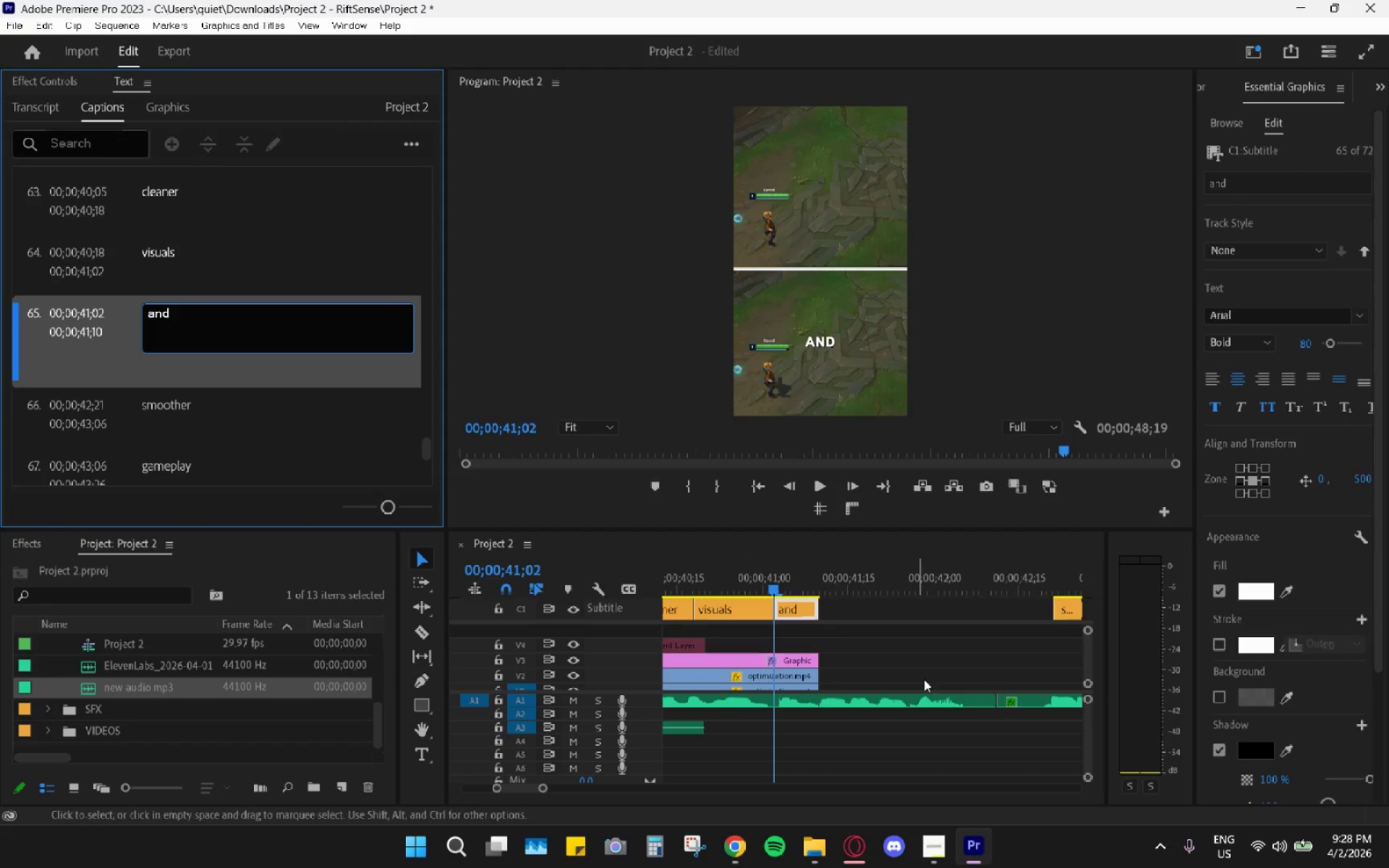 
left_click([971, 695])
 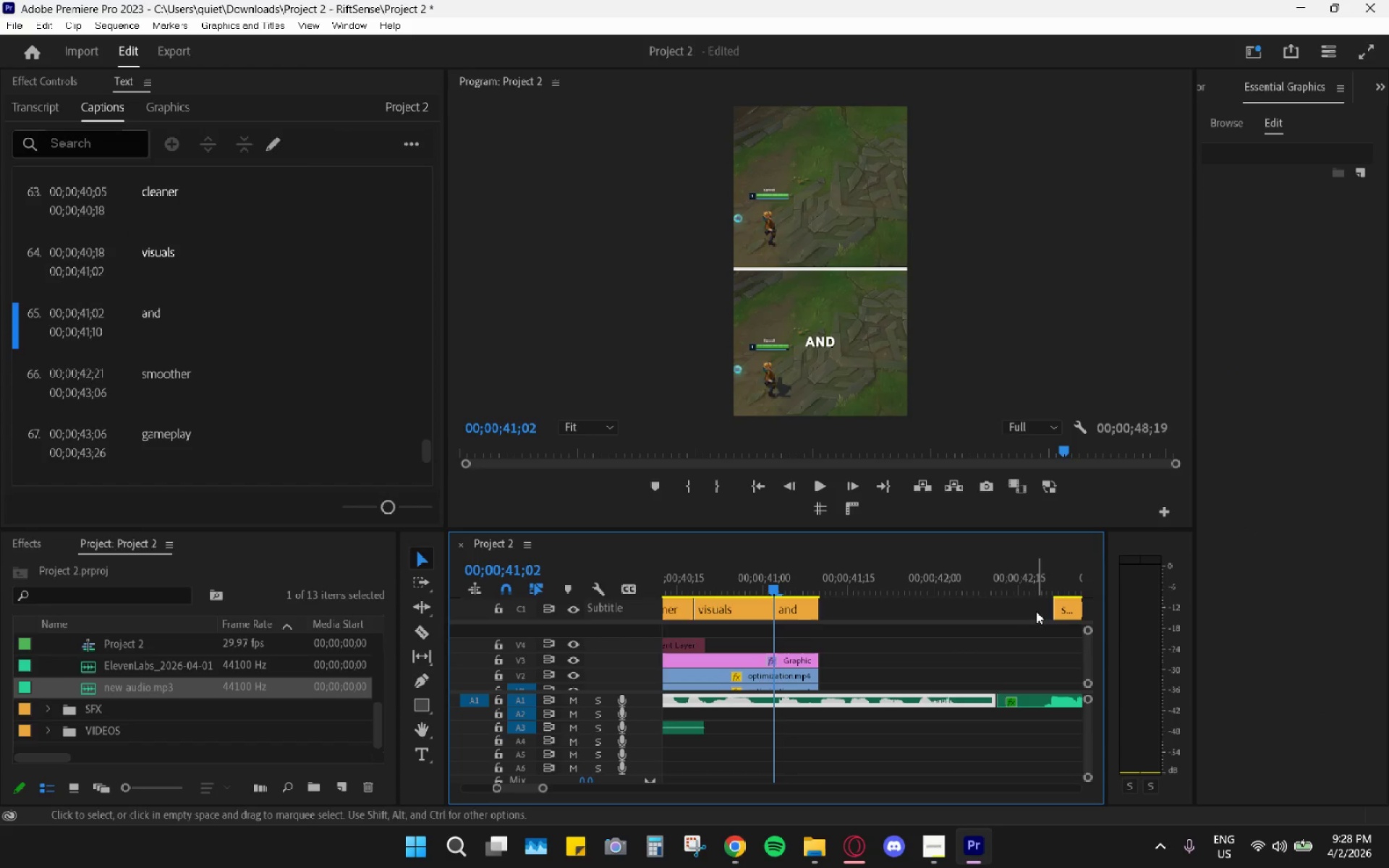 
left_click([1021, 605])
 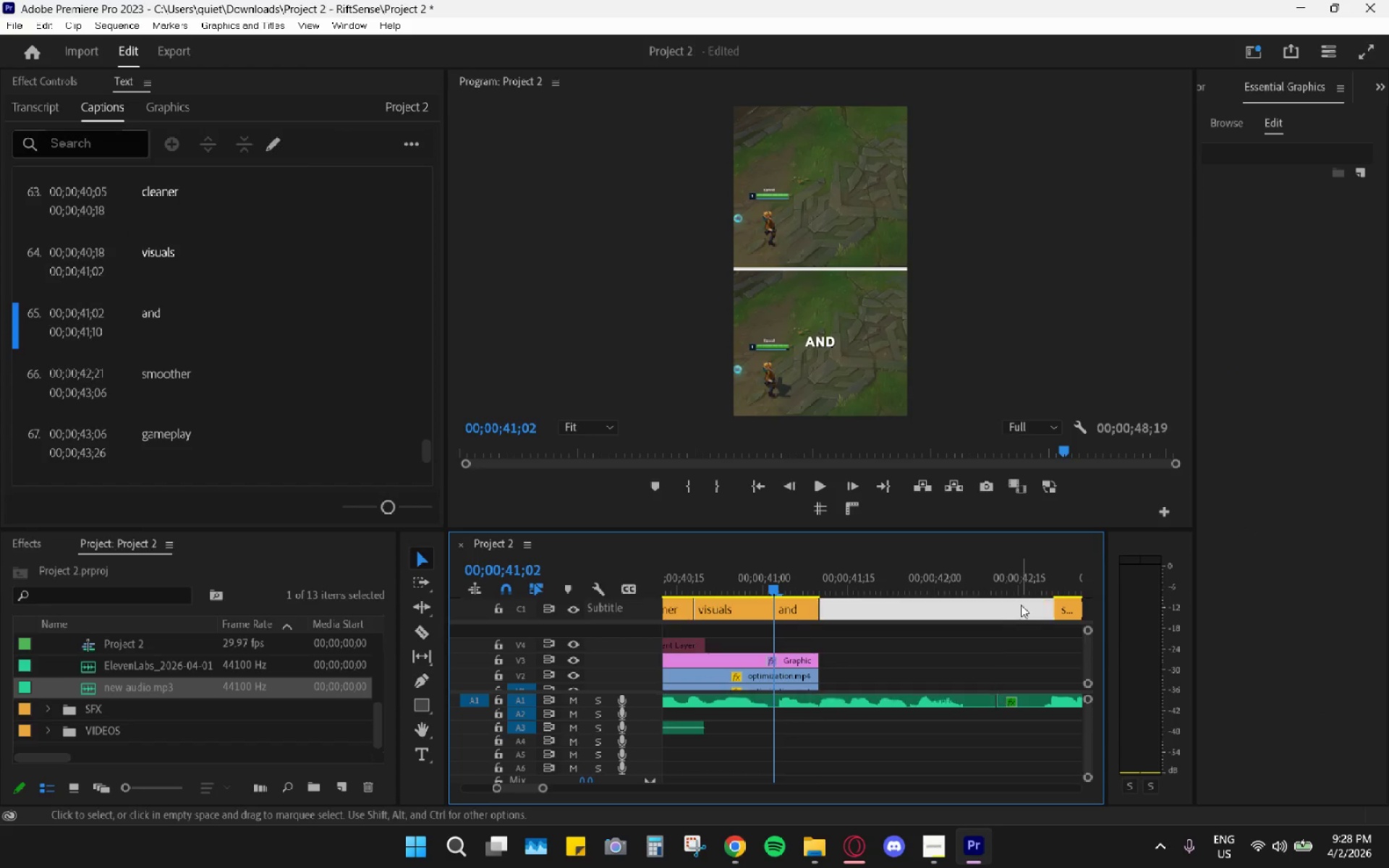 
hold_key(key=AltLeft, duration=0.73)
 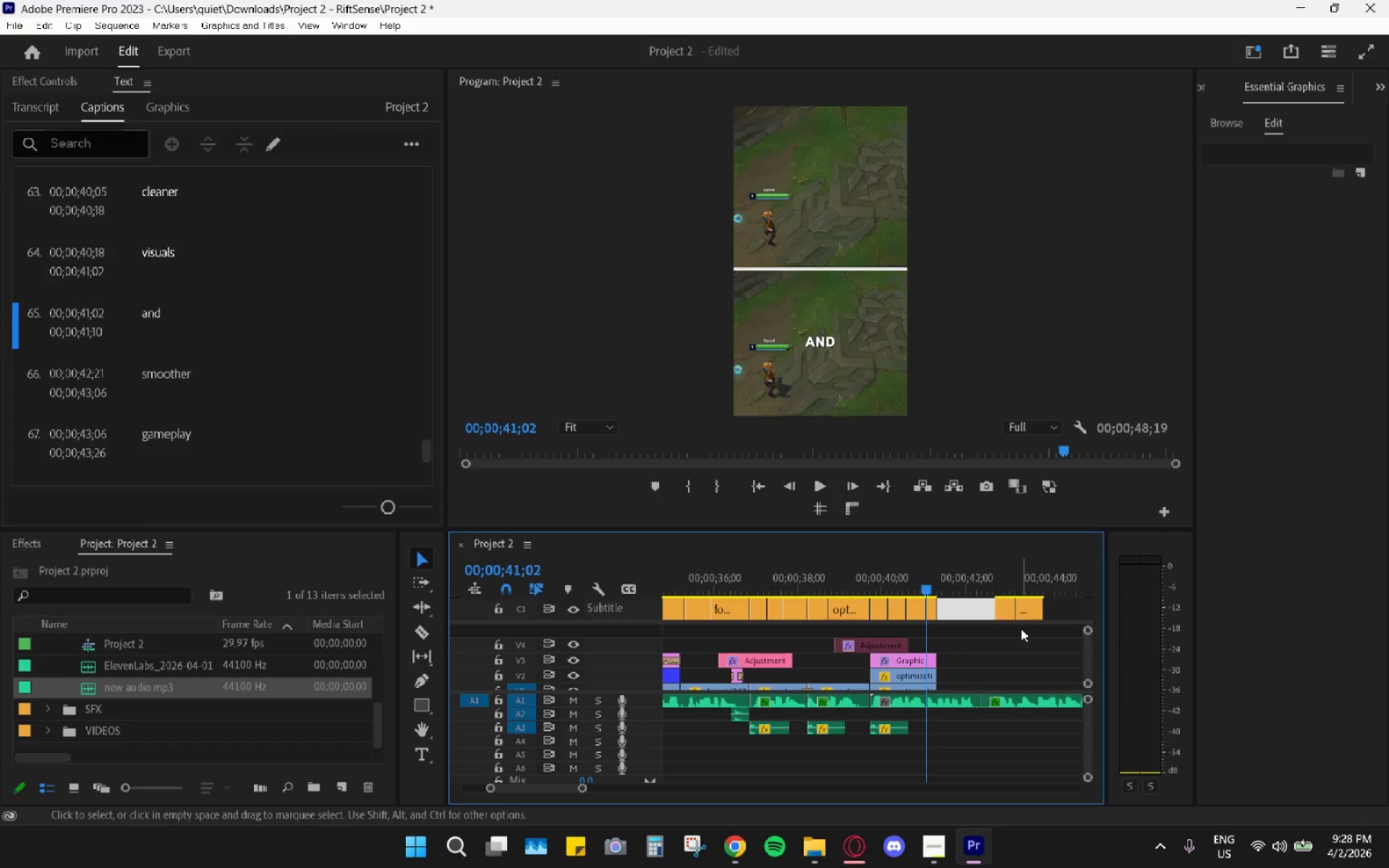 
left_click([1021, 629])
 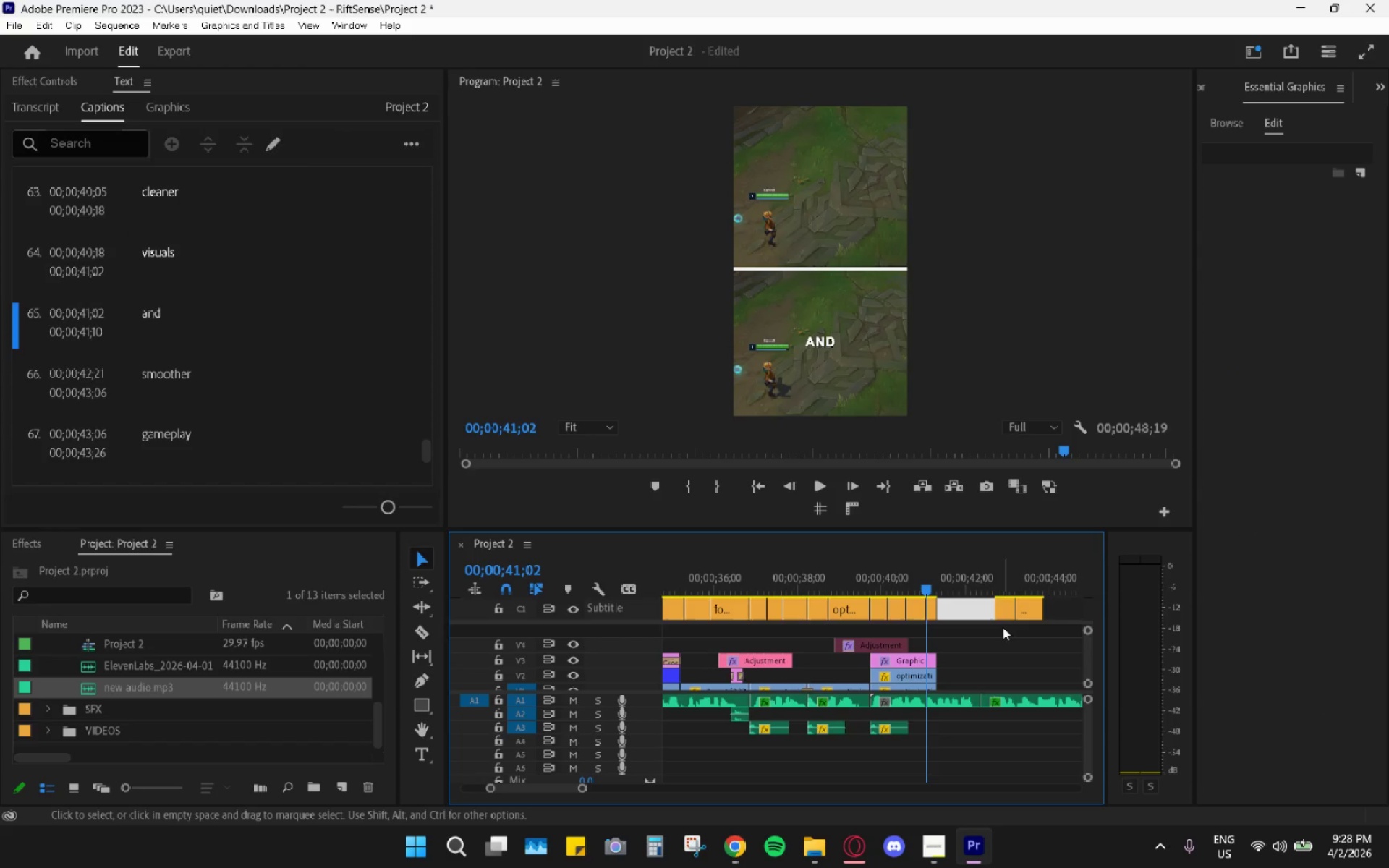 
scroll: coordinate [969, 630], scroll_direction: down, amount: 13.0
 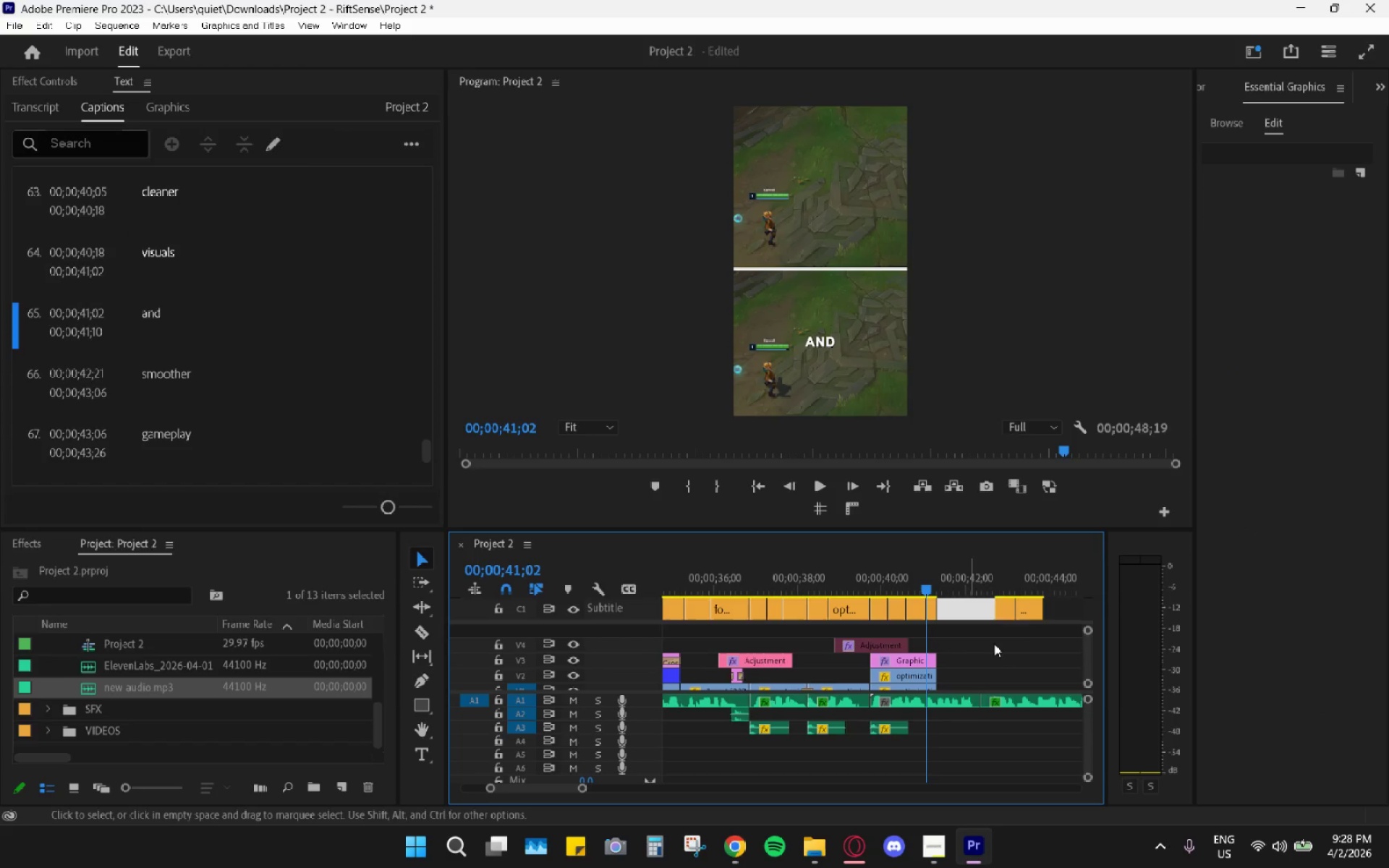 
left_click_drag(start_coordinate=[1001, 626], to_coordinate=[1032, 612])
 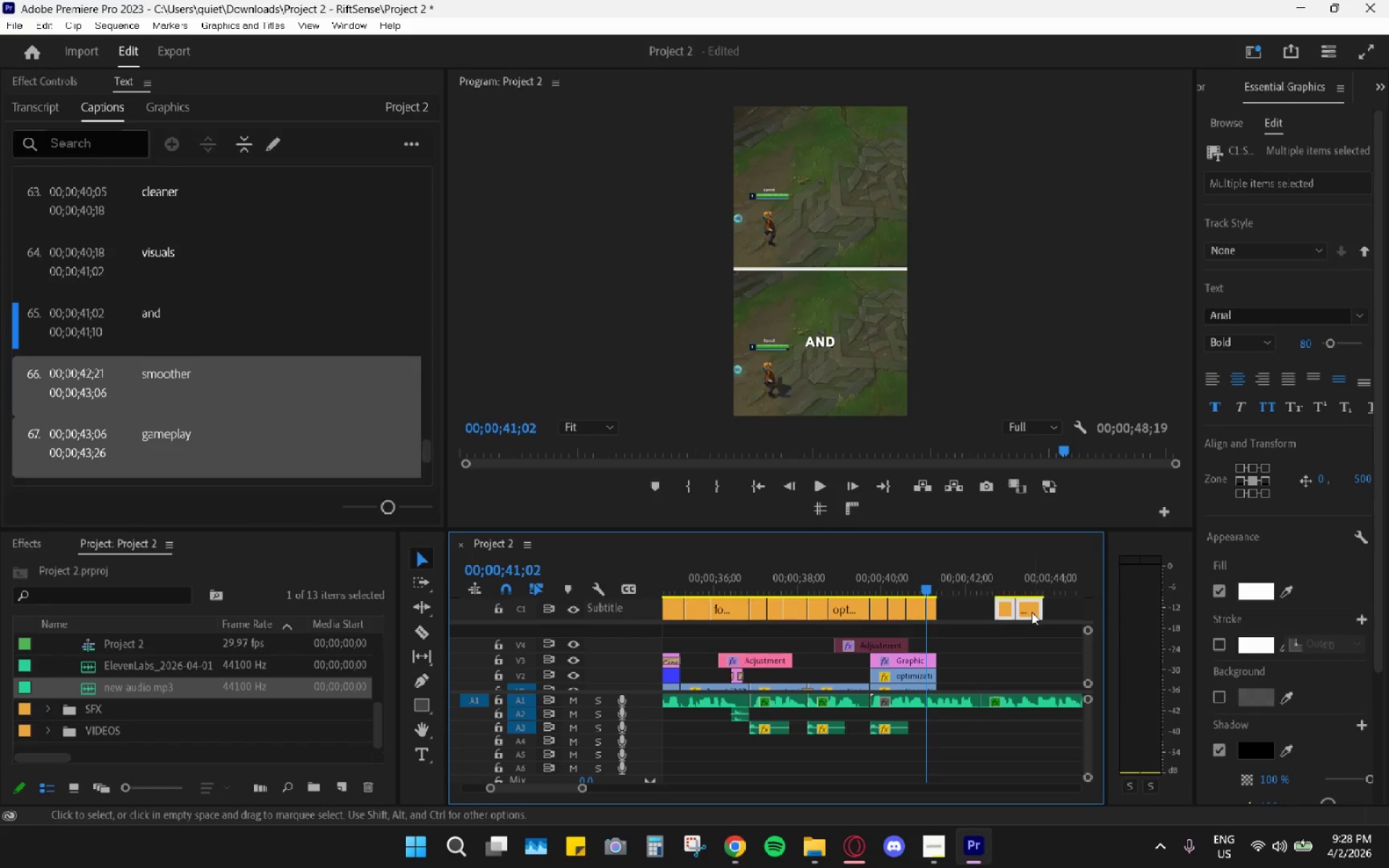 
left_click_drag(start_coordinate=[1031, 612], to_coordinate=[975, 610])
 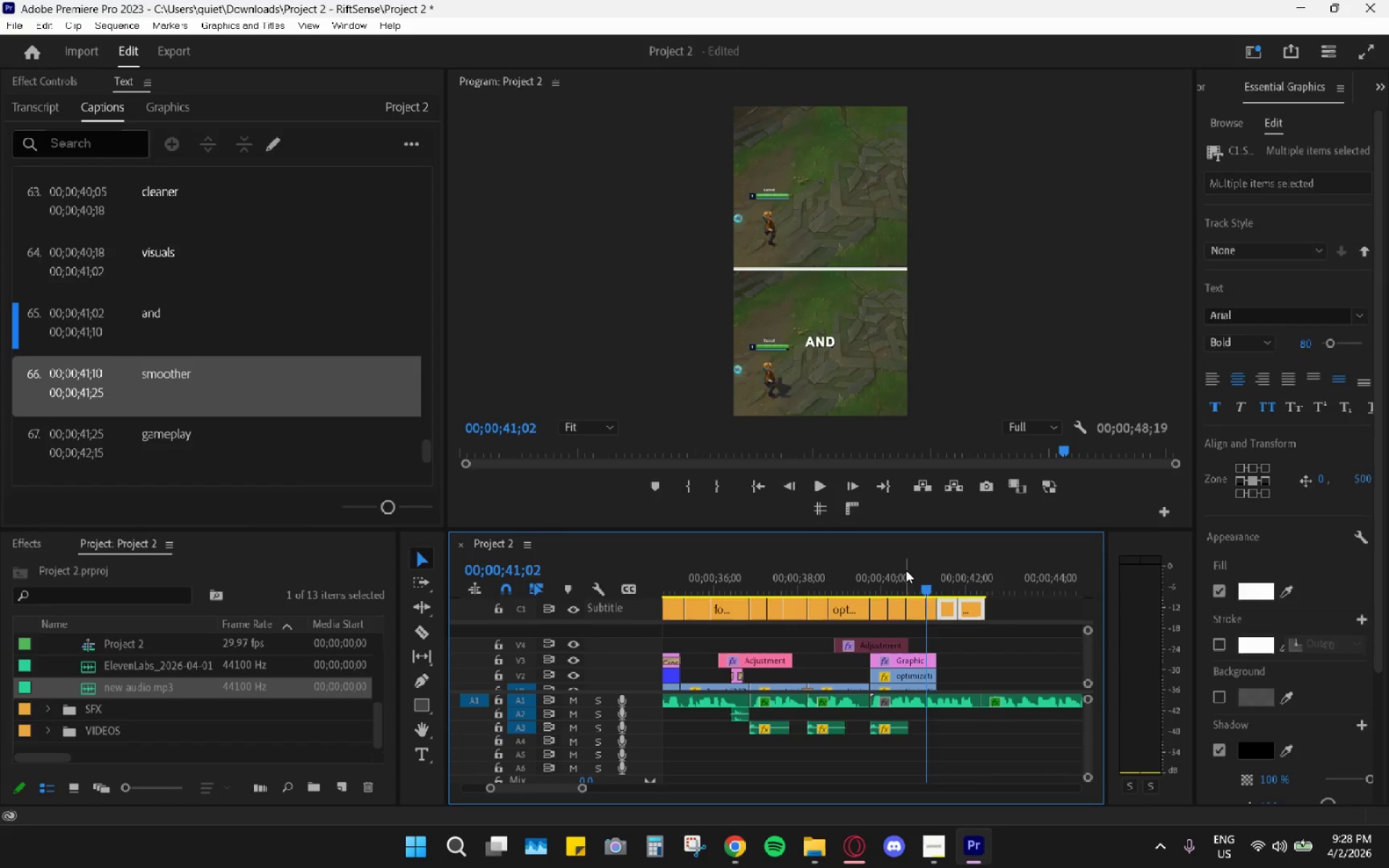 
left_click_drag(start_coordinate=[906, 570], to_coordinate=[856, 582])
 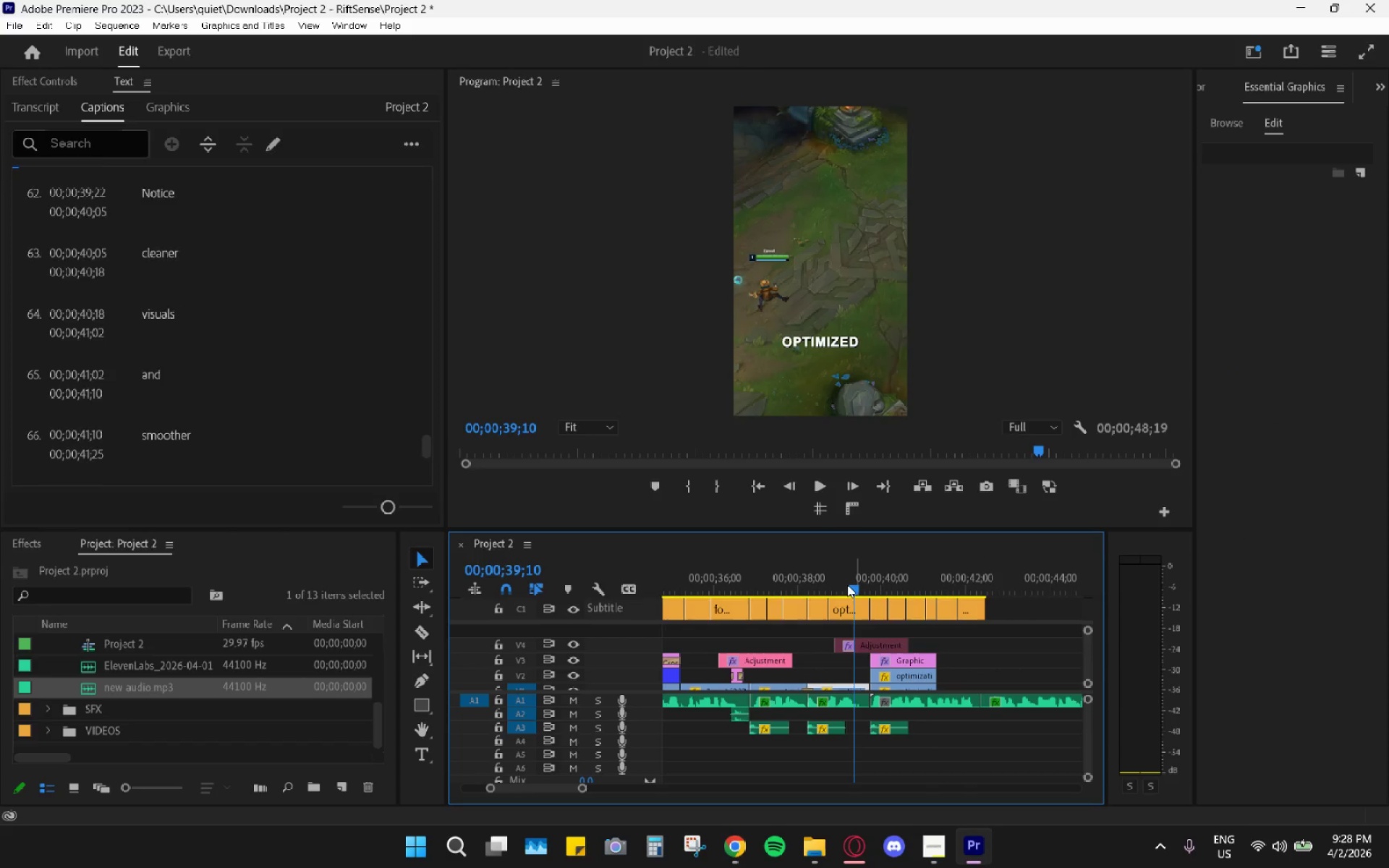 
key(Space)
 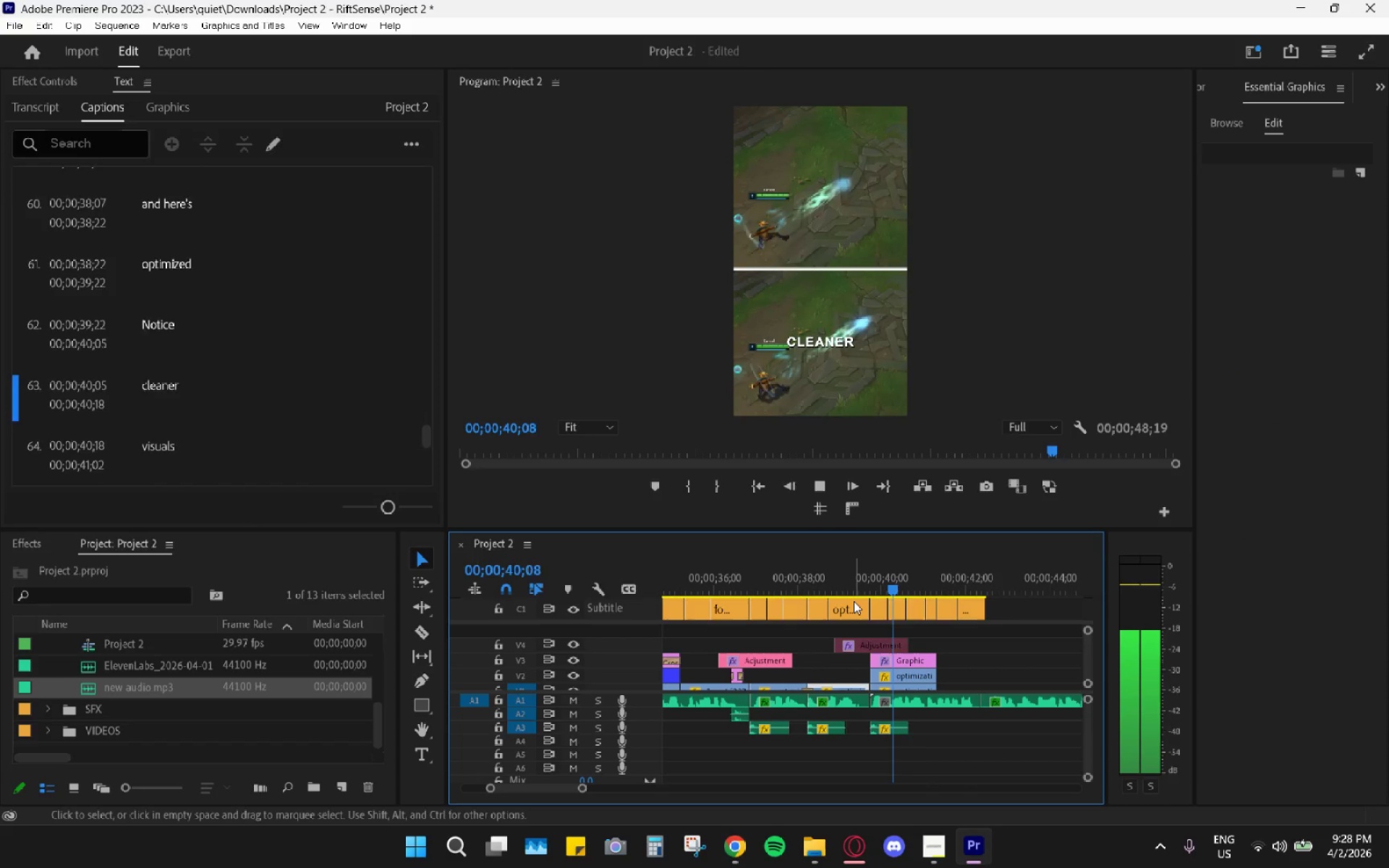 
key(Space)
 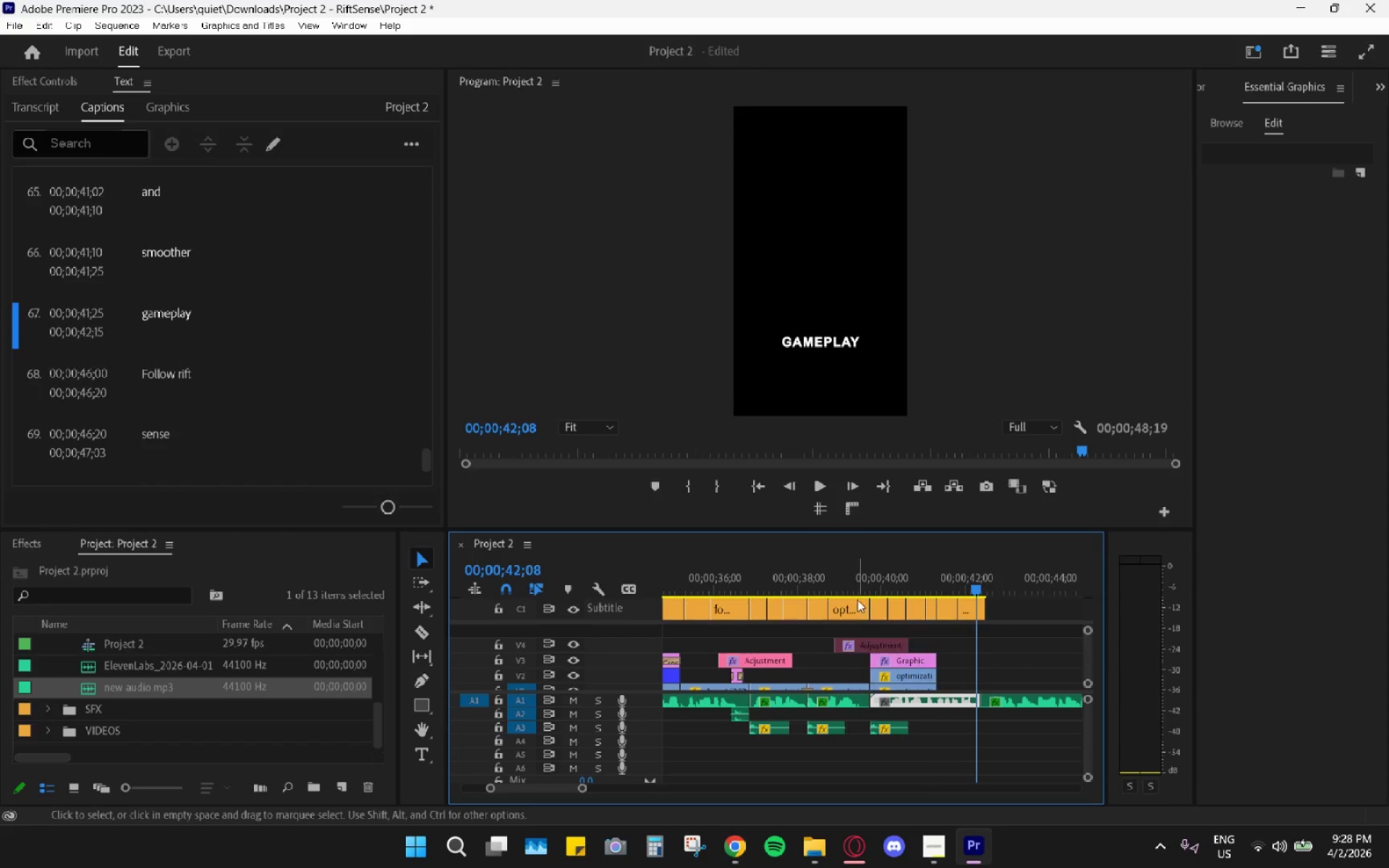 
left_click([874, 575])
 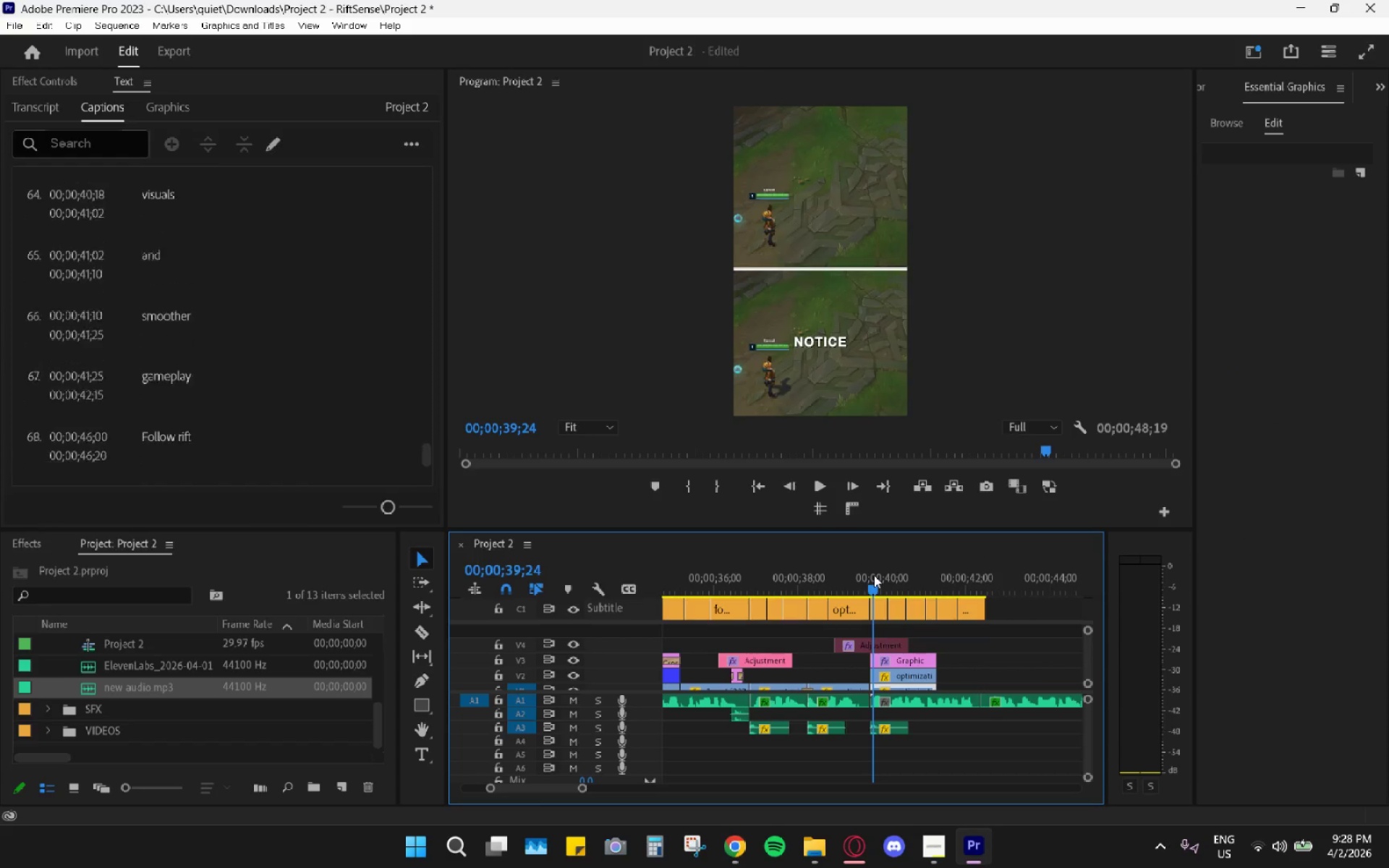 
key(Space)
 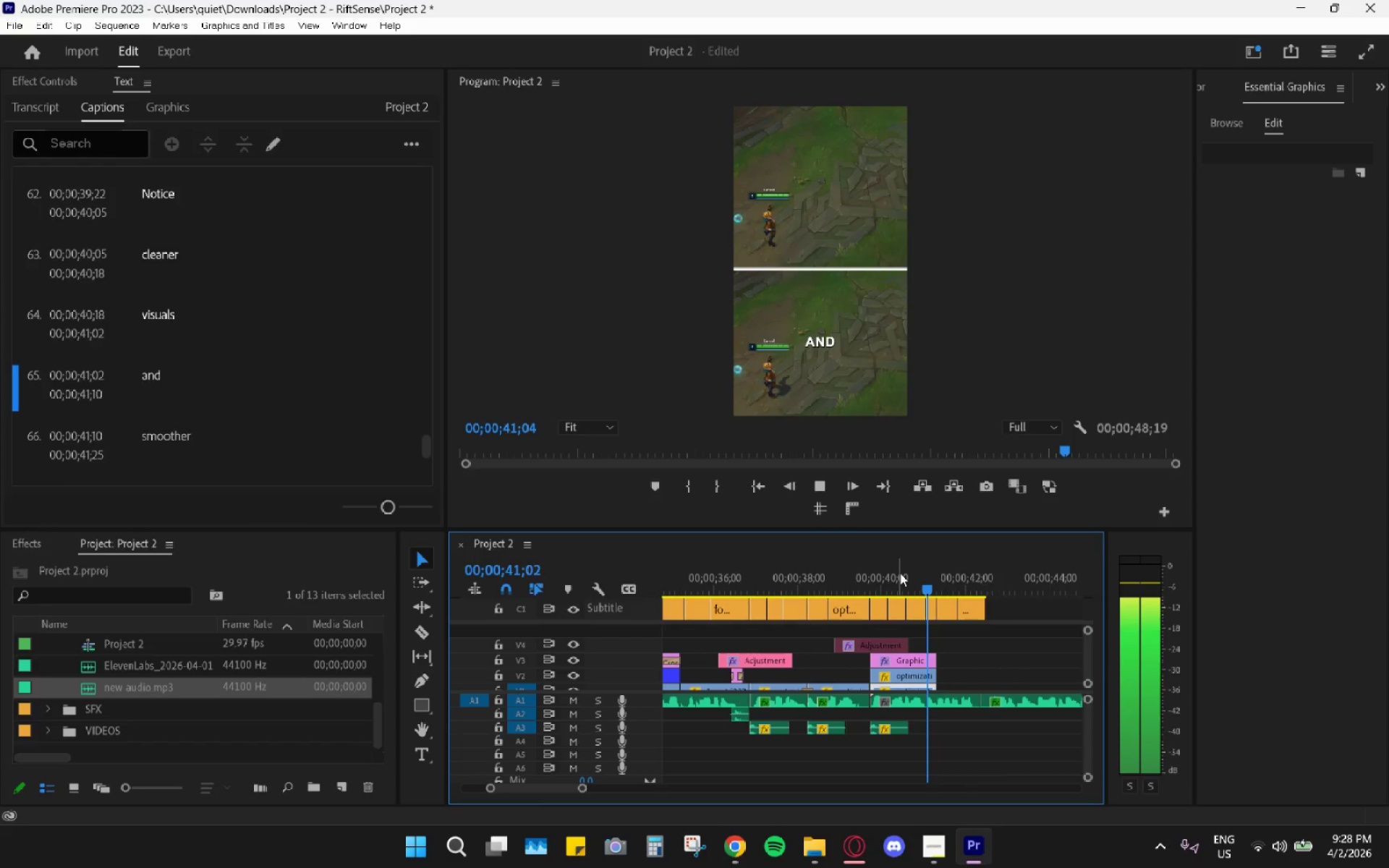 
key(Space)
 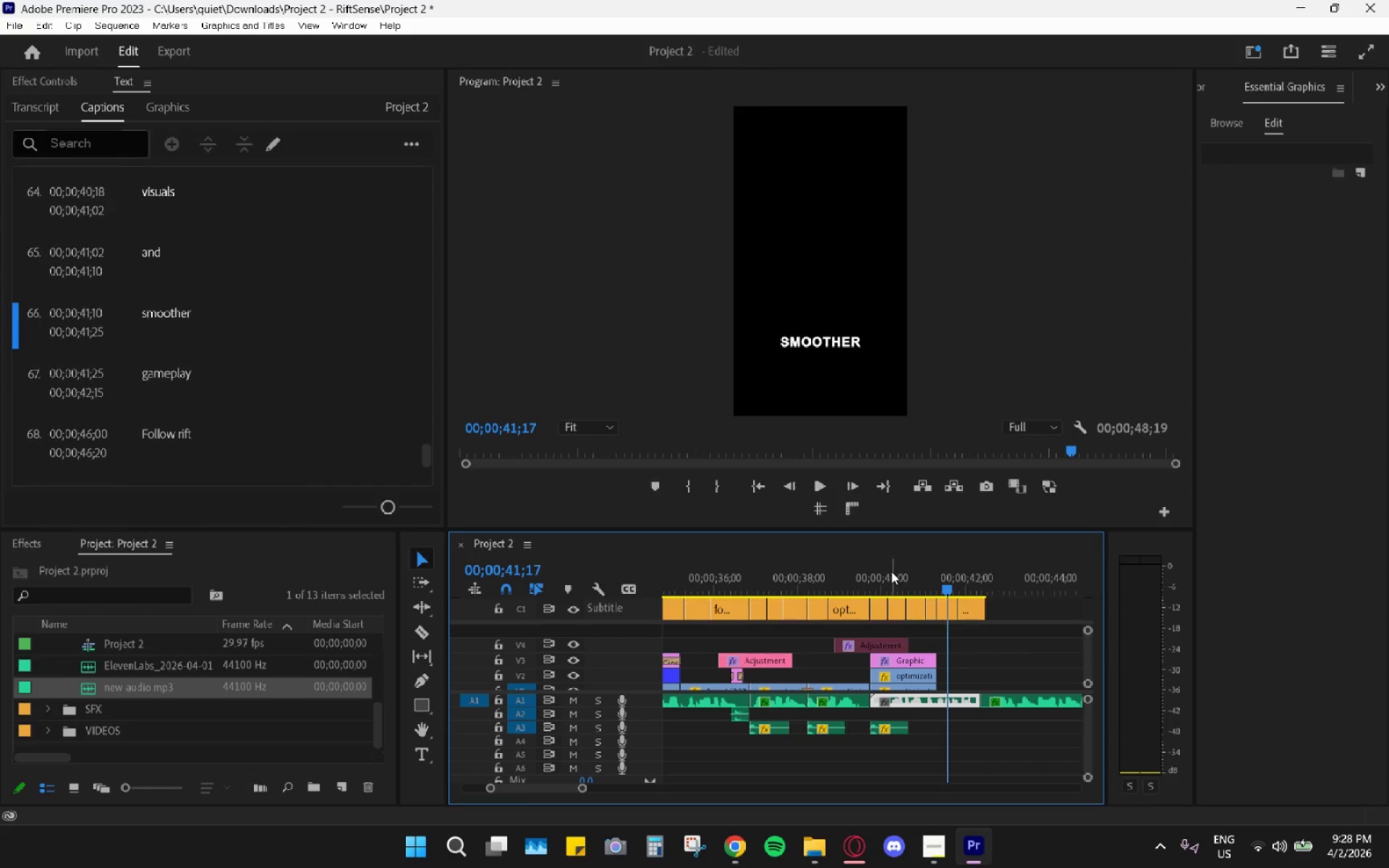 
left_click_drag(start_coordinate=[886, 570], to_coordinate=[865, 570])
 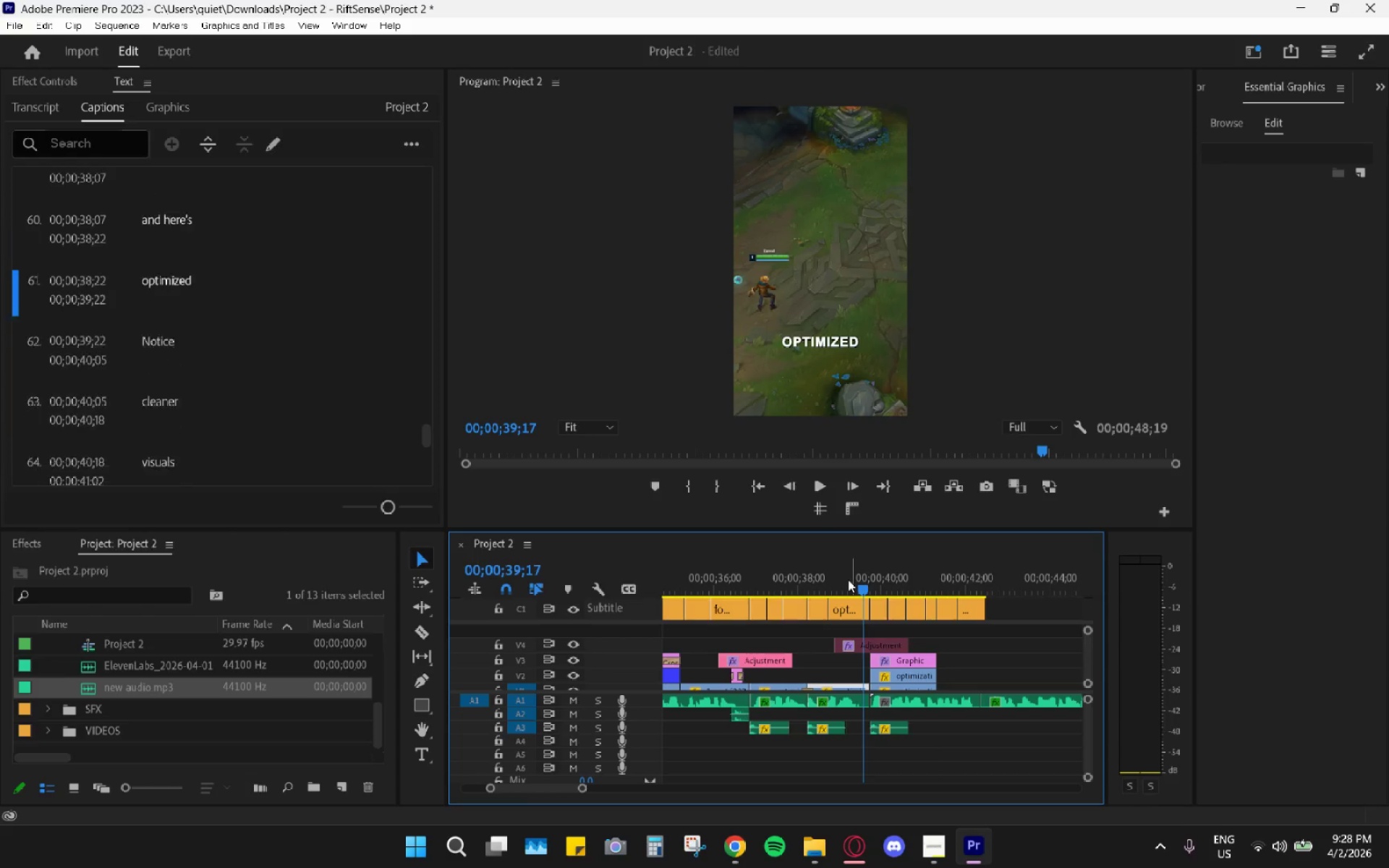 
left_click_drag(start_coordinate=[848, 579], to_coordinate=[831, 580])
 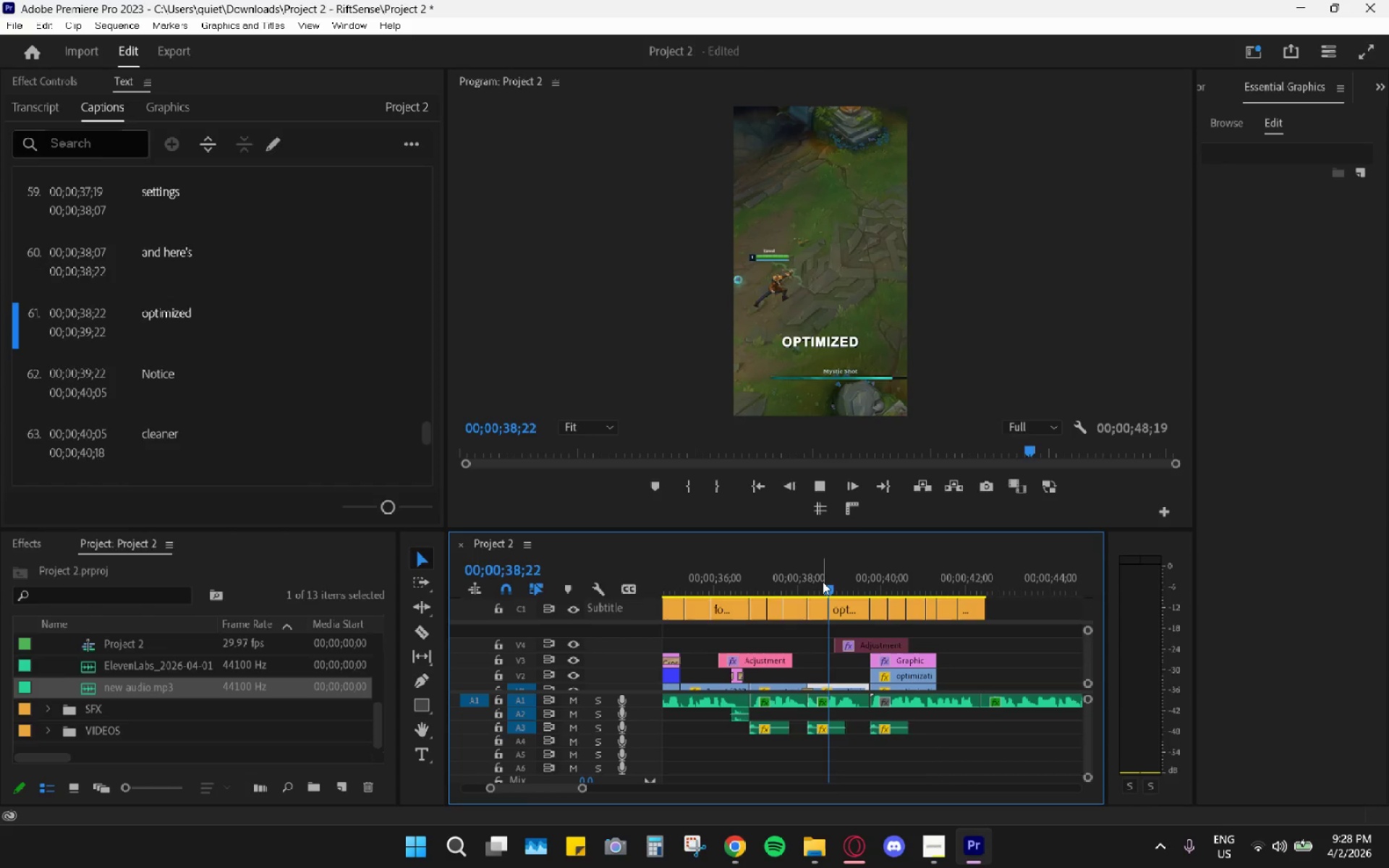 
key(Space)
 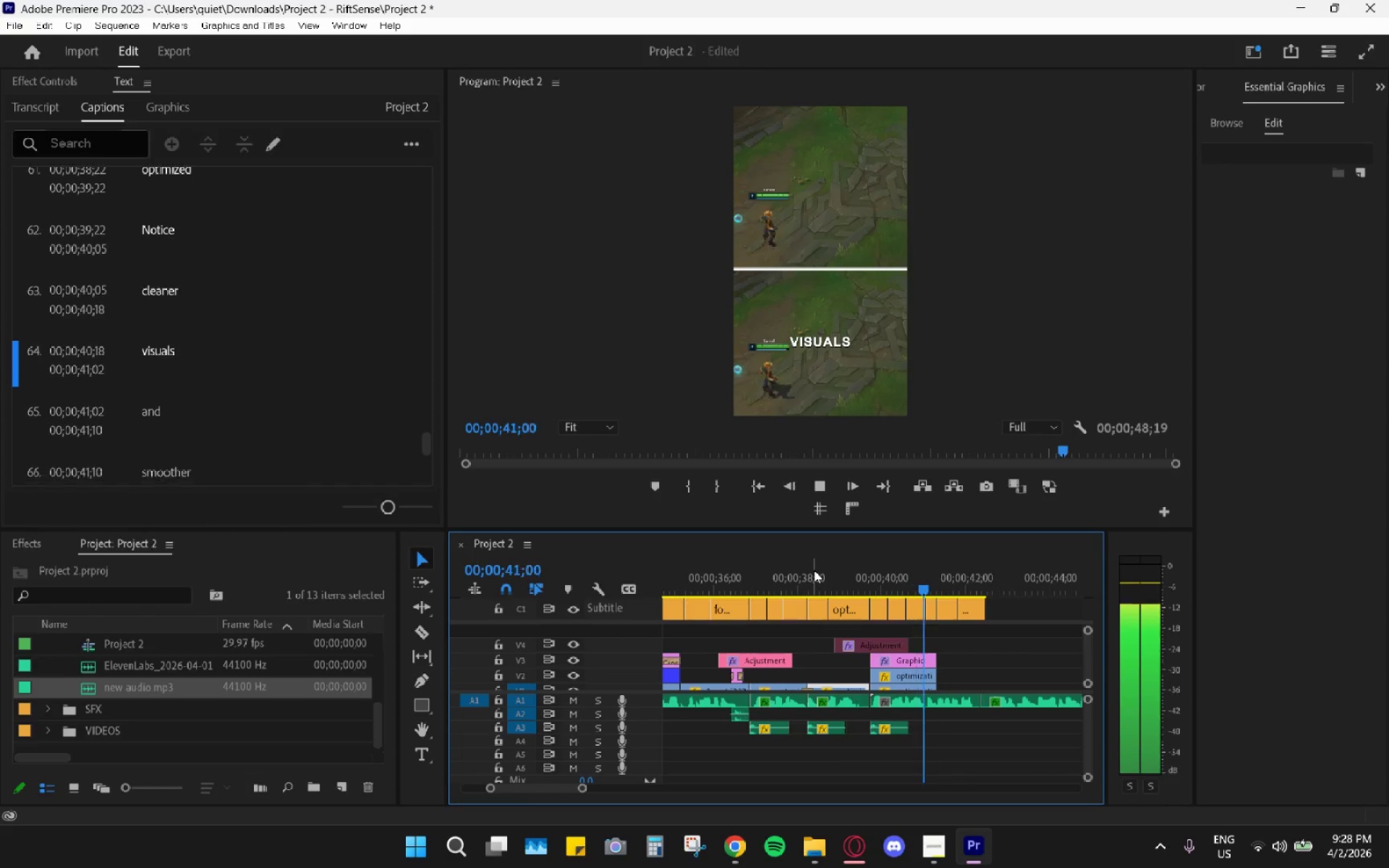 
key(Space)
 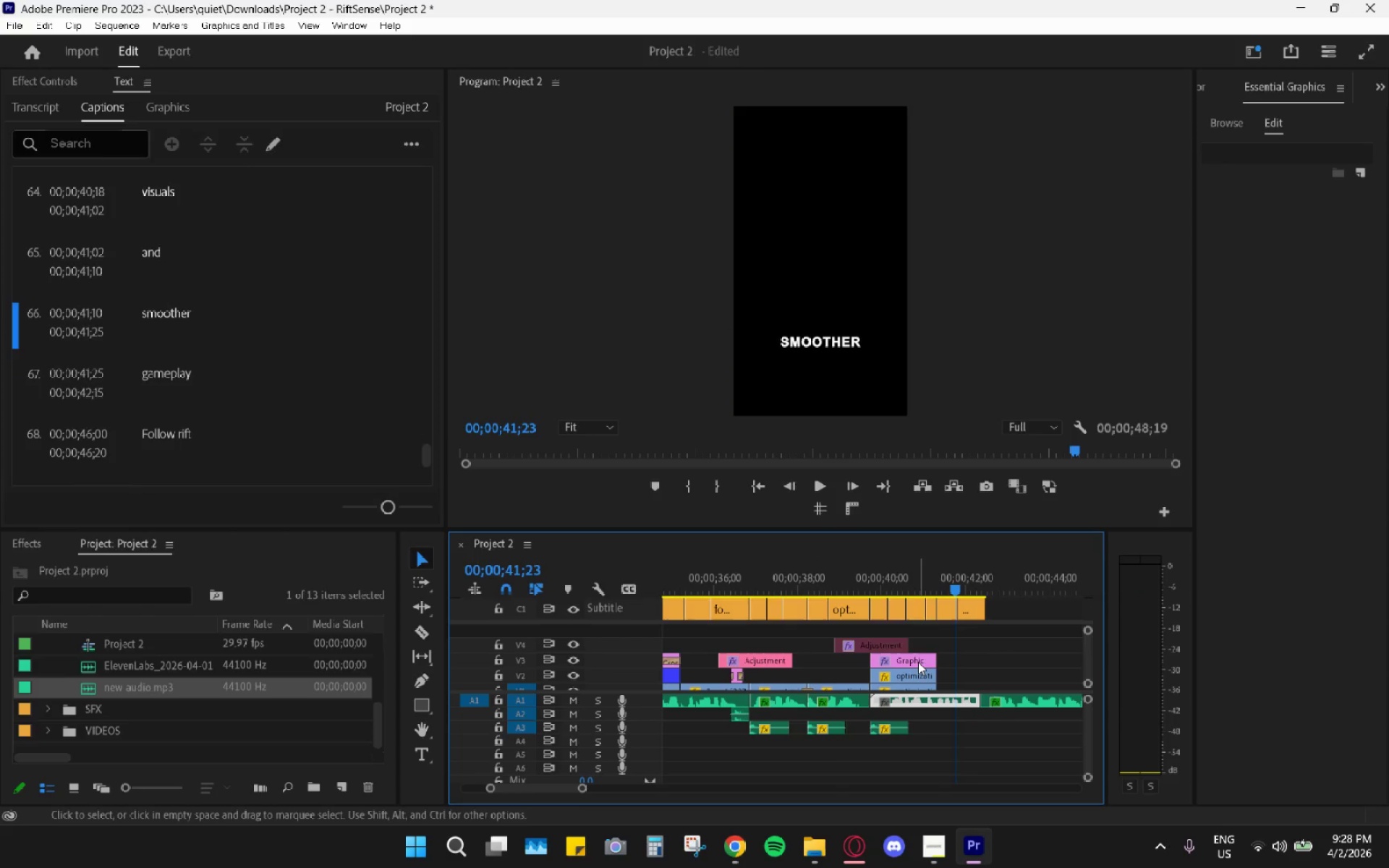 
key(Space)
 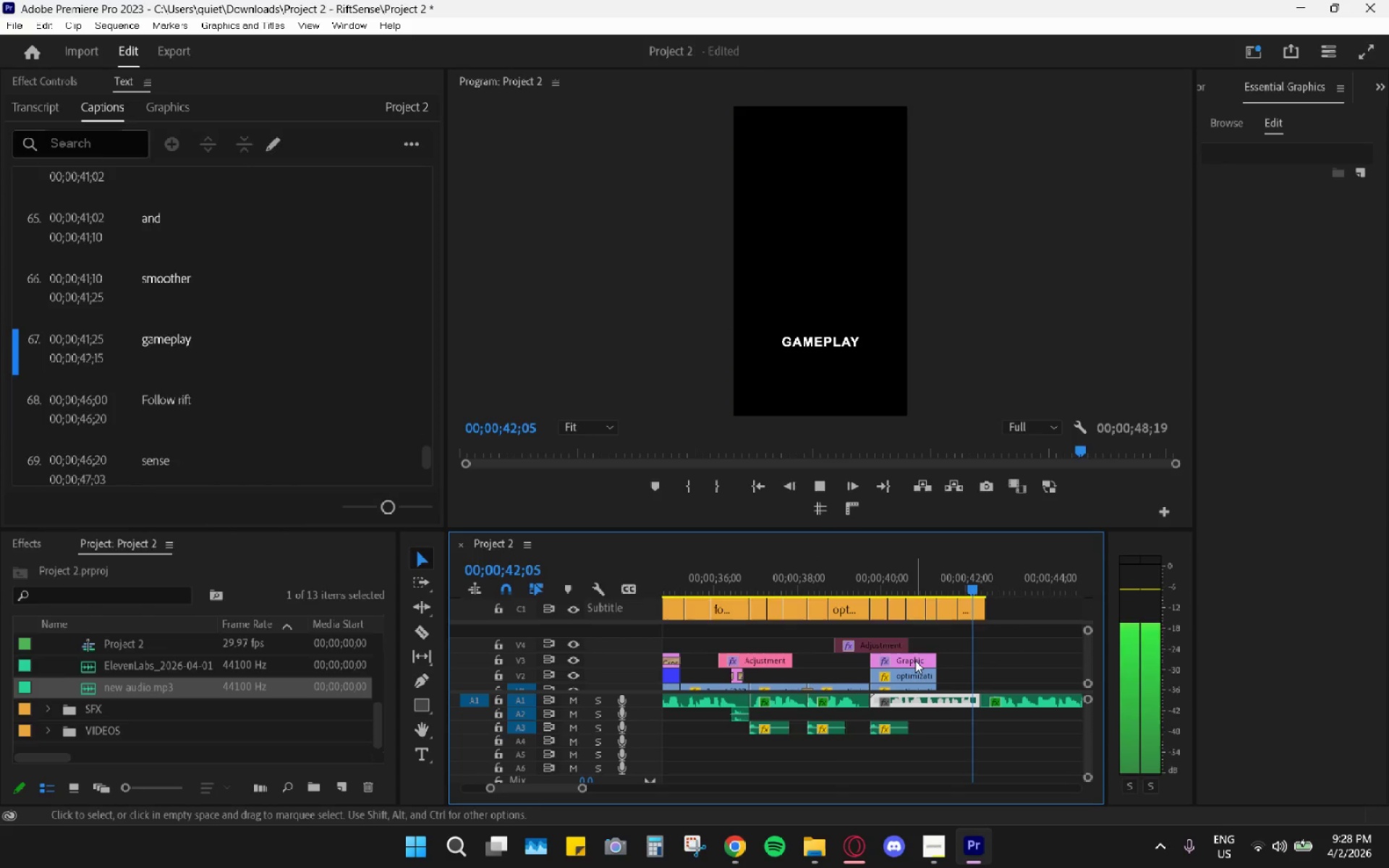 
key(Space)
 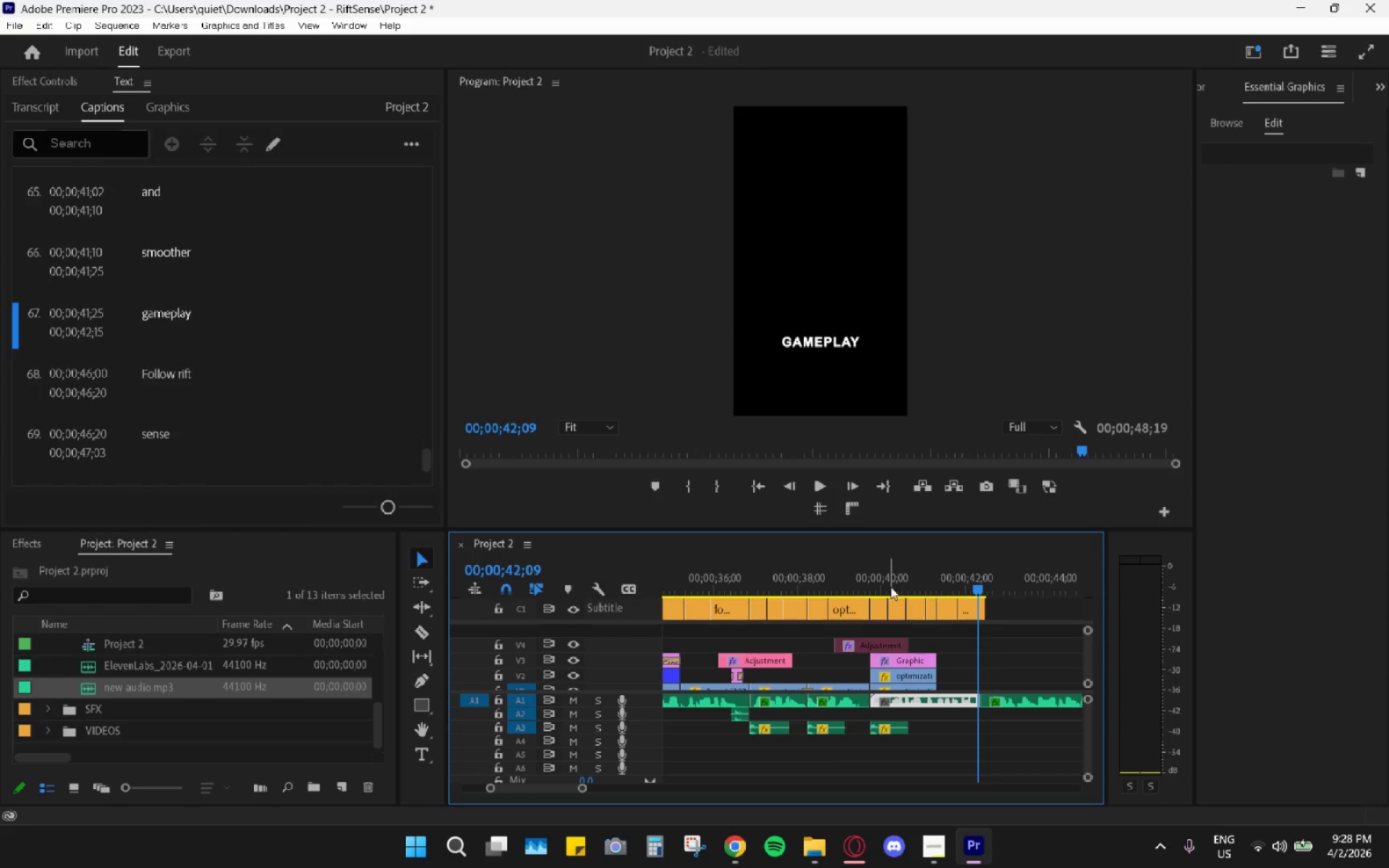 
left_click_drag(start_coordinate=[871, 587], to_coordinate=[784, 577])
 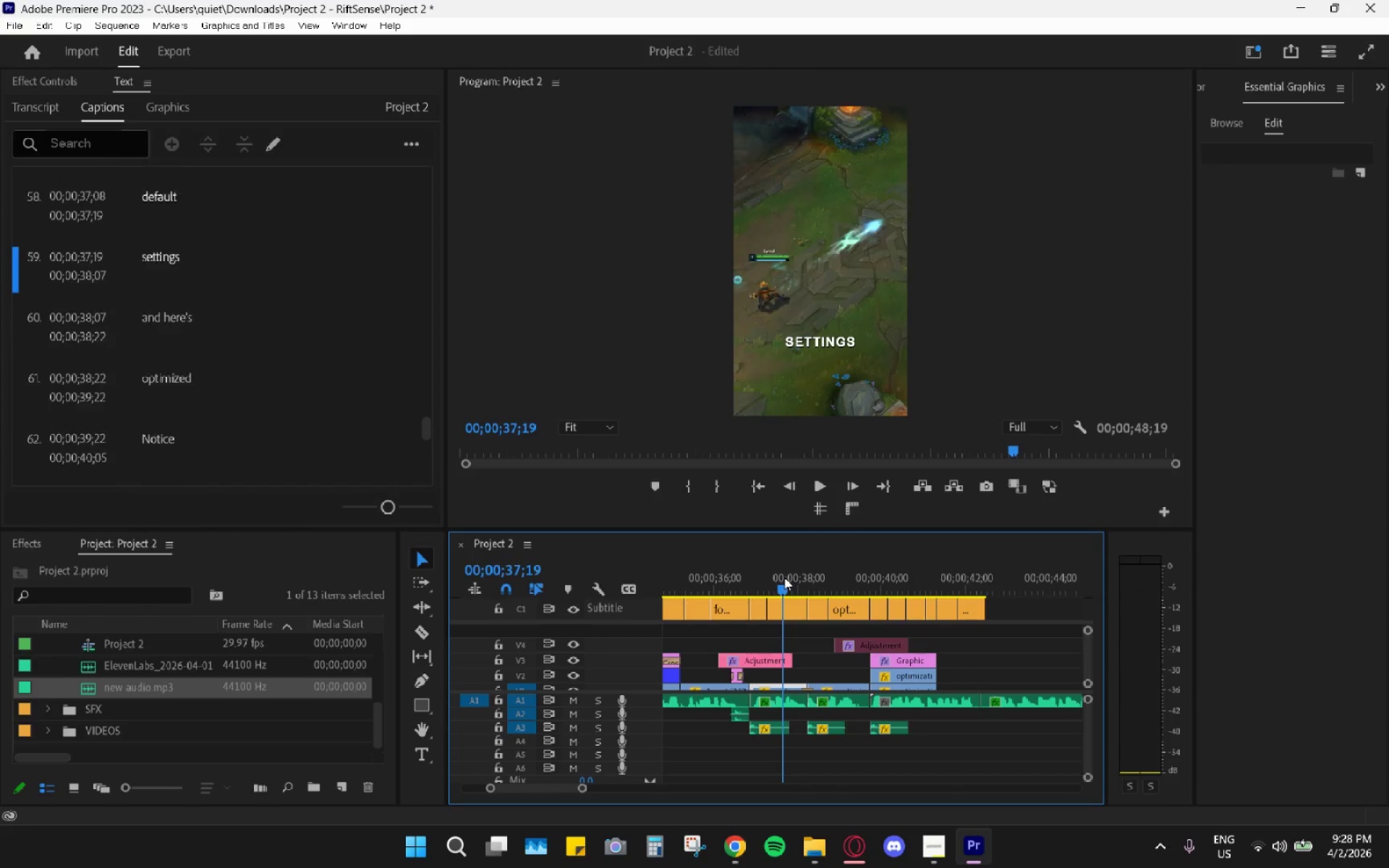 
key(Space)
 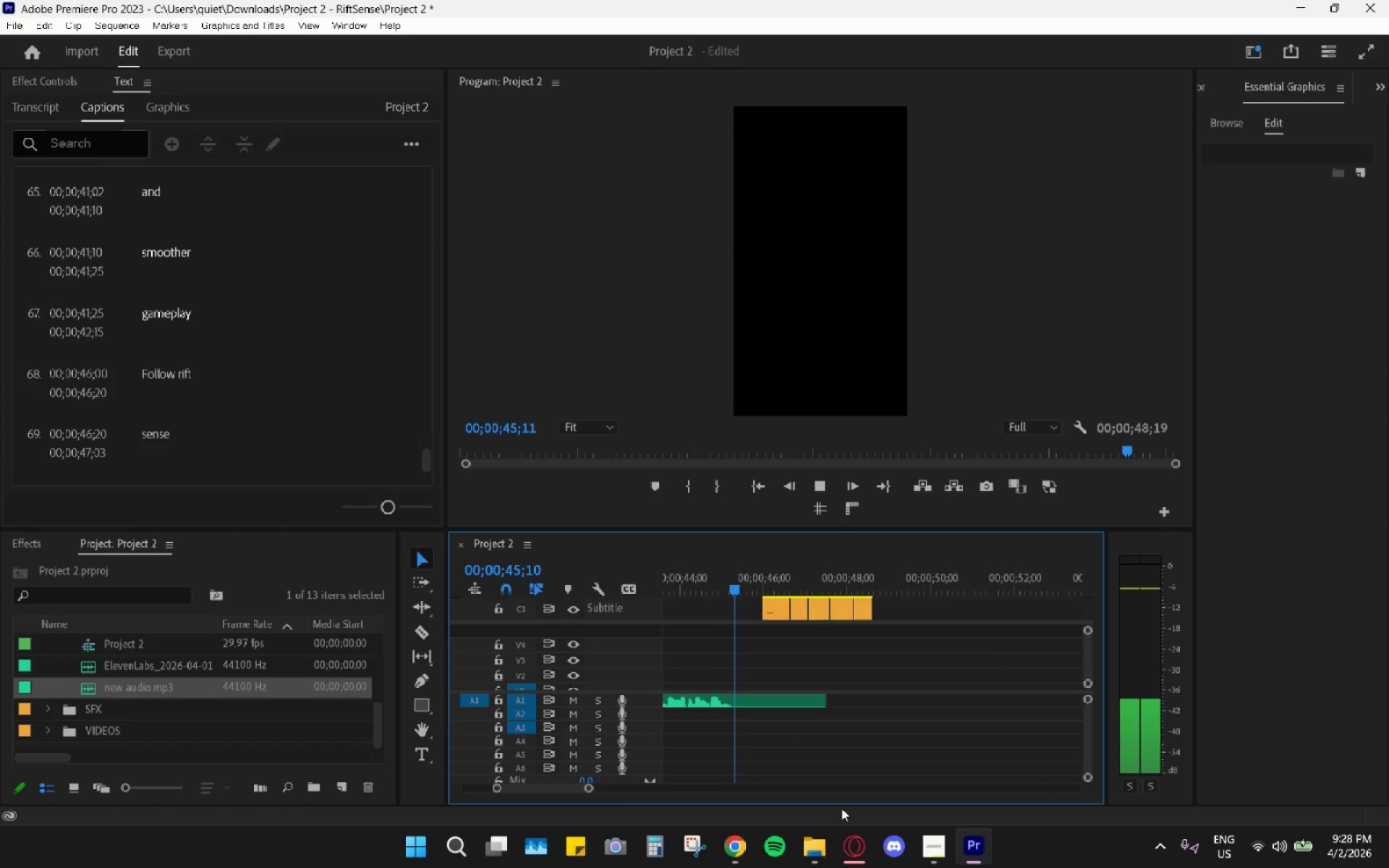 
wait(12.95)
 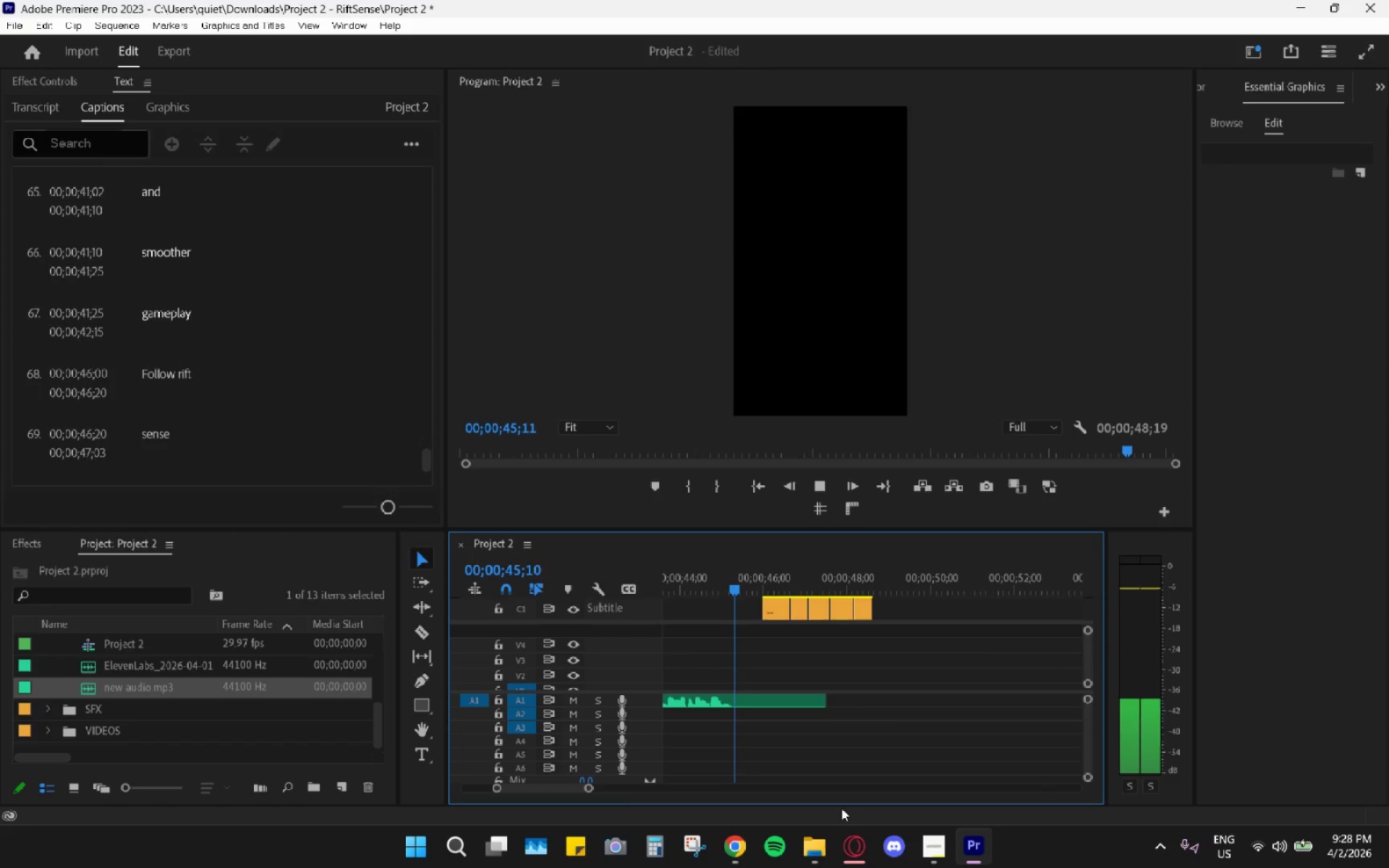 
hold_key(key=AltLeft, duration=0.84)
scroll: coordinate [821, 647], scroll_direction: down, amount: 10.0
 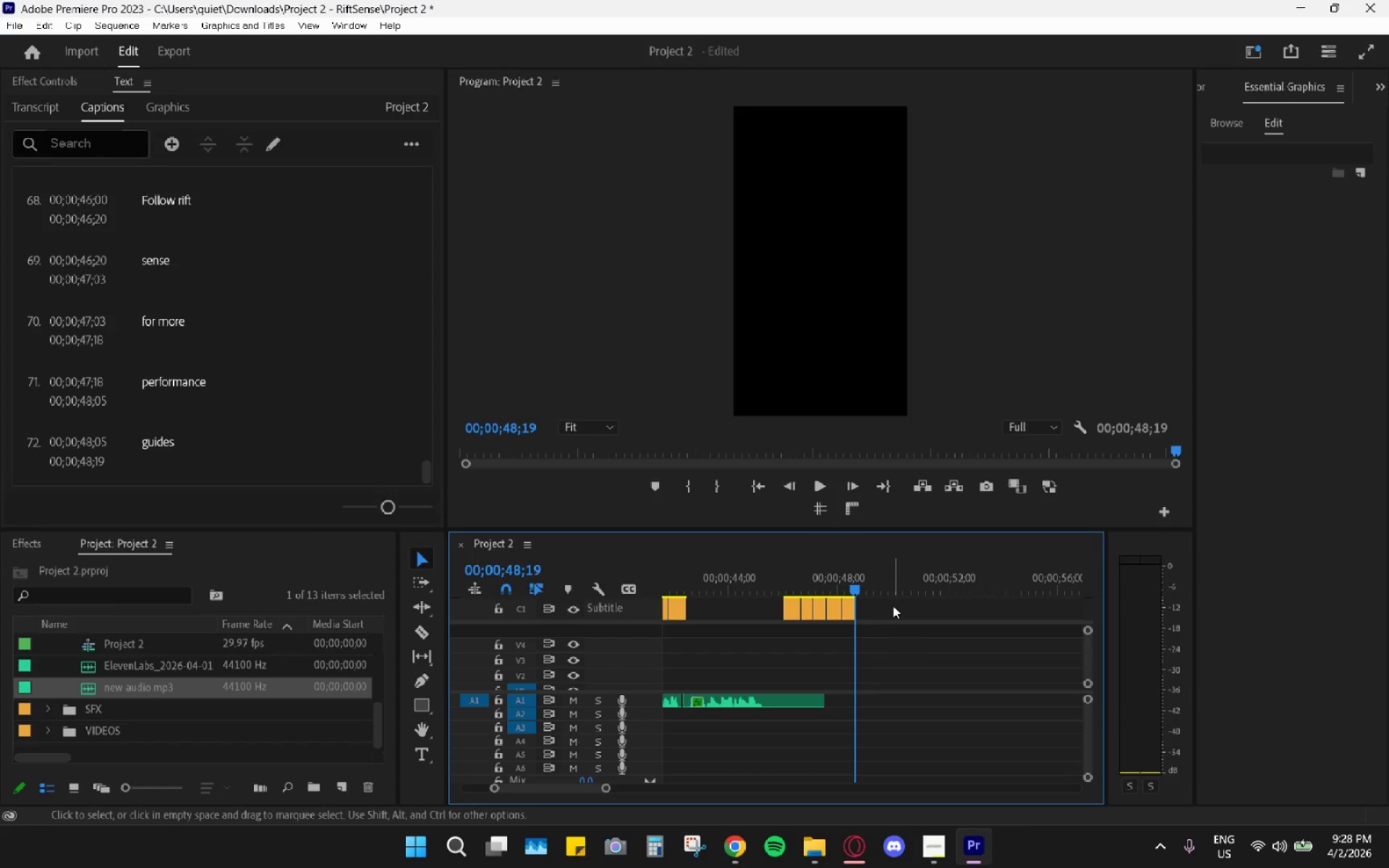 
left_click_drag(start_coordinate=[893, 605], to_coordinate=[793, 606])
 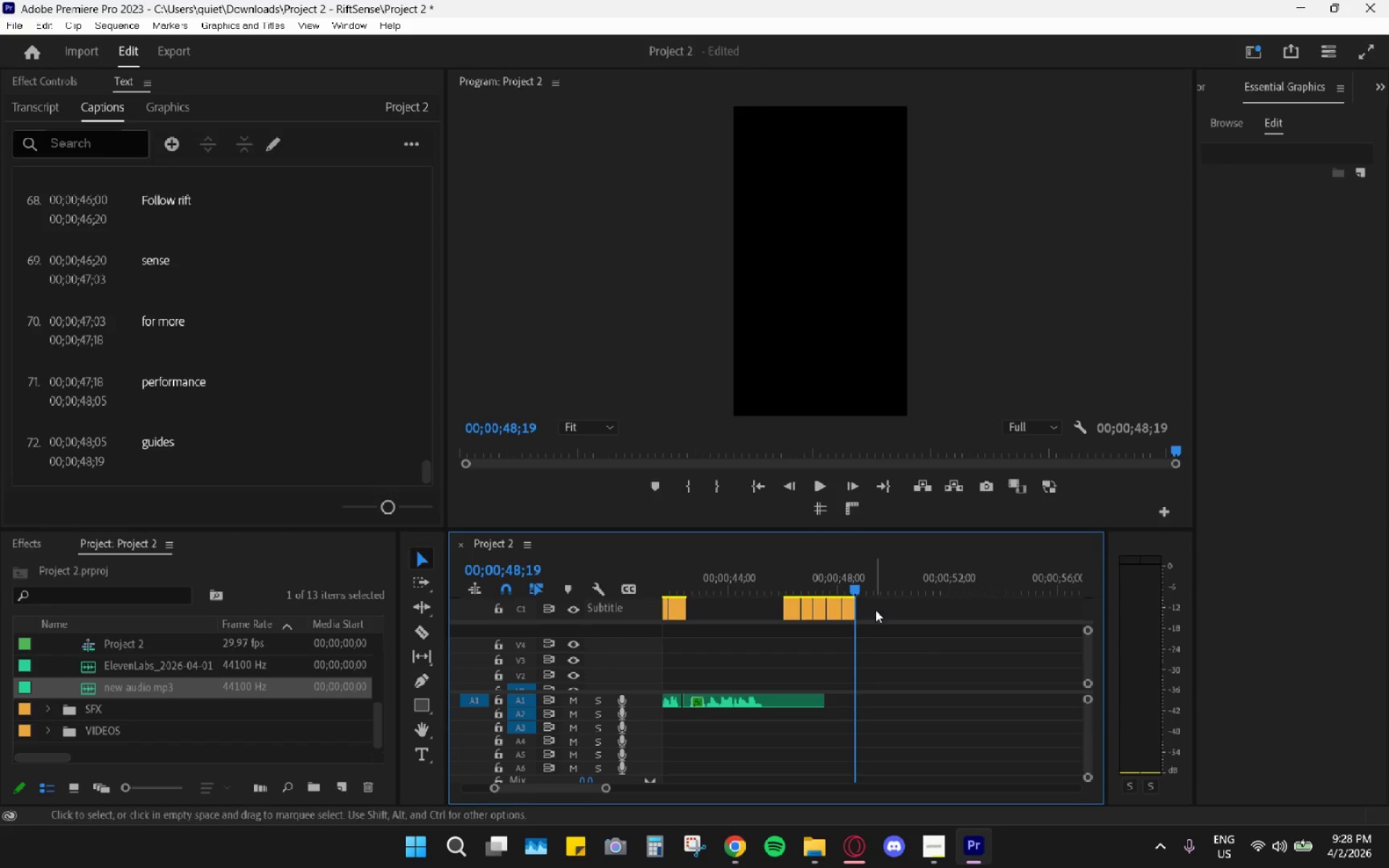 
left_click_drag(start_coordinate=[877, 610], to_coordinate=[781, 613])
 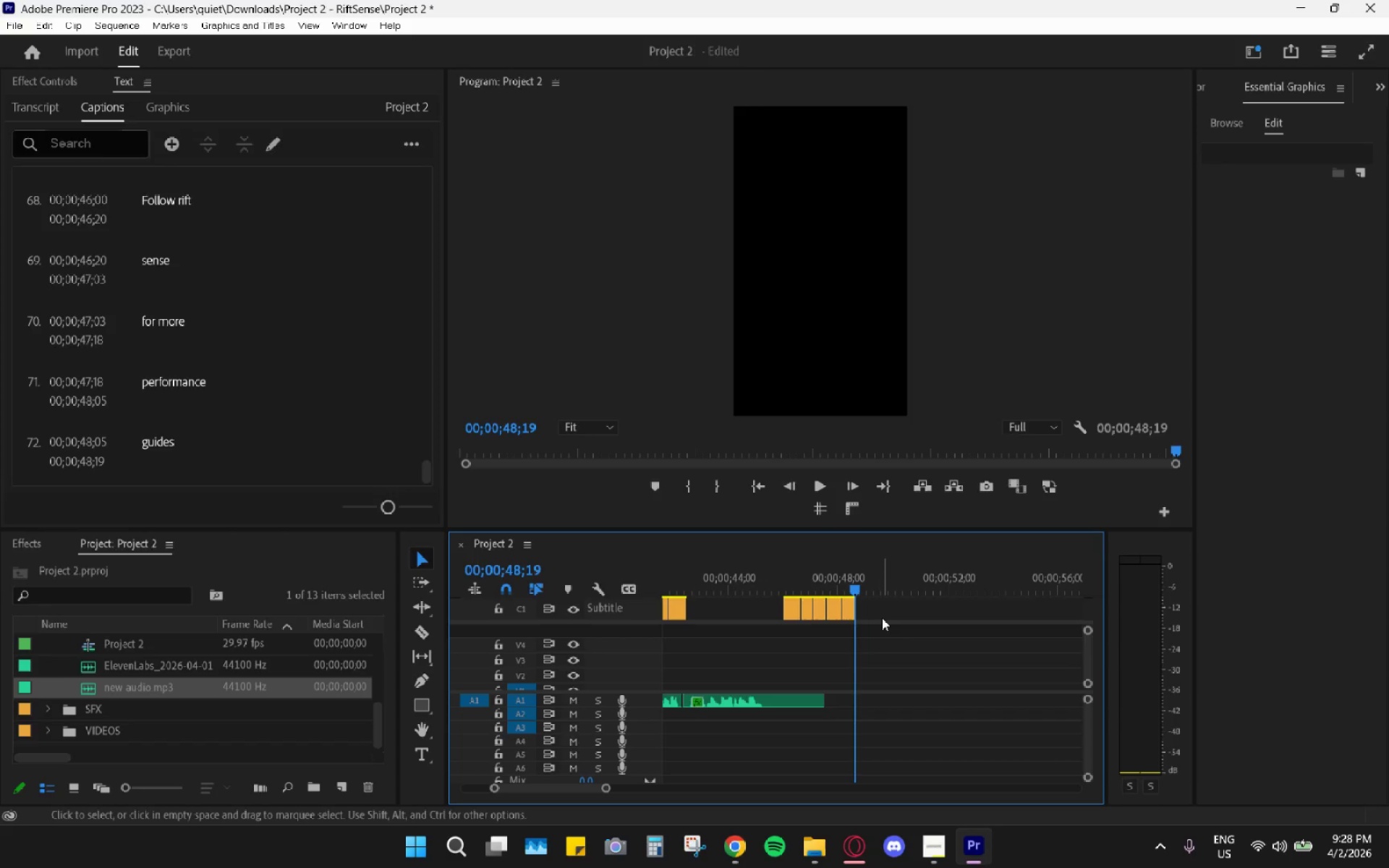 
left_click_drag(start_coordinate=[883, 618], to_coordinate=[793, 614])
 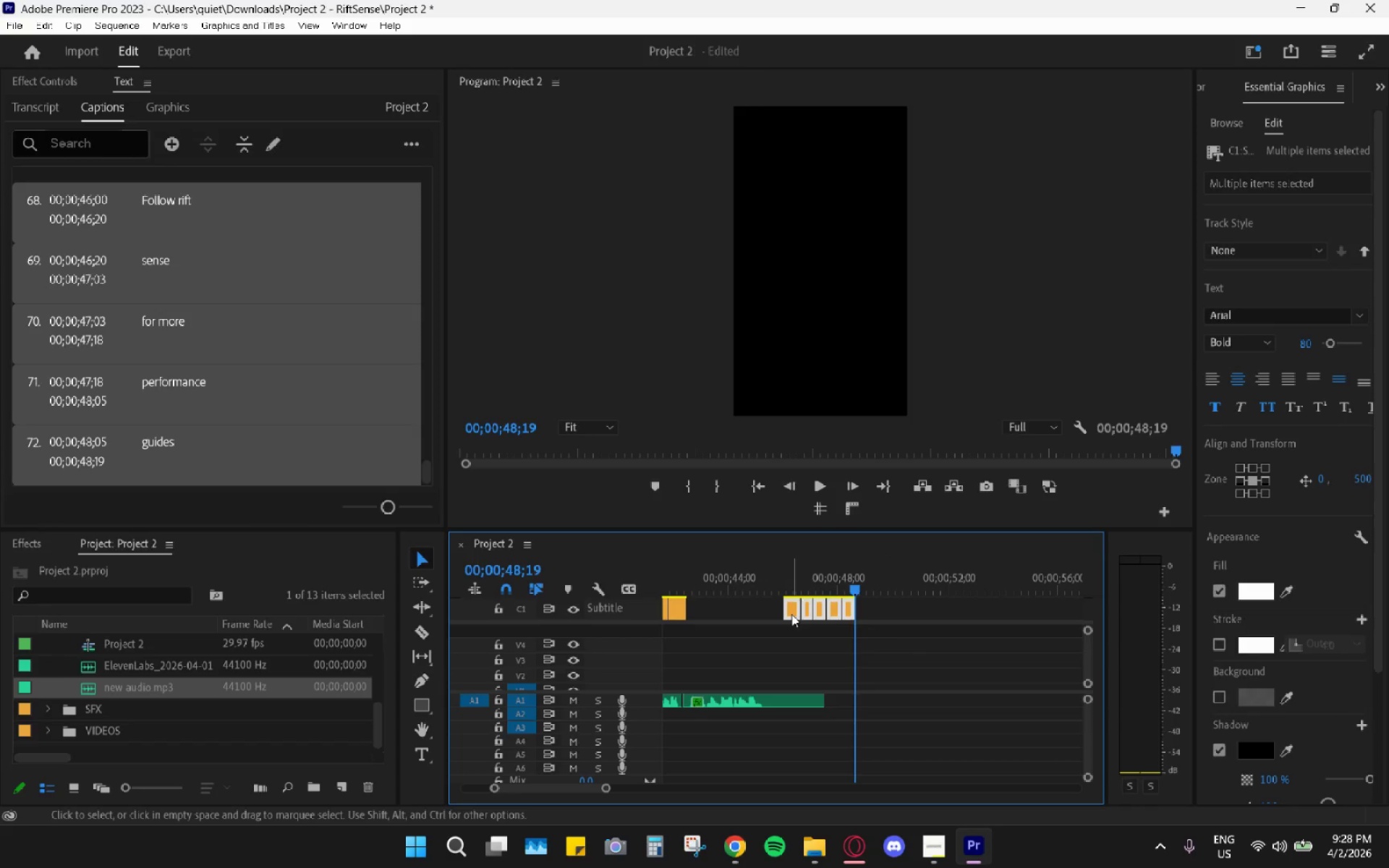 
left_click_drag(start_coordinate=[791, 614], to_coordinate=[702, 610])
 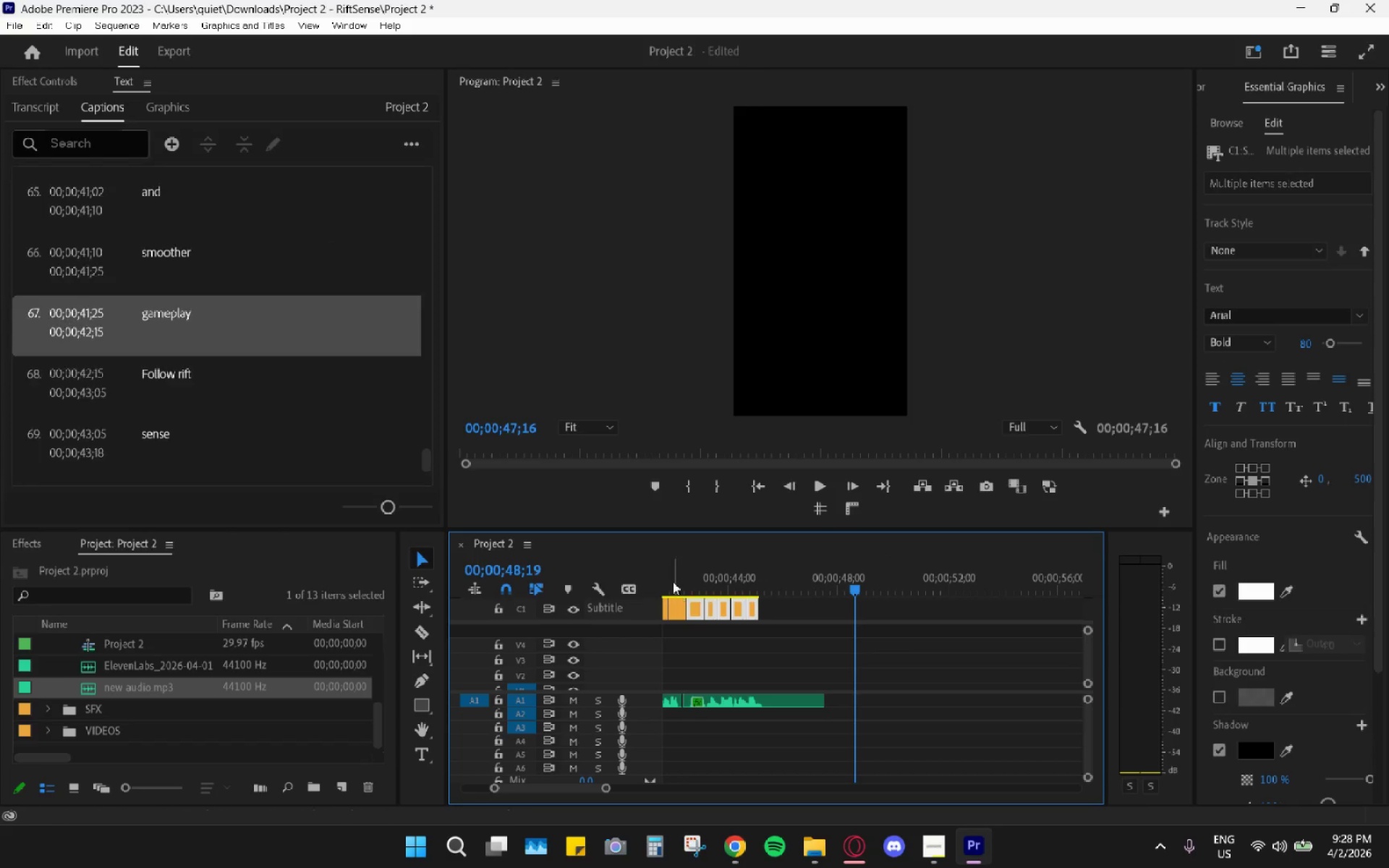 
left_click([673, 582])
 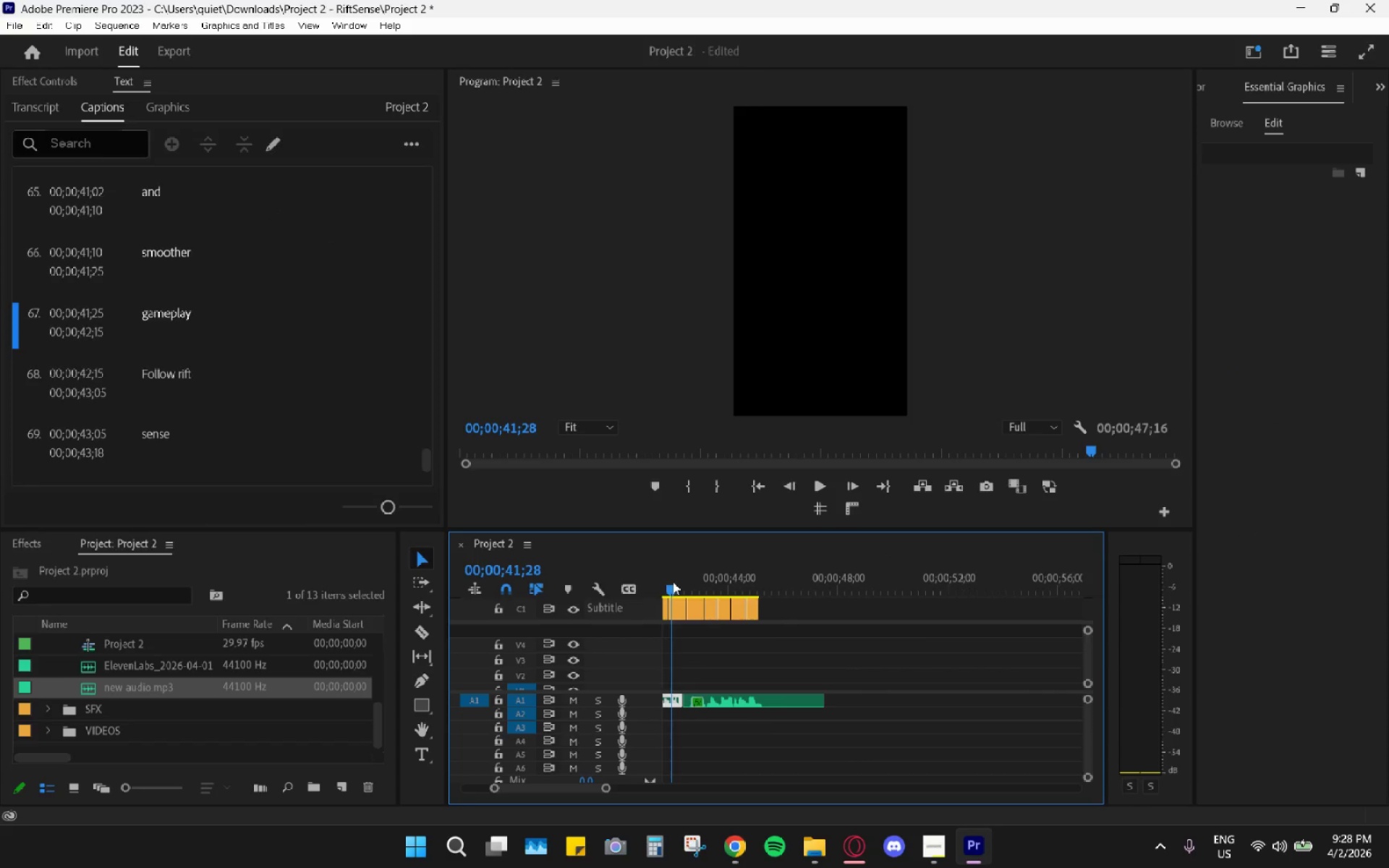 
scroll: coordinate [721, 641], scroll_direction: up, amount: 5.0
 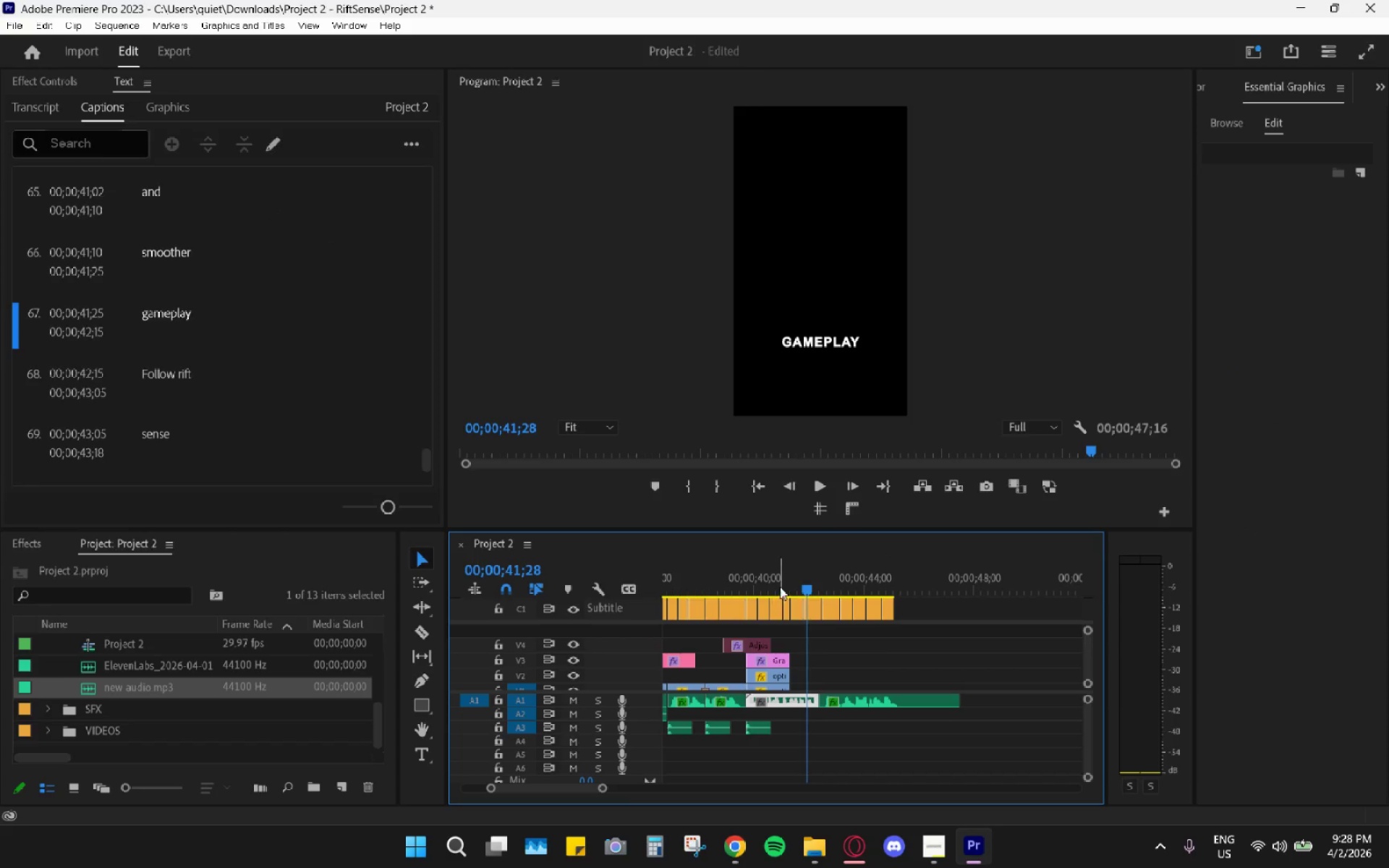 
left_click([780, 586])
 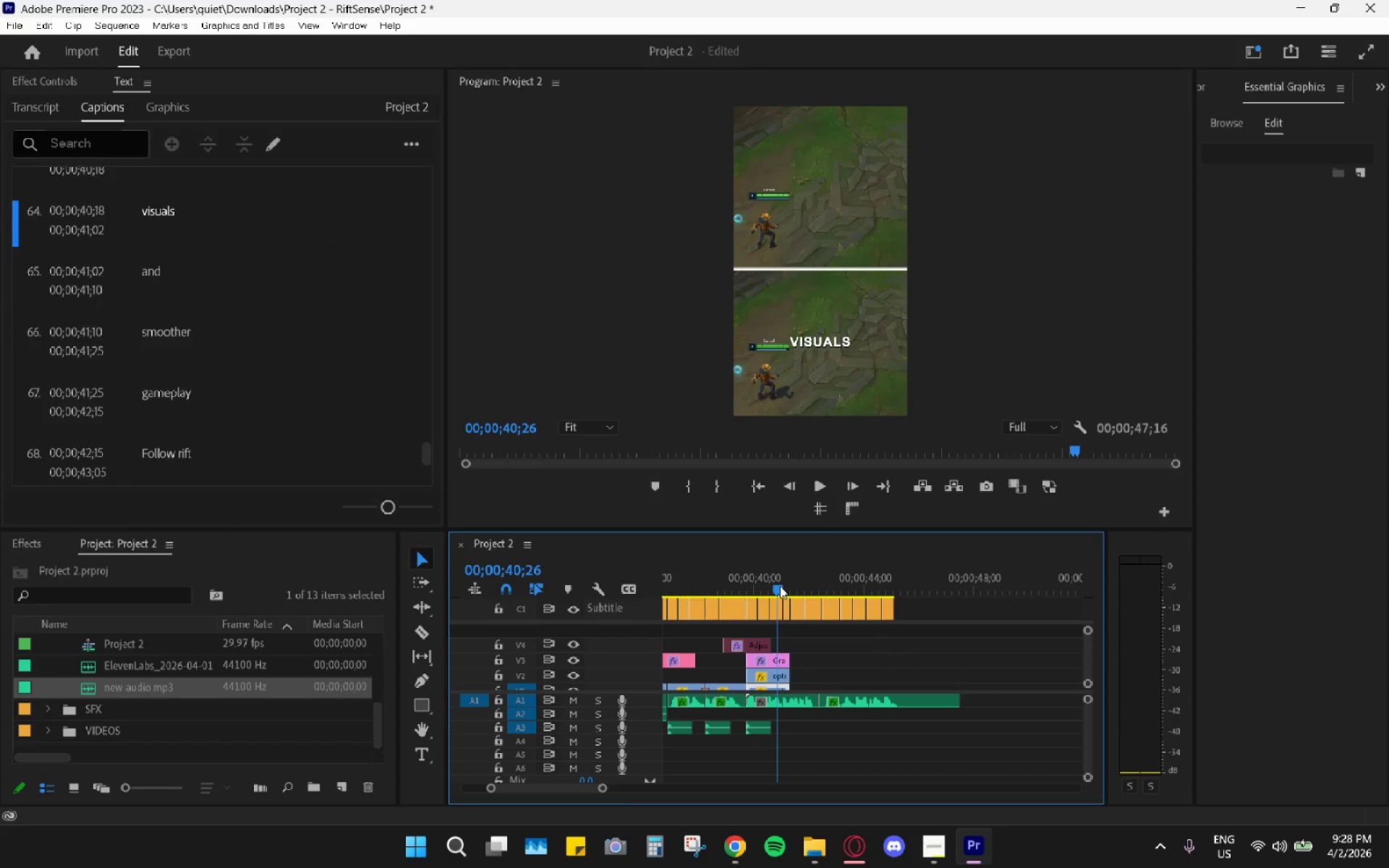 
key(Space)
 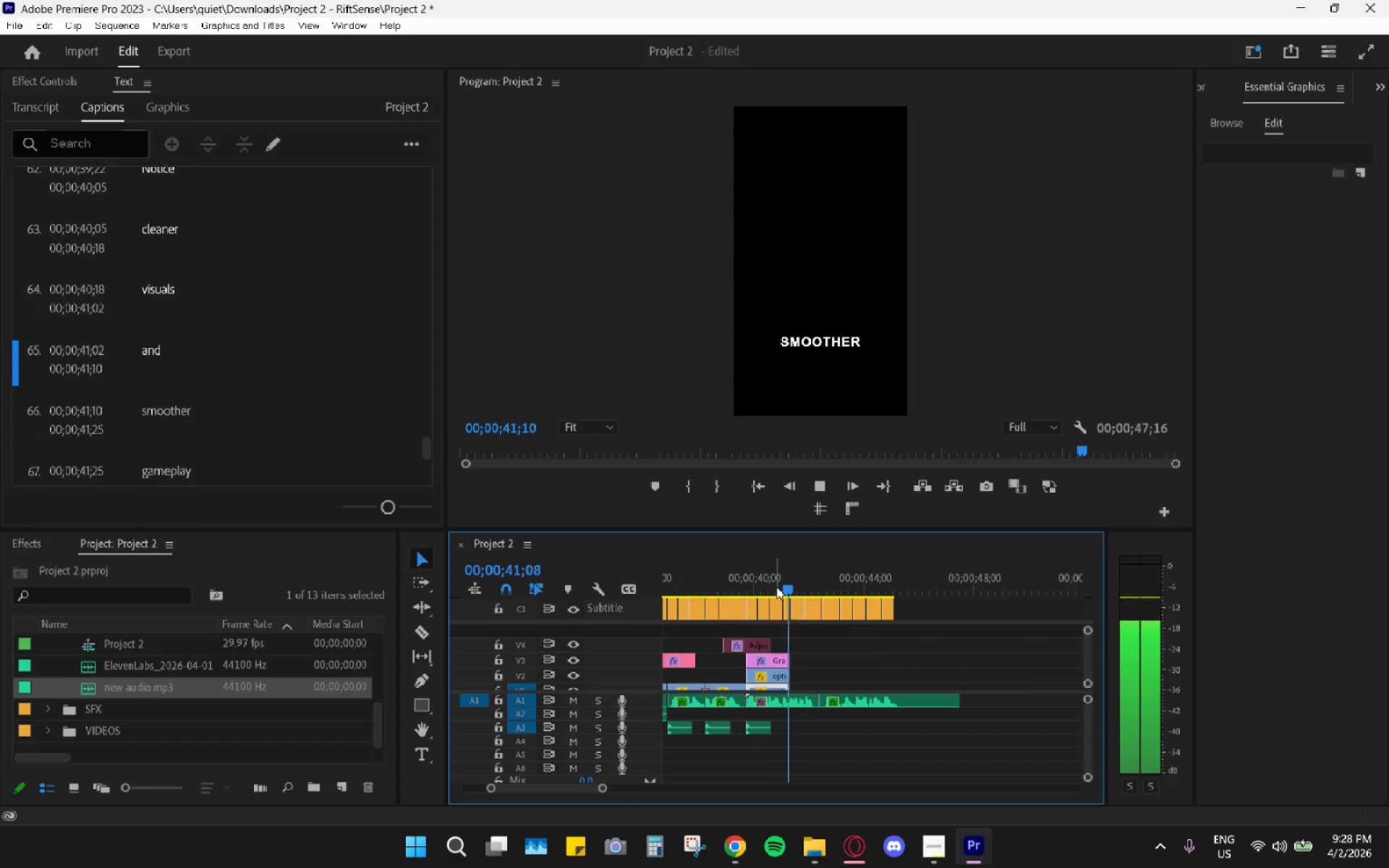 
key(Space)
 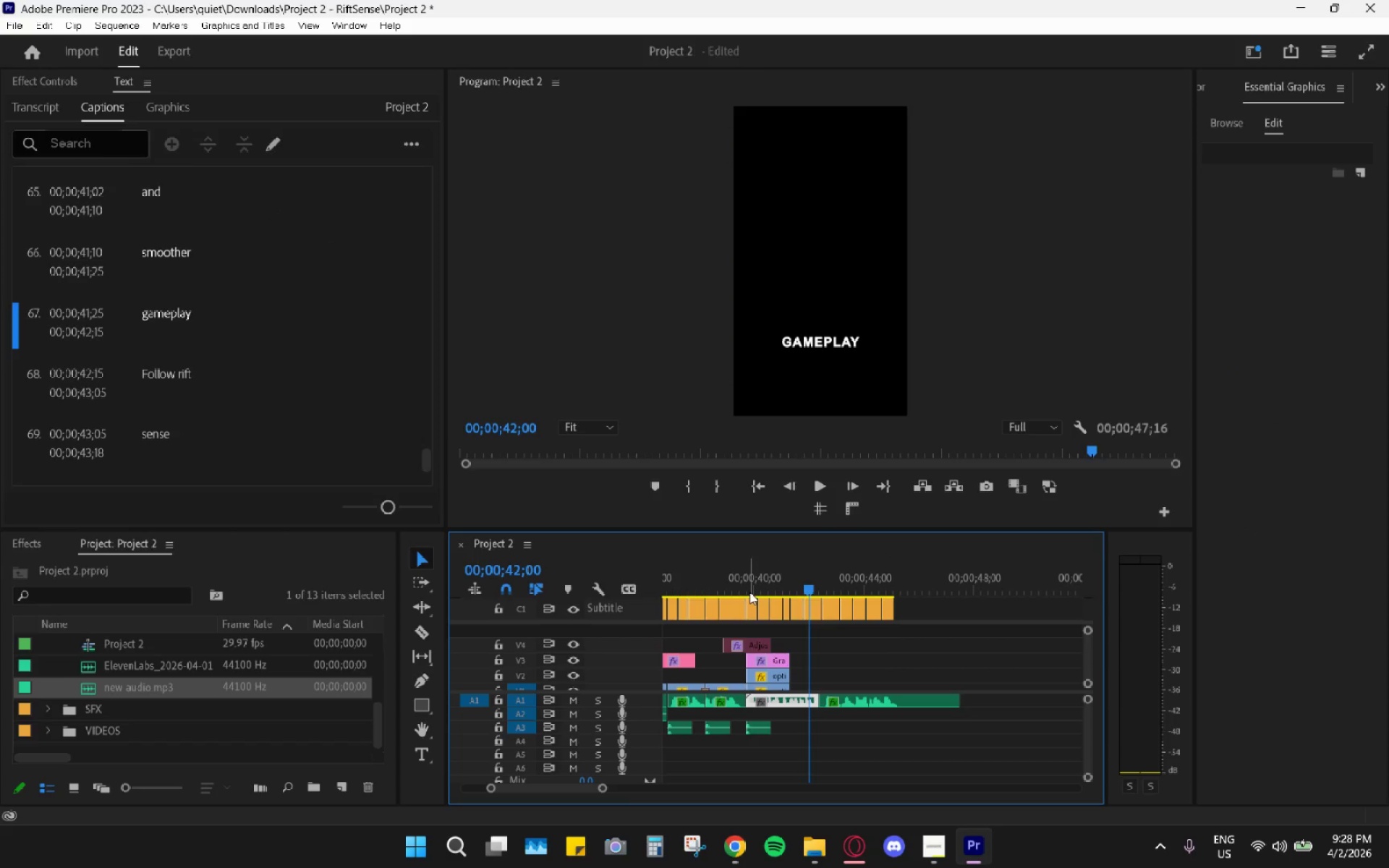 
left_click([748, 587])
 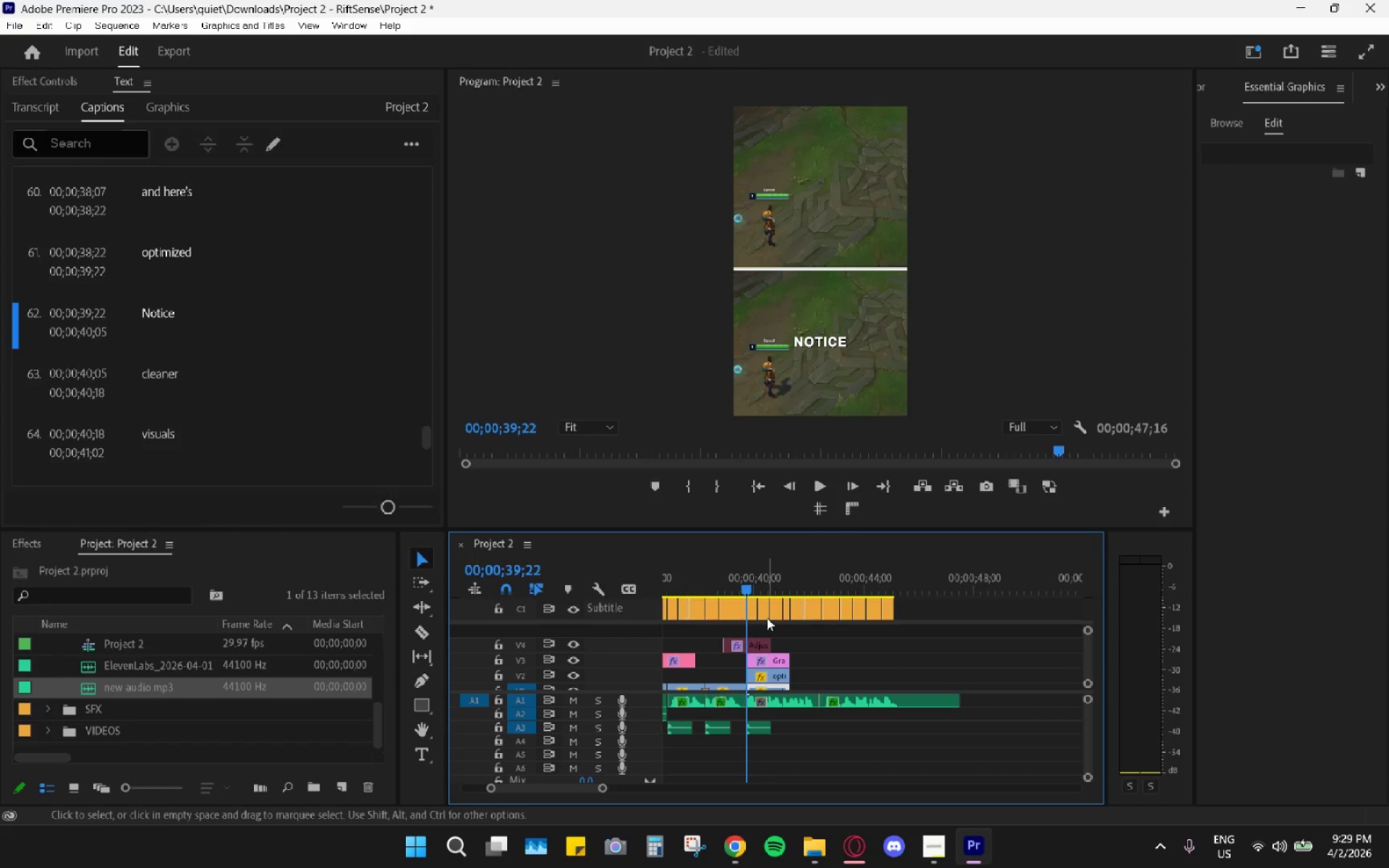 
wait(32.41)
 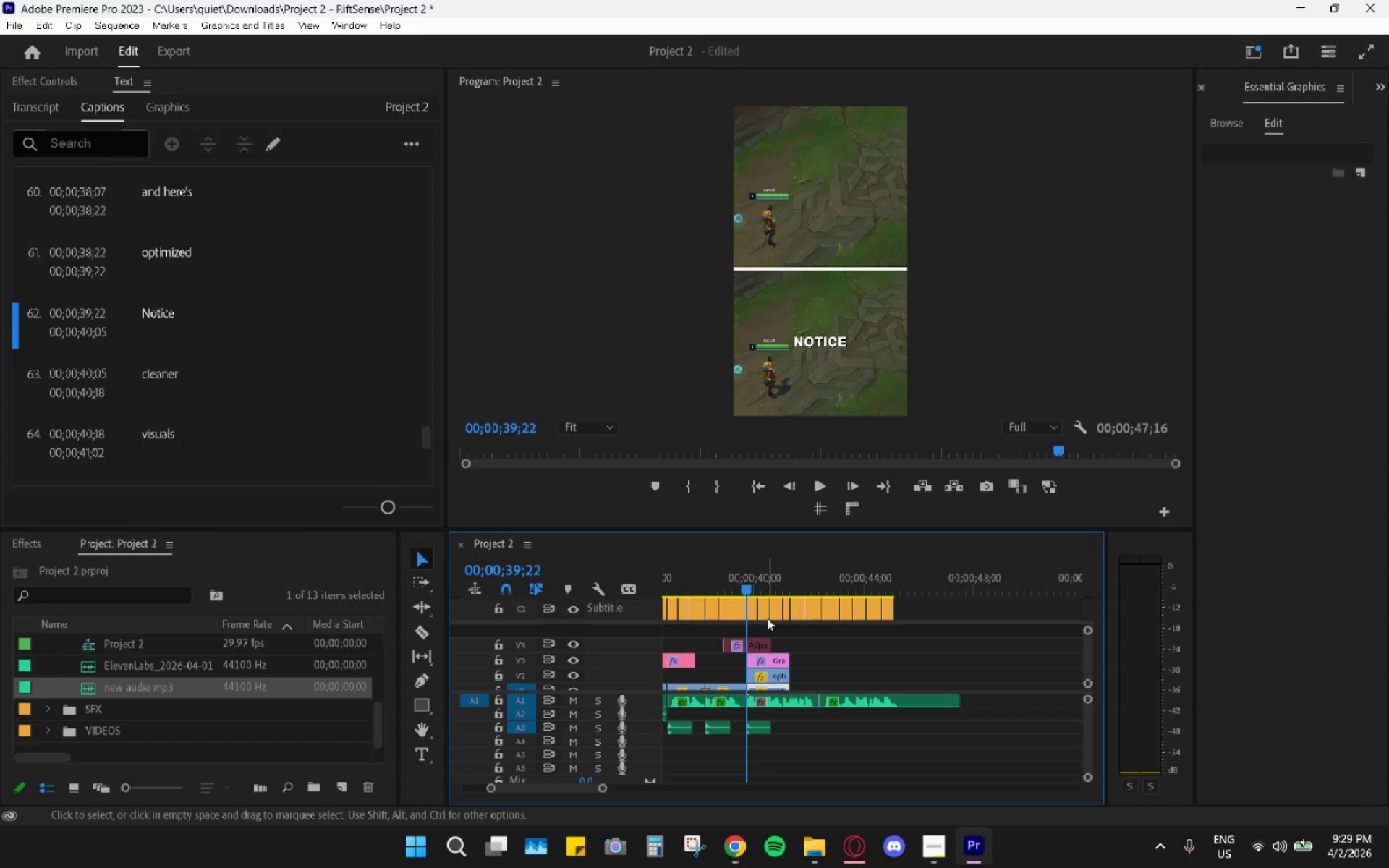 
left_click_drag(start_coordinate=[732, 579], to_coordinate=[725, 577])
 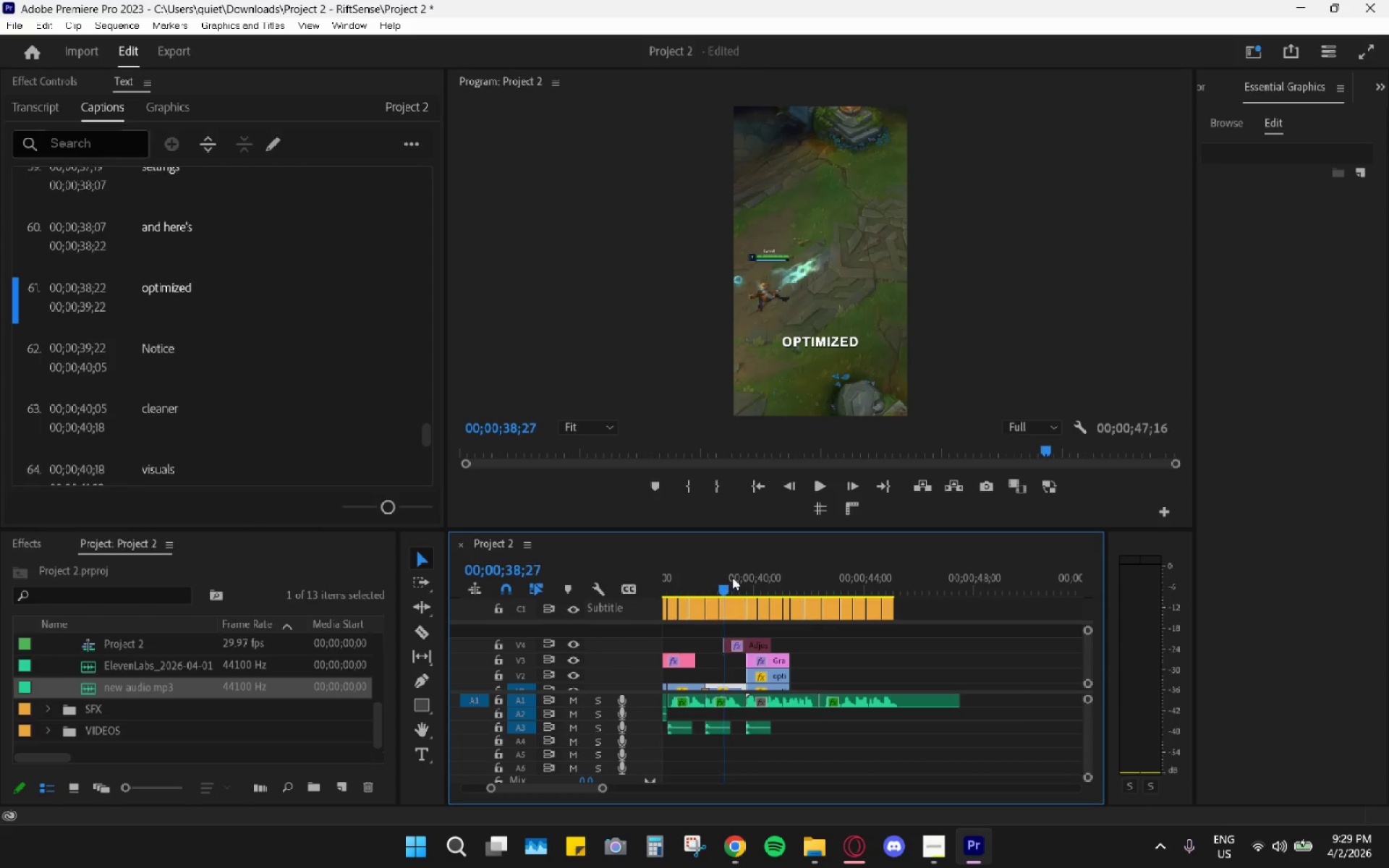 
key(Space)
 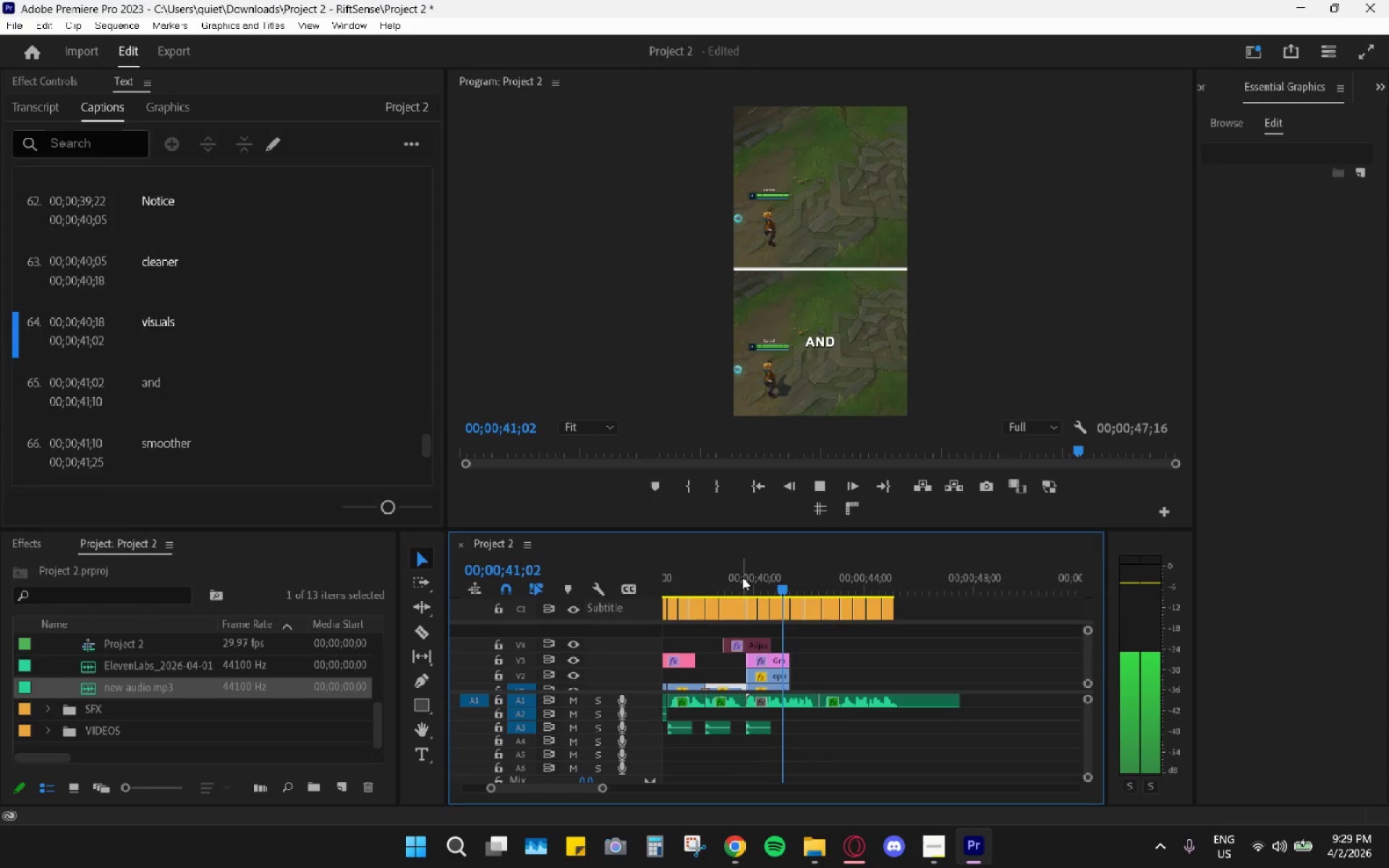 
key(Space)
 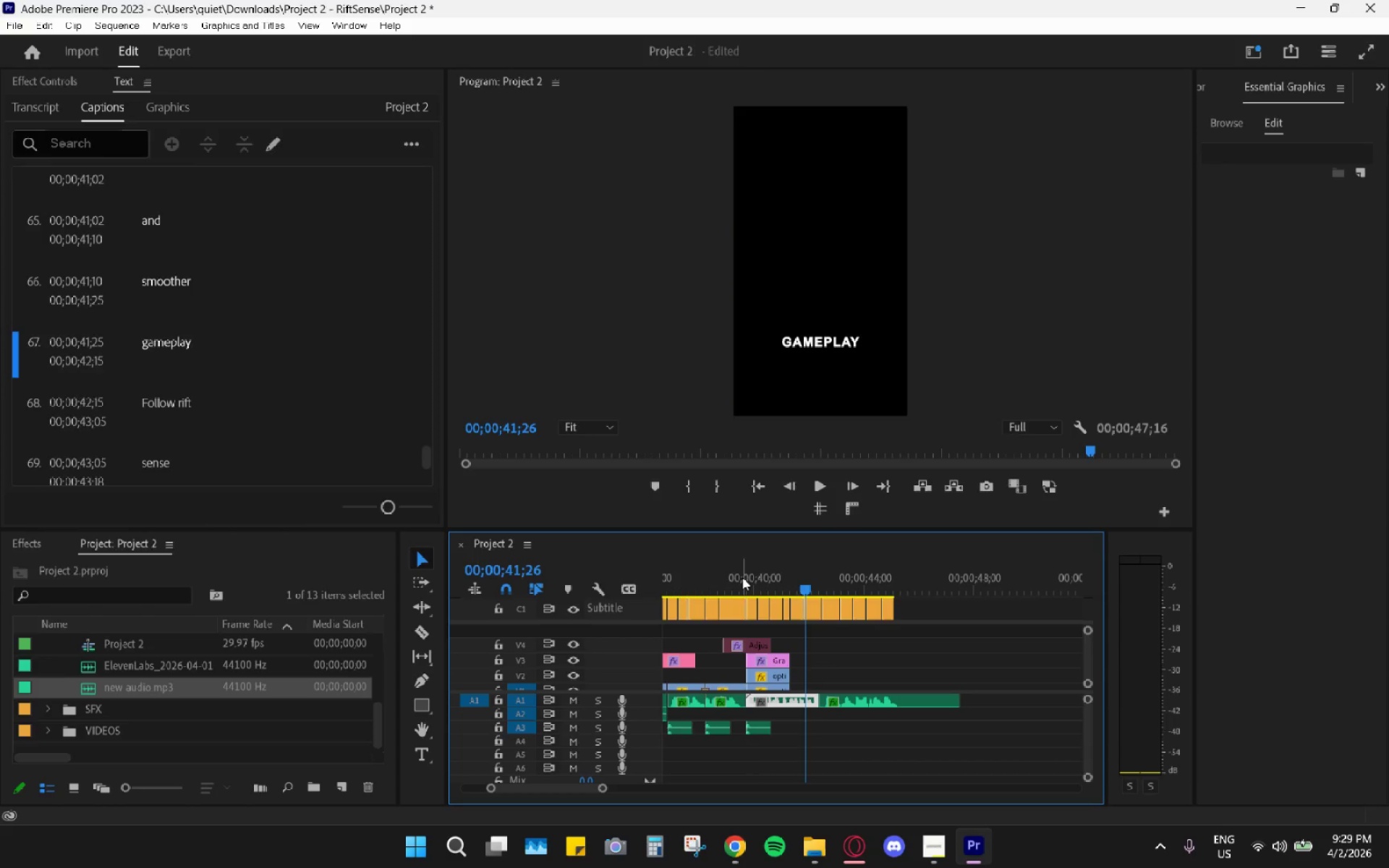 
left_click_drag(start_coordinate=[742, 577], to_coordinate=[754, 607])
 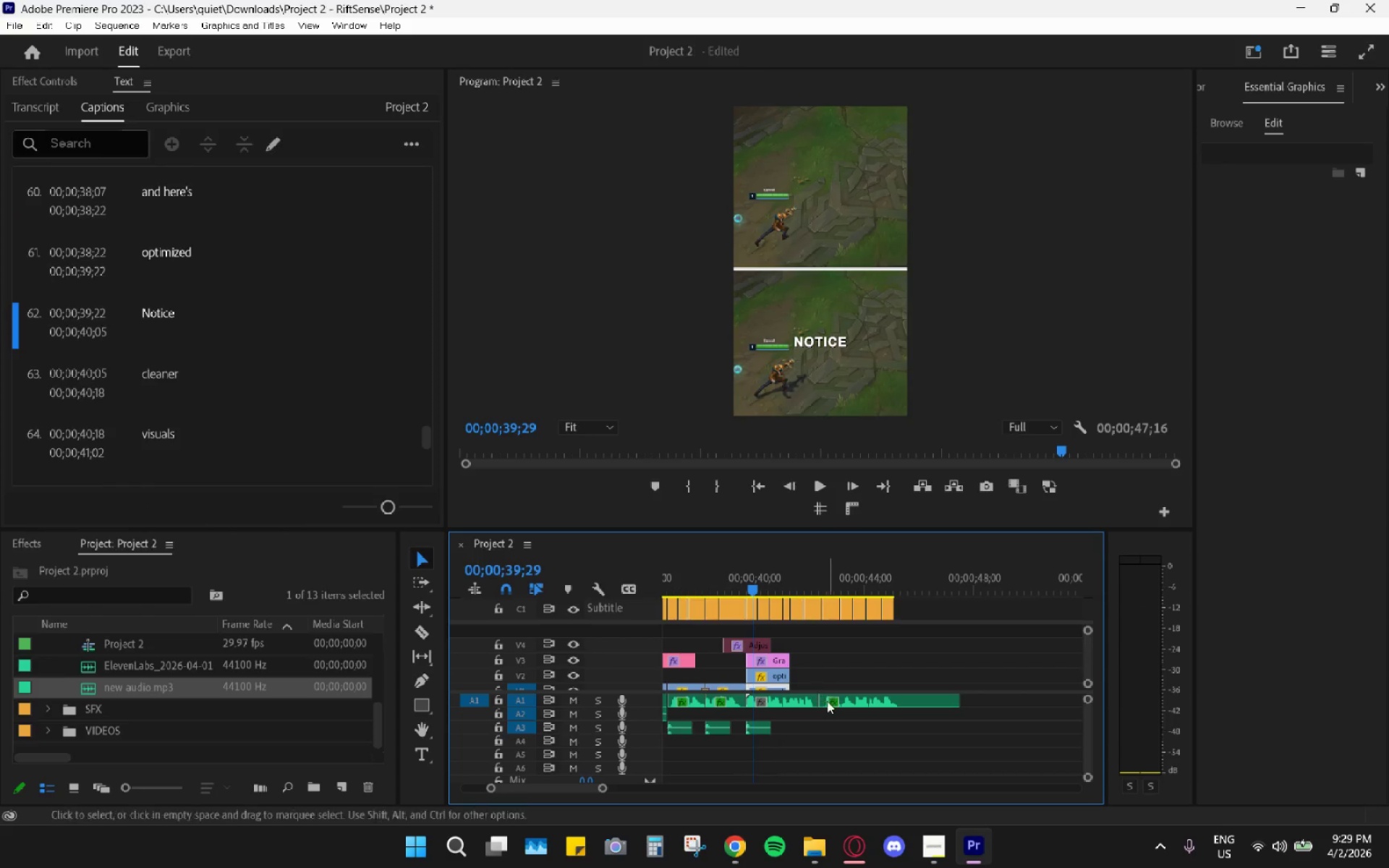 
key(R)
 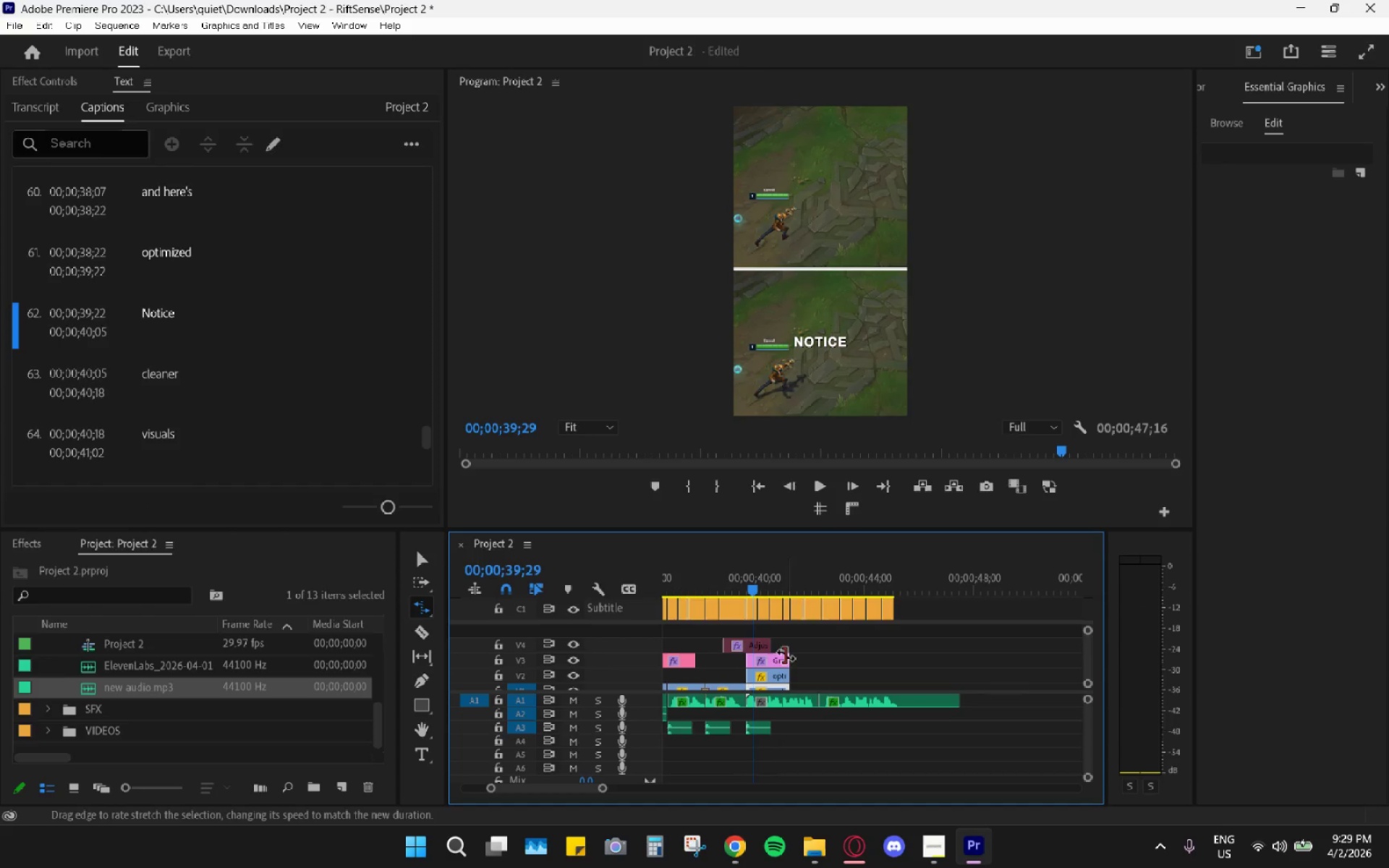 
left_click_drag(start_coordinate=[789, 656], to_coordinate=[802, 656])
 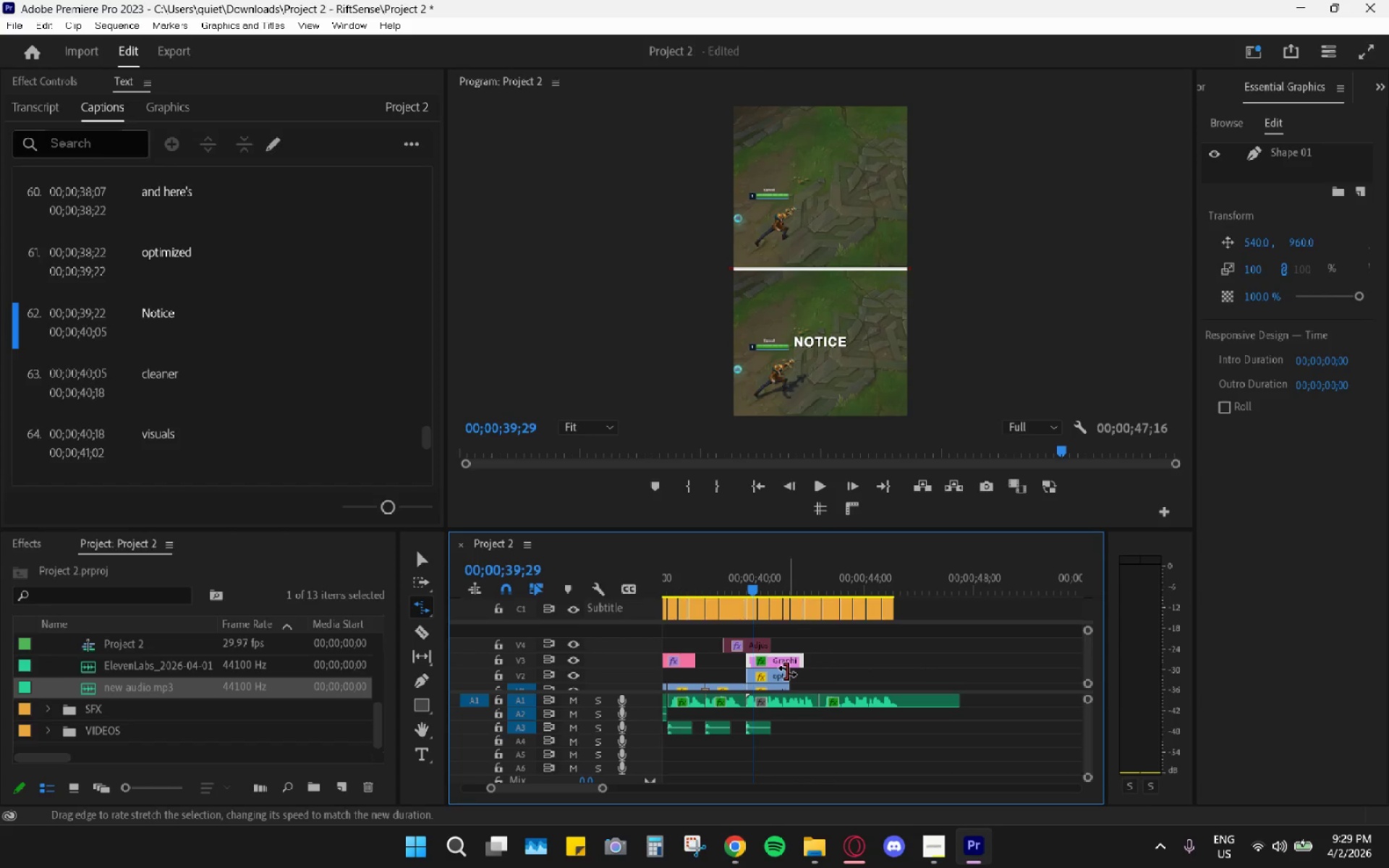 
left_click_drag(start_coordinate=[783, 671], to_coordinate=[794, 671])
 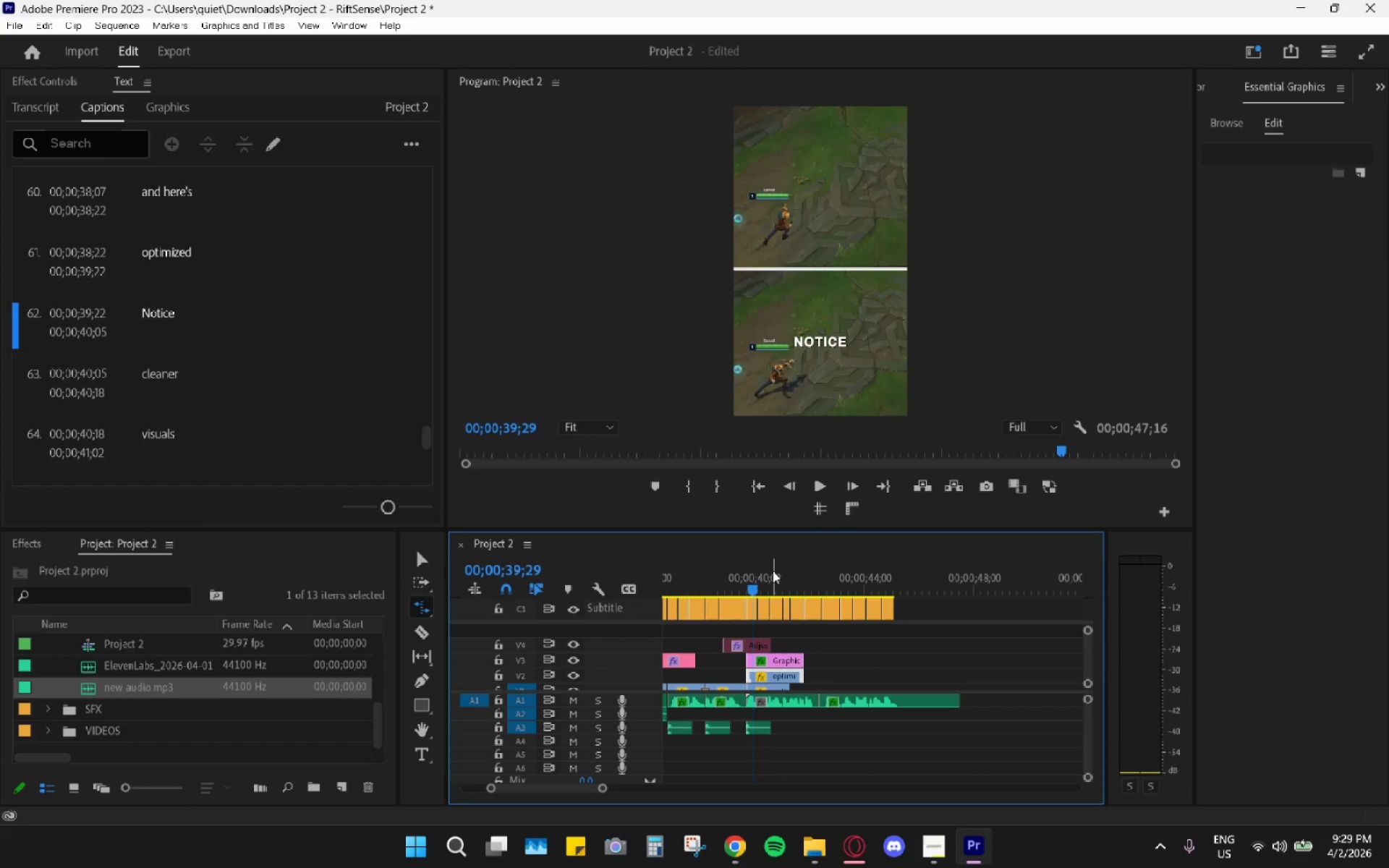 
left_click_drag(start_coordinate=[772, 571], to_coordinate=[759, 572])
 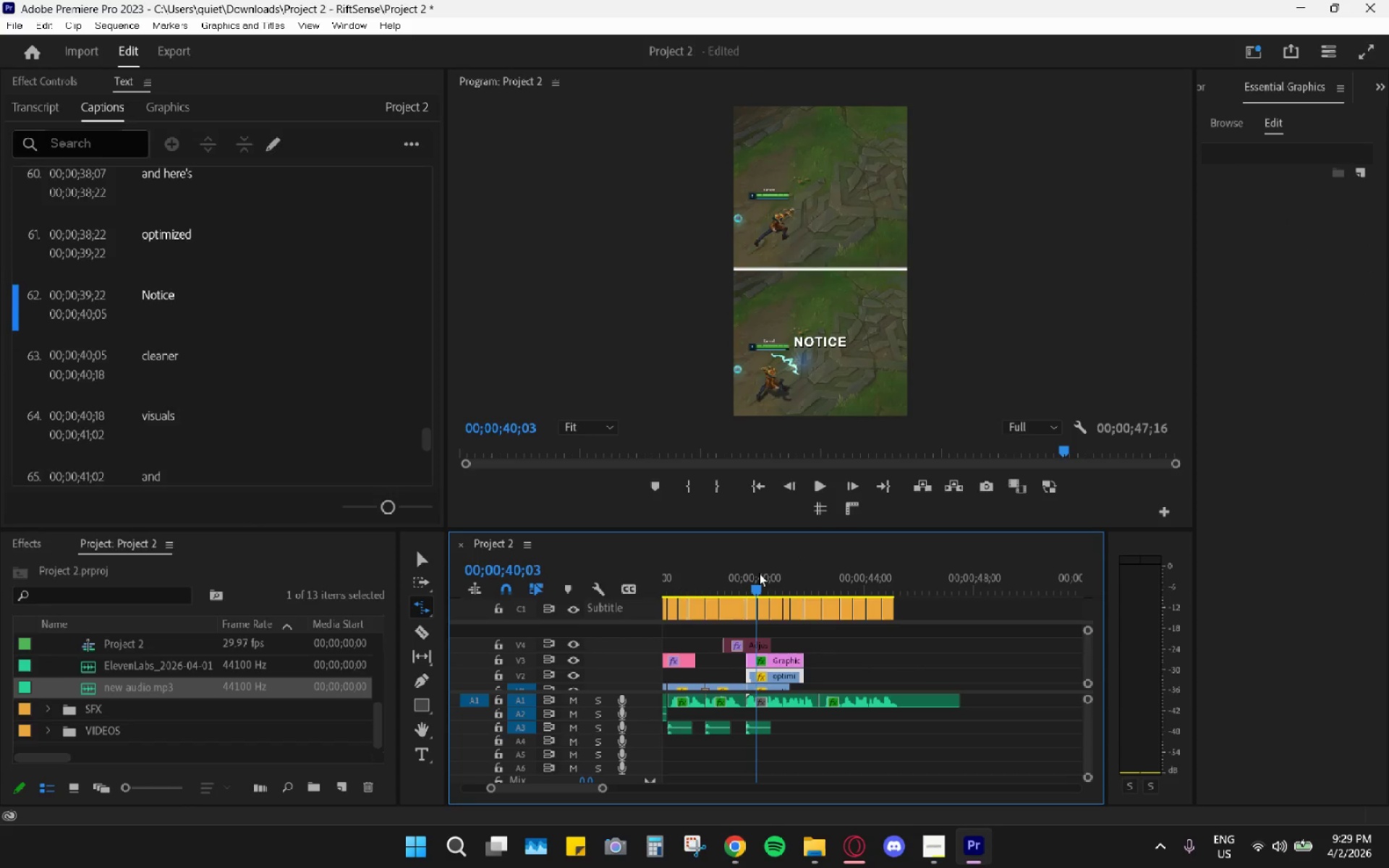 
key(Space)
 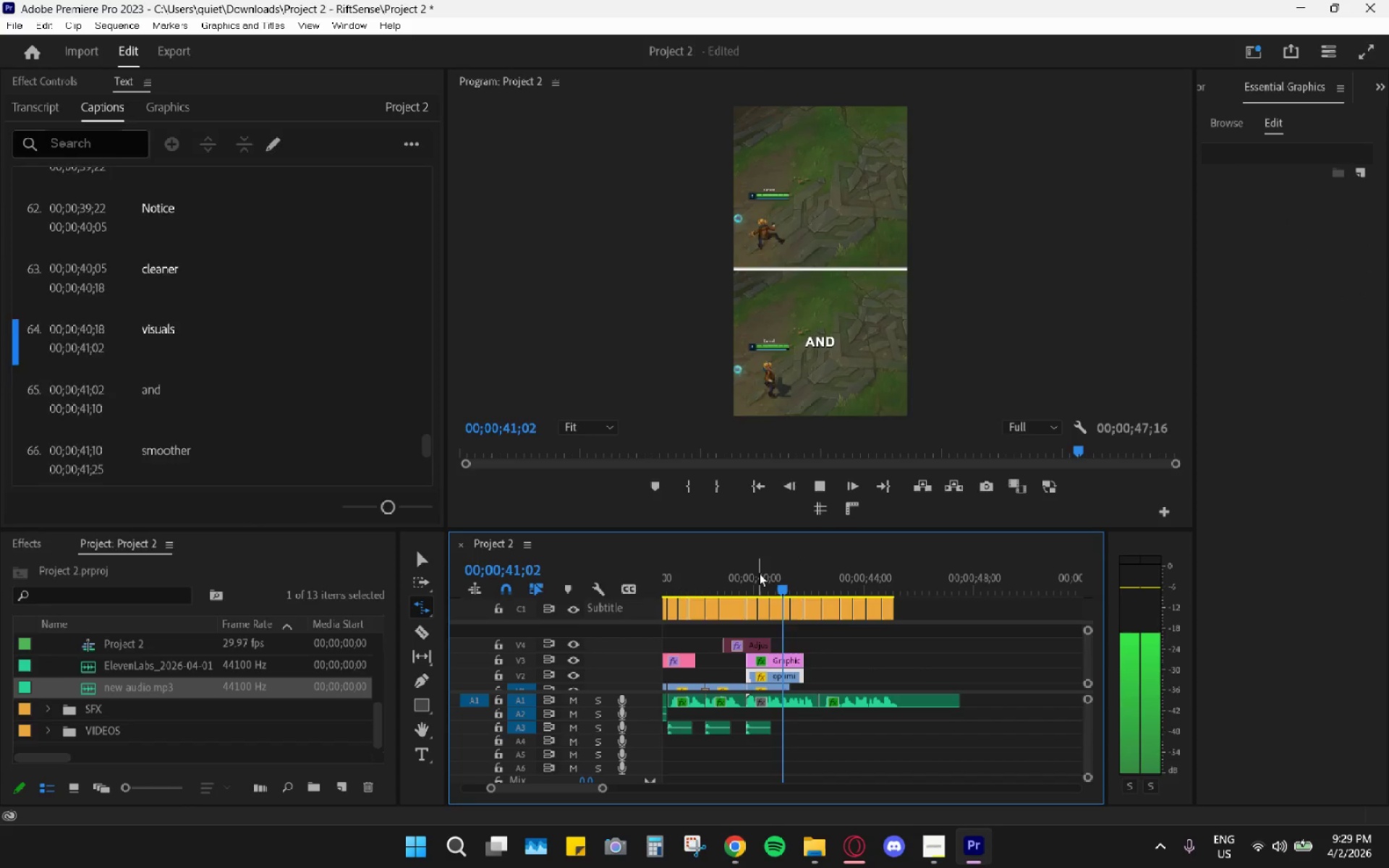 
key(Space)
 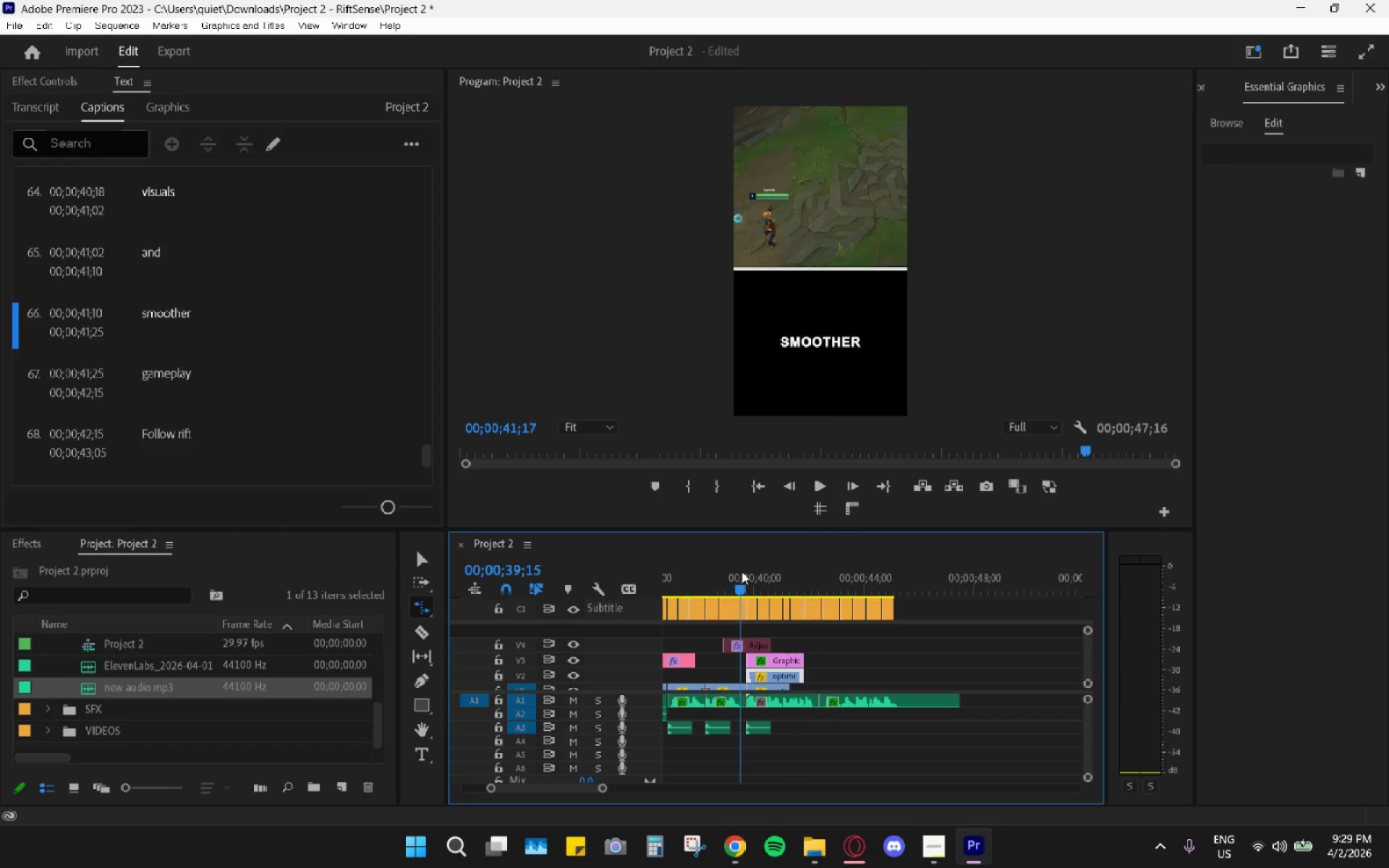 
left_click([742, 571])
 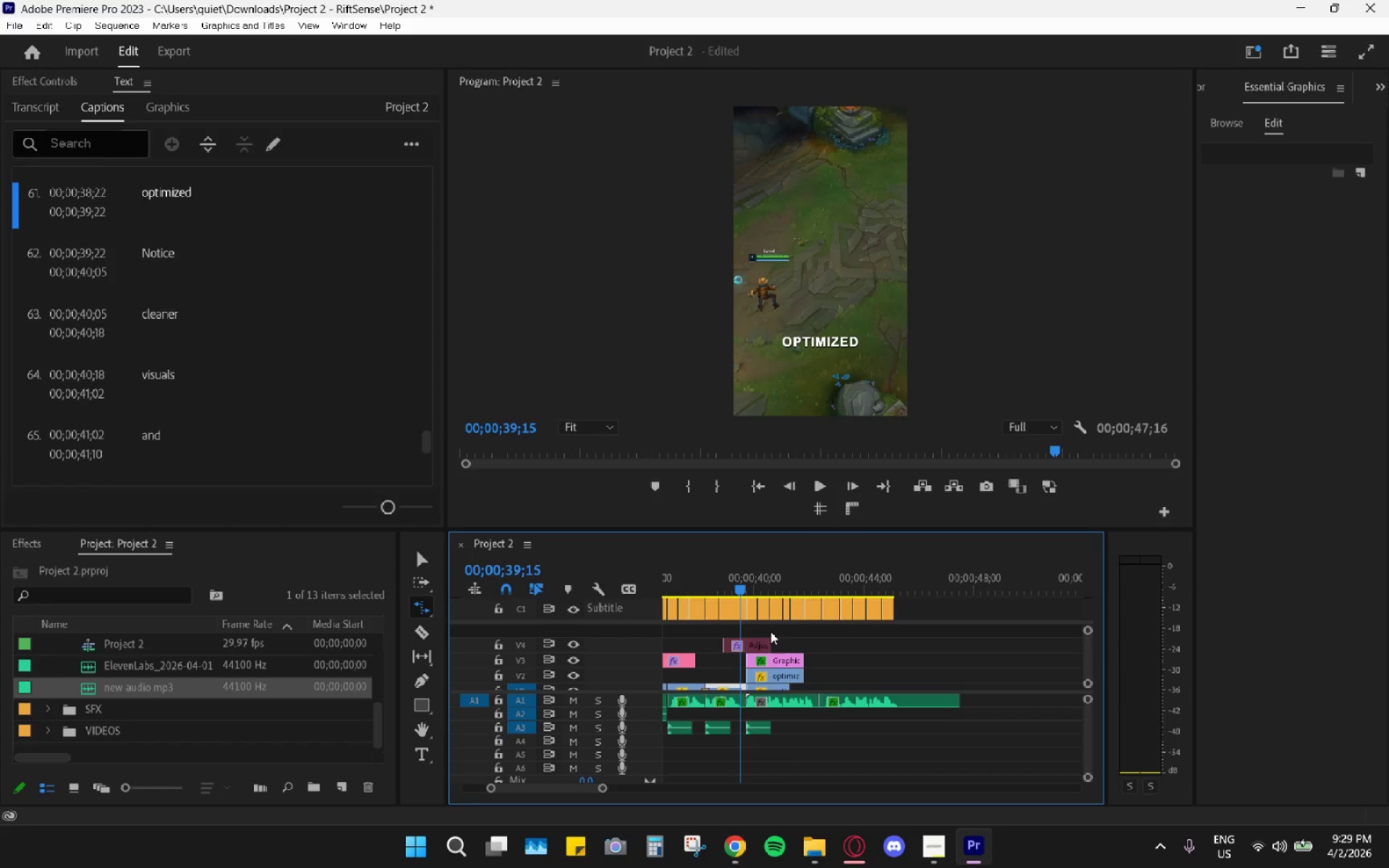 
hold_key(key=AltLeft, duration=0.67)
scroll: coordinate [773, 699], scroll_direction: up, amount: 6.0
 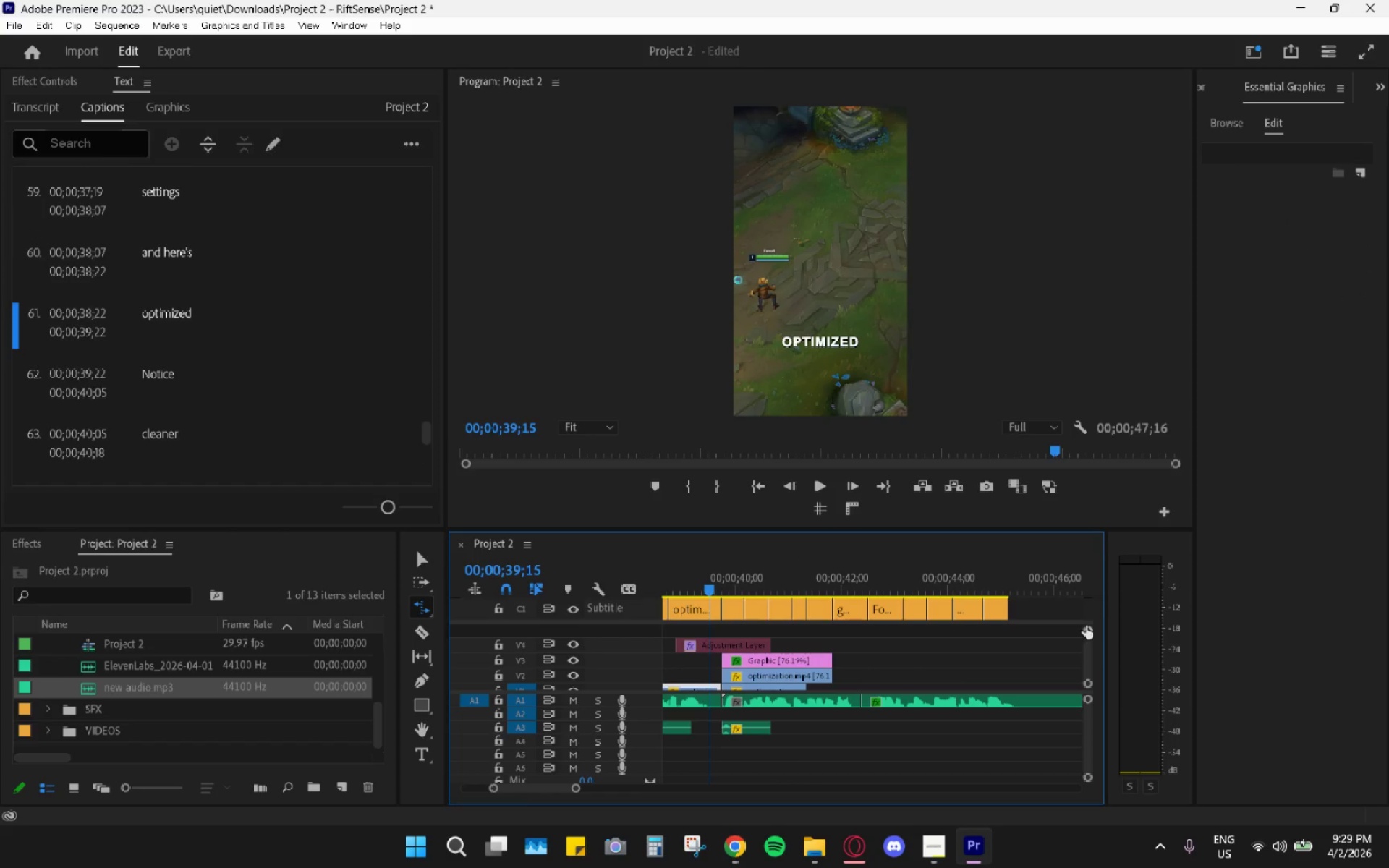 
left_click_drag(start_coordinate=[1093, 631], to_coordinate=[1082, 651])
 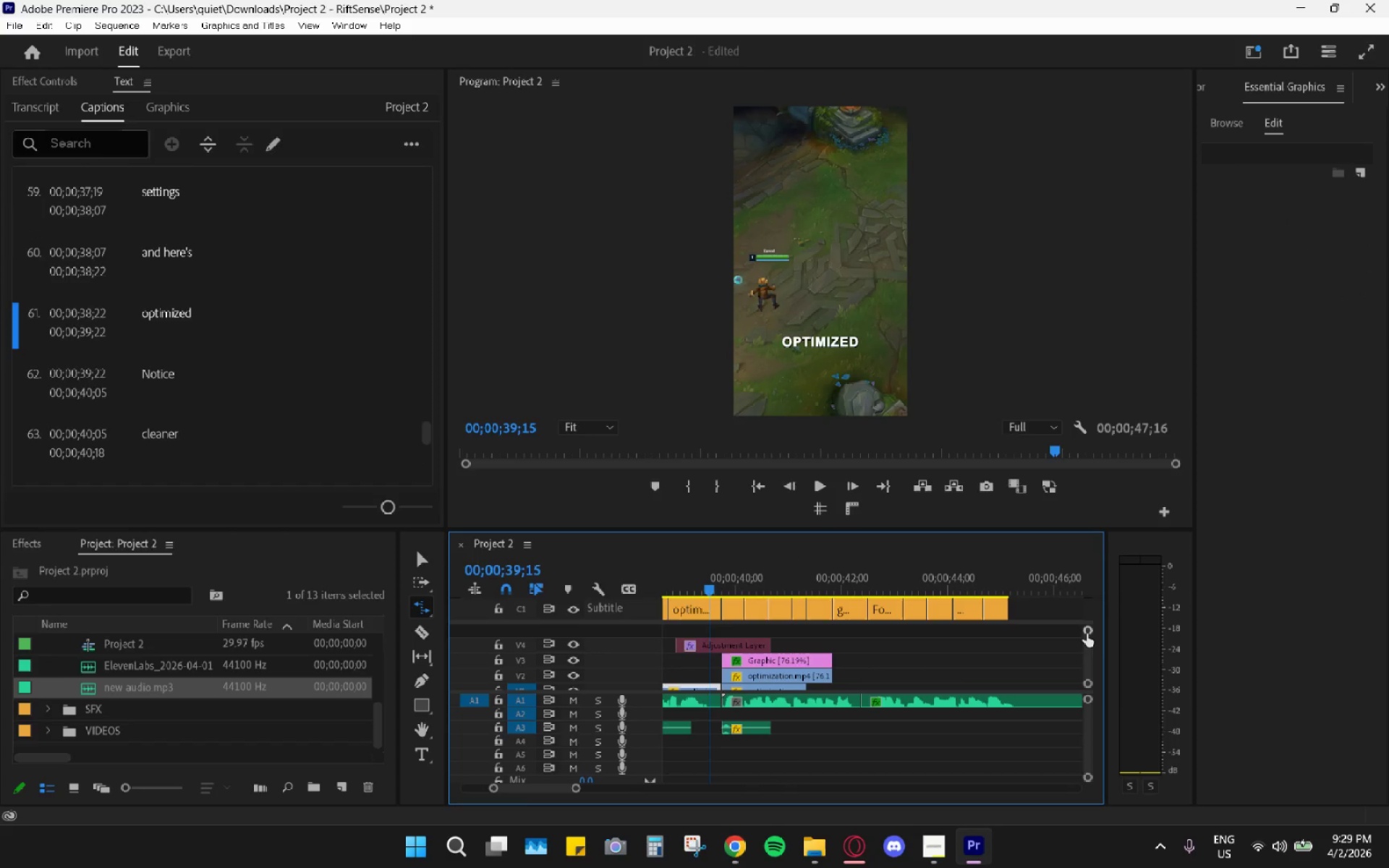 
left_click_drag(start_coordinate=[1085, 632], to_coordinate=[1081, 612])
 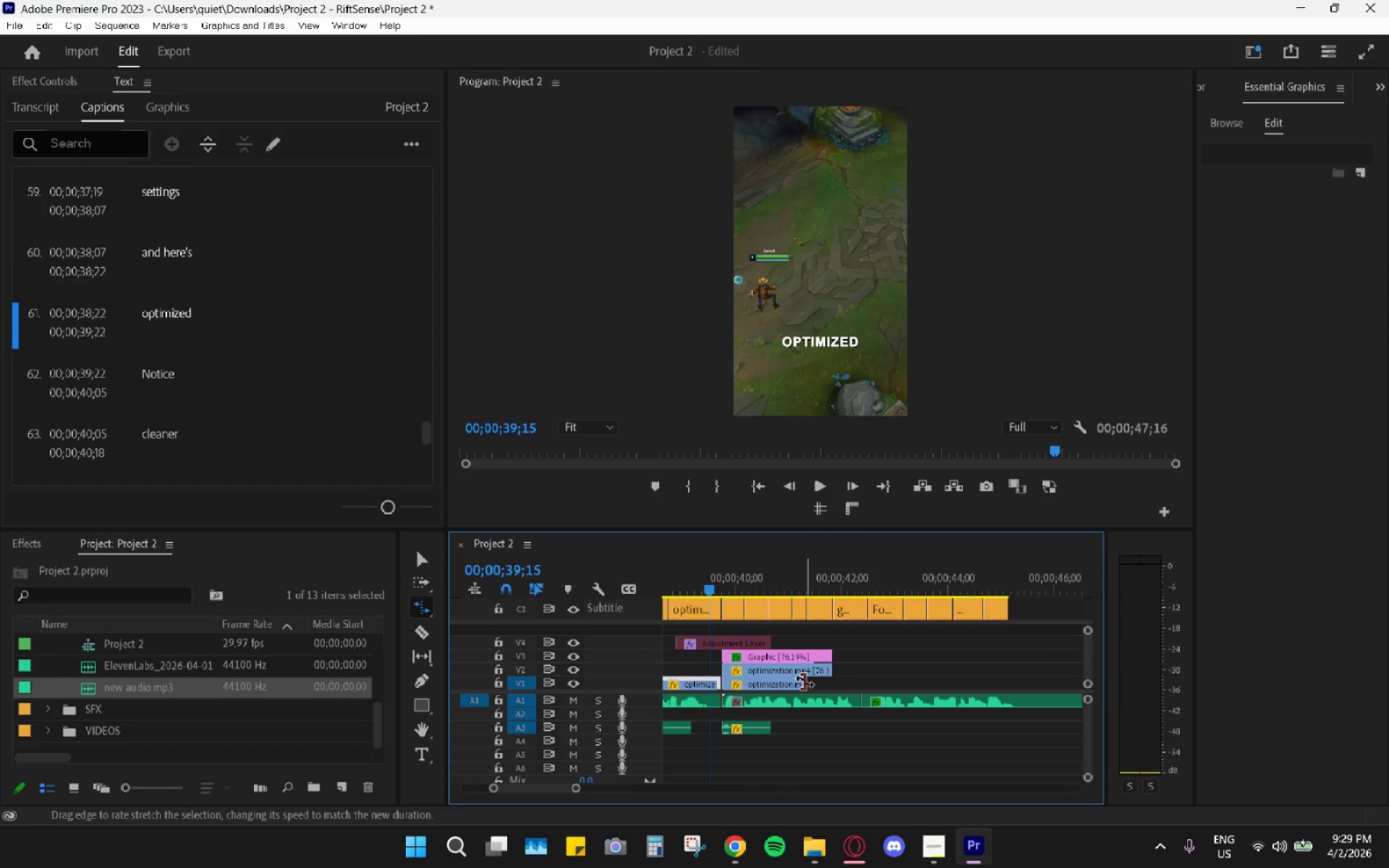 
left_click_drag(start_coordinate=[804, 681], to_coordinate=[827, 681])
 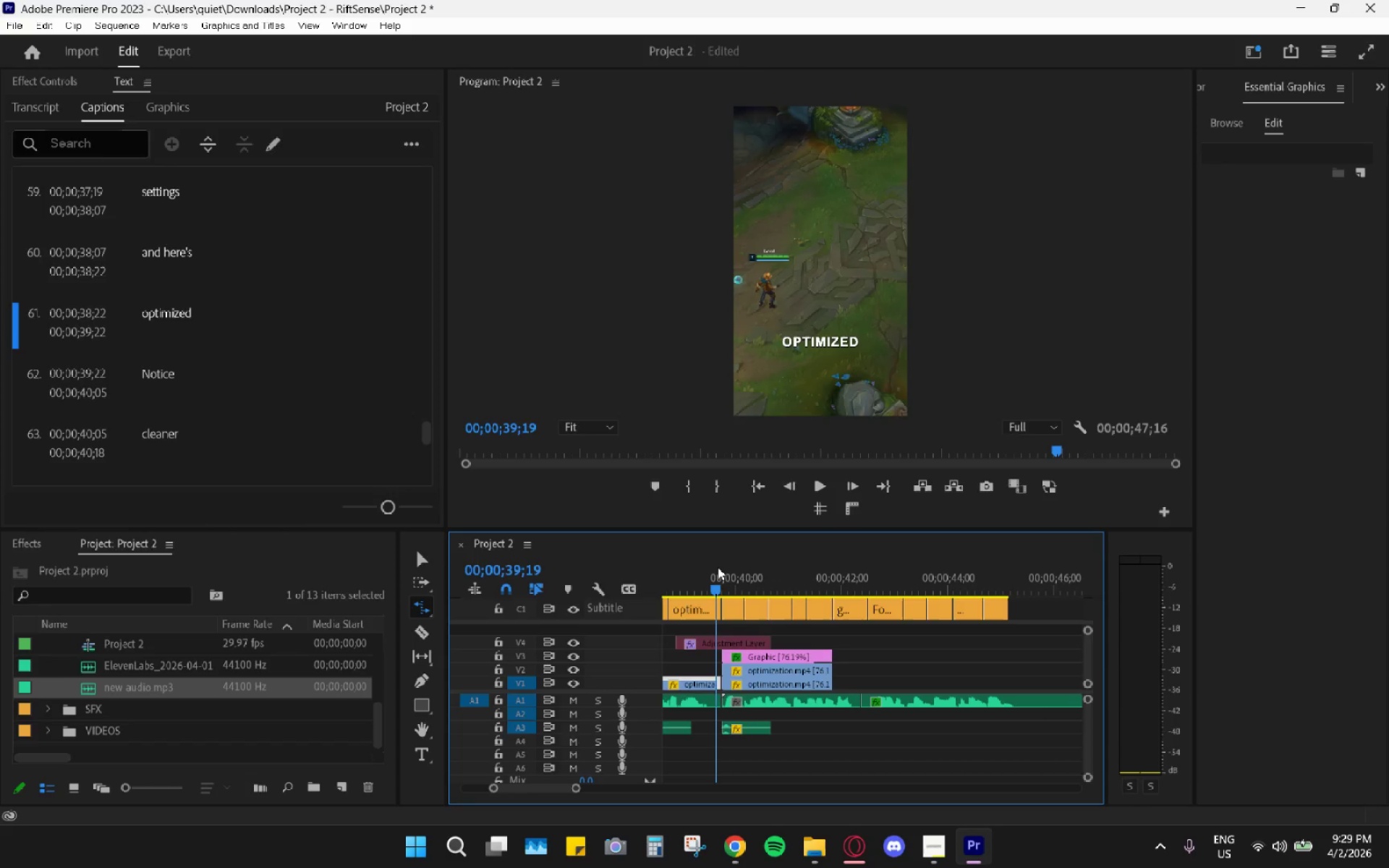 
key(Space)
 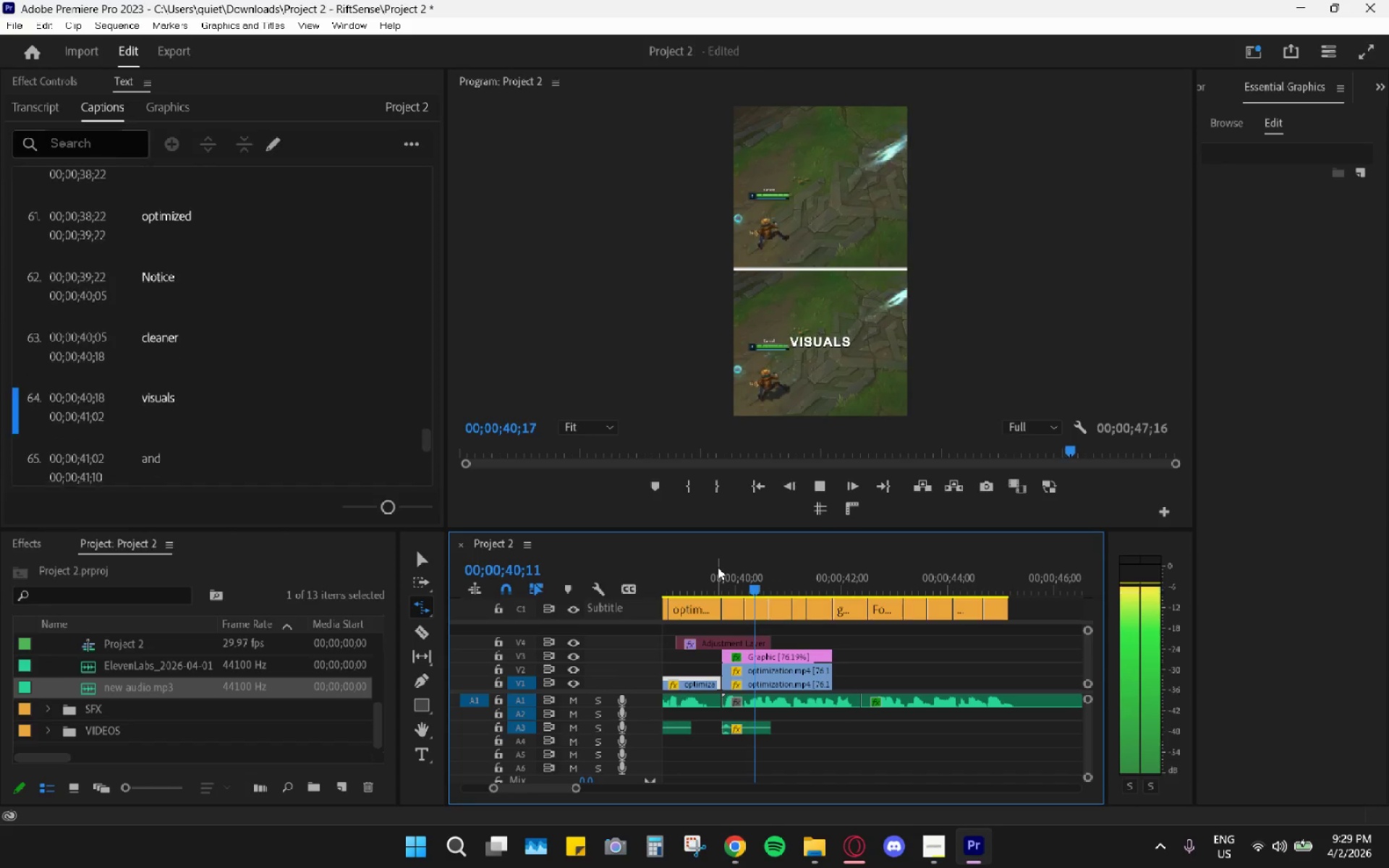 
key(Space)
 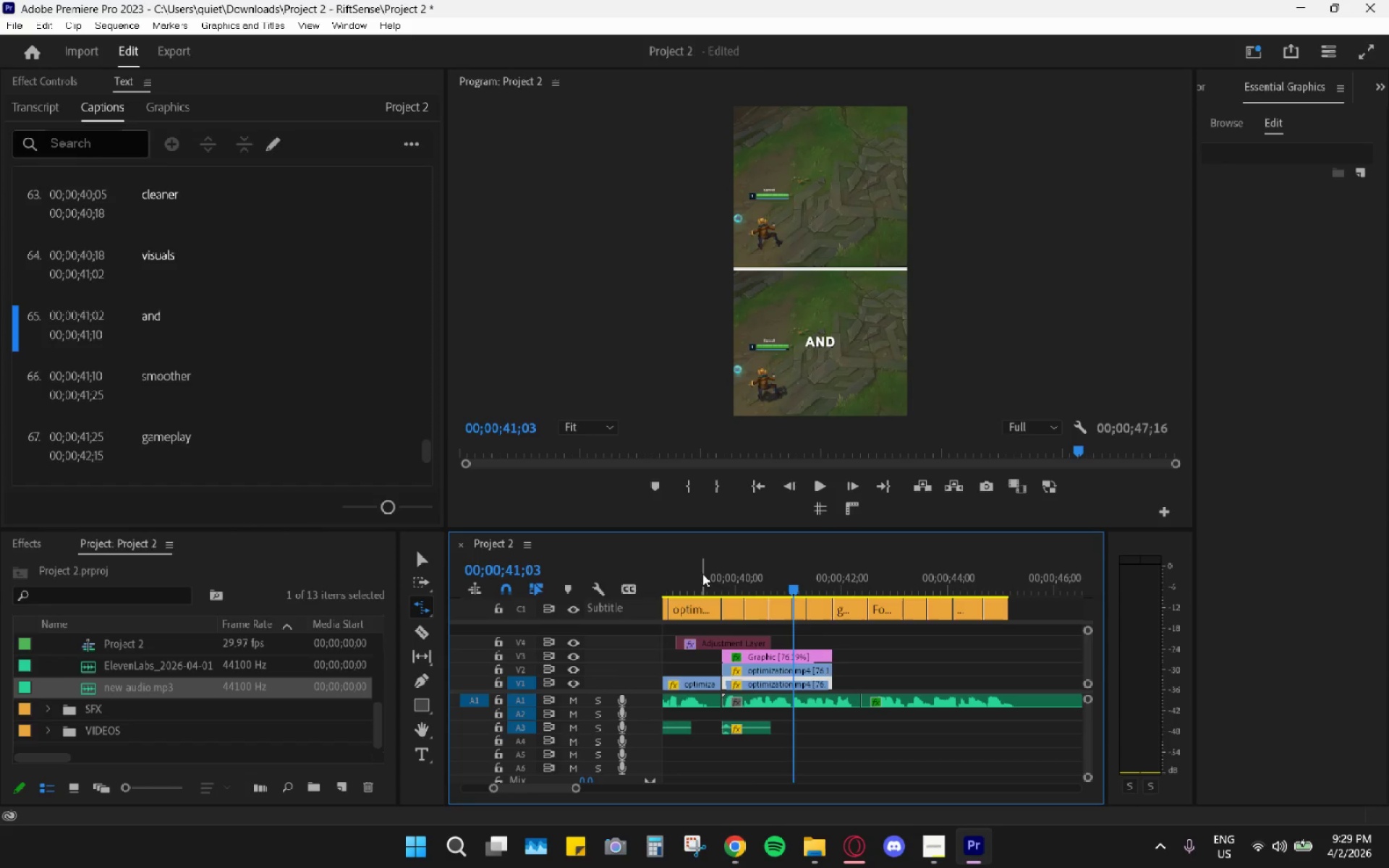 
left_click_drag(start_coordinate=[710, 570], to_coordinate=[683, 571])
 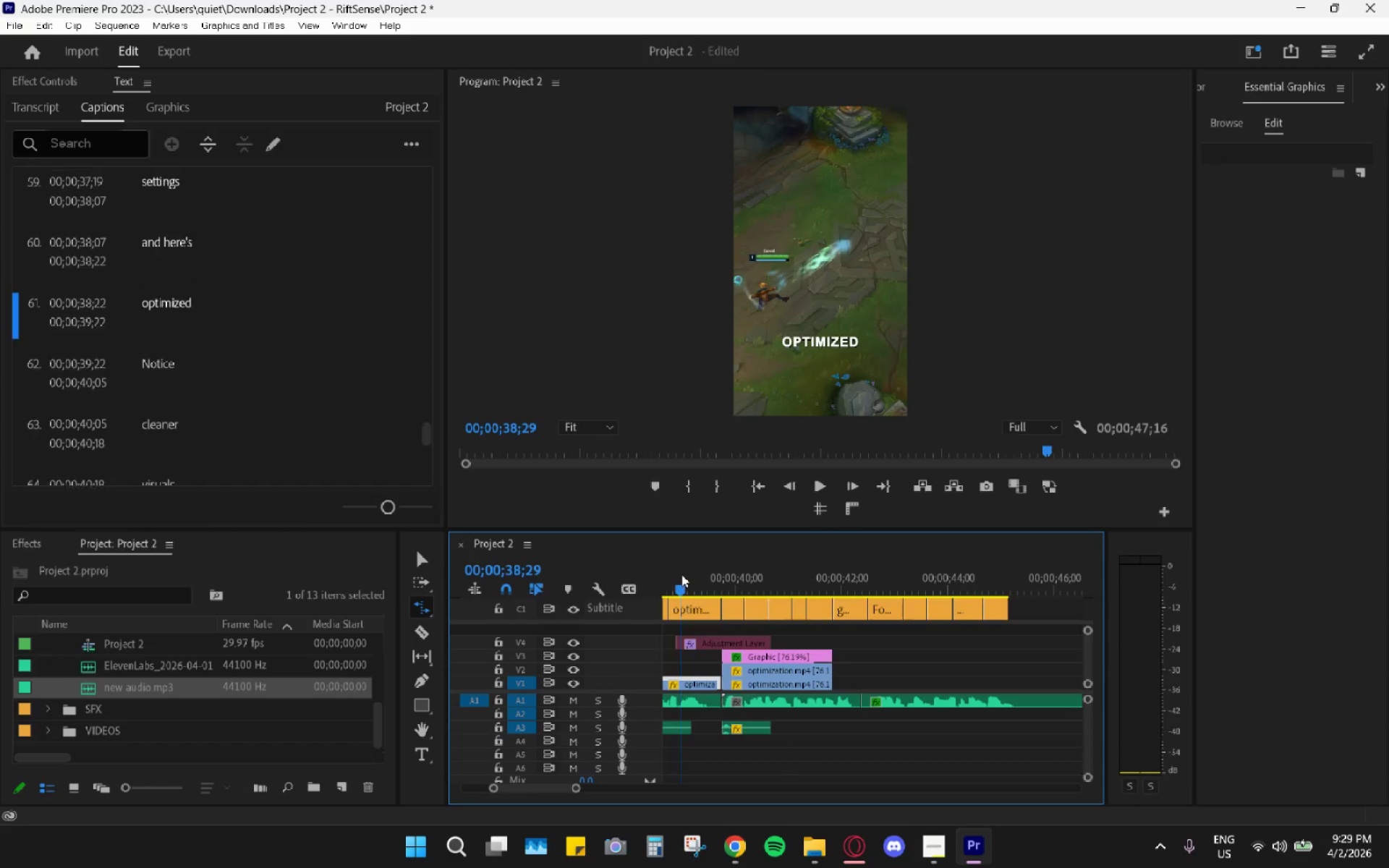 
key(Space)
 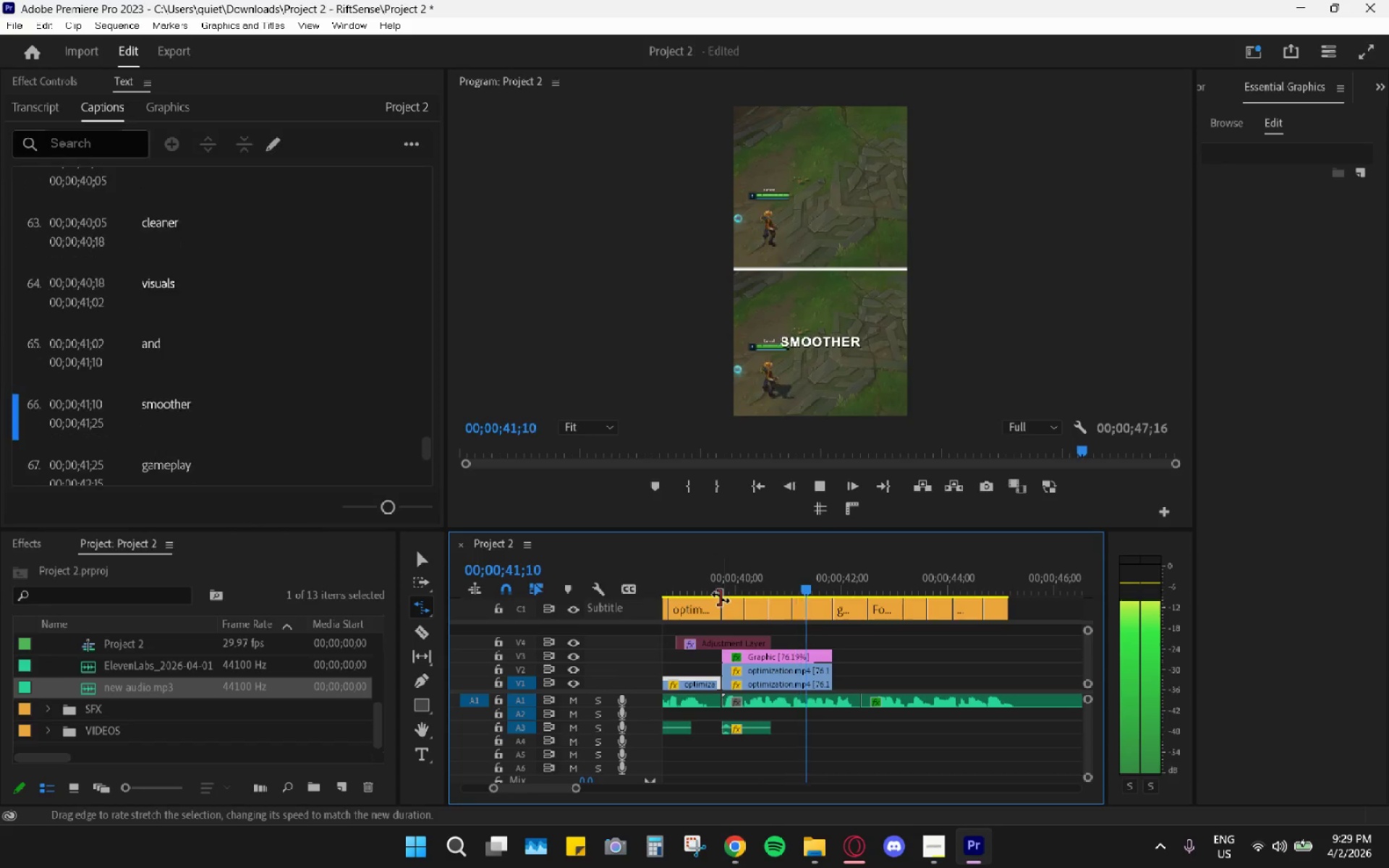 
key(Space)
 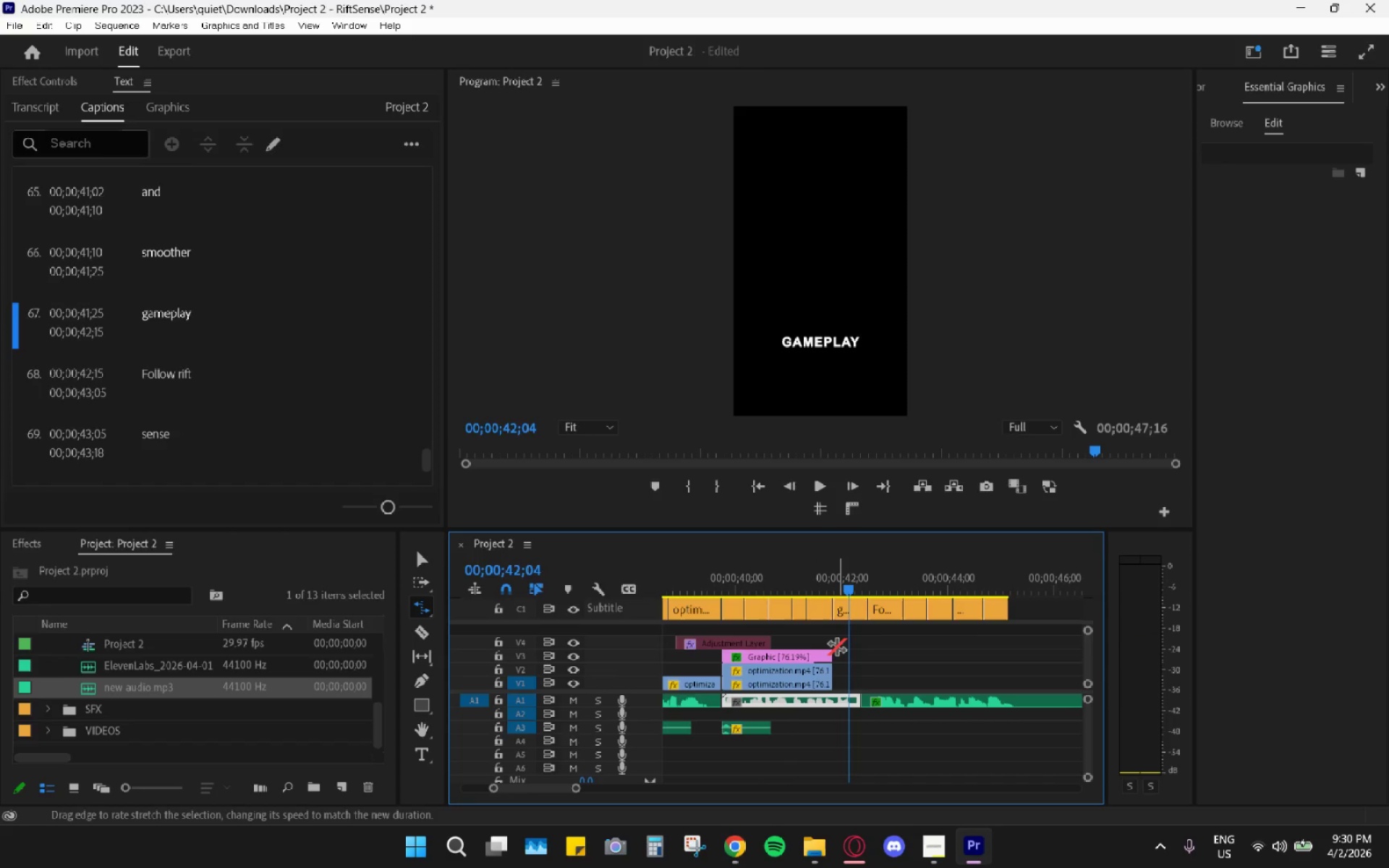 
left_click_drag(start_coordinate=[827, 655], to_coordinate=[860, 655])
 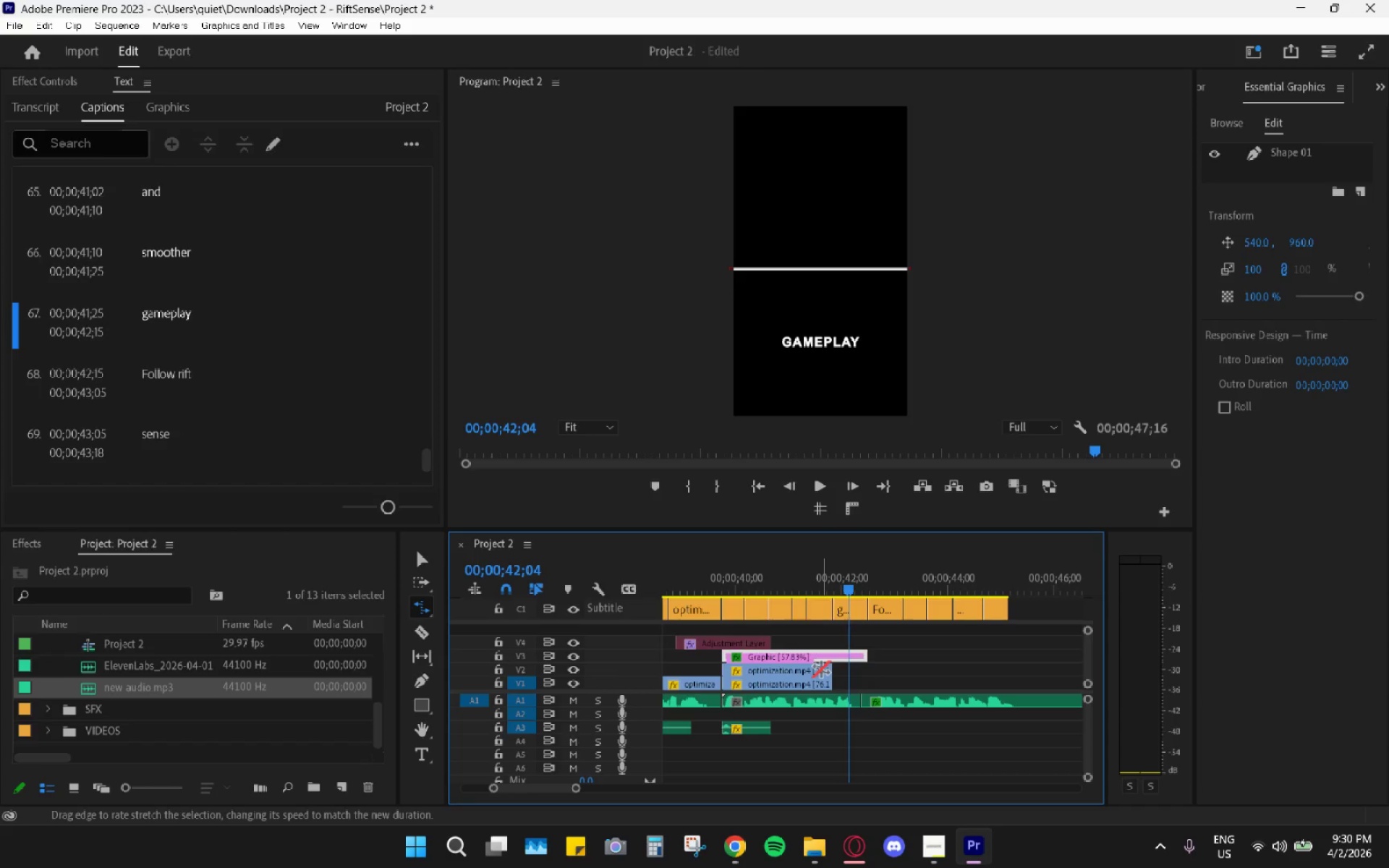 
left_click_drag(start_coordinate=[821, 669], to_coordinate=[862, 668])
 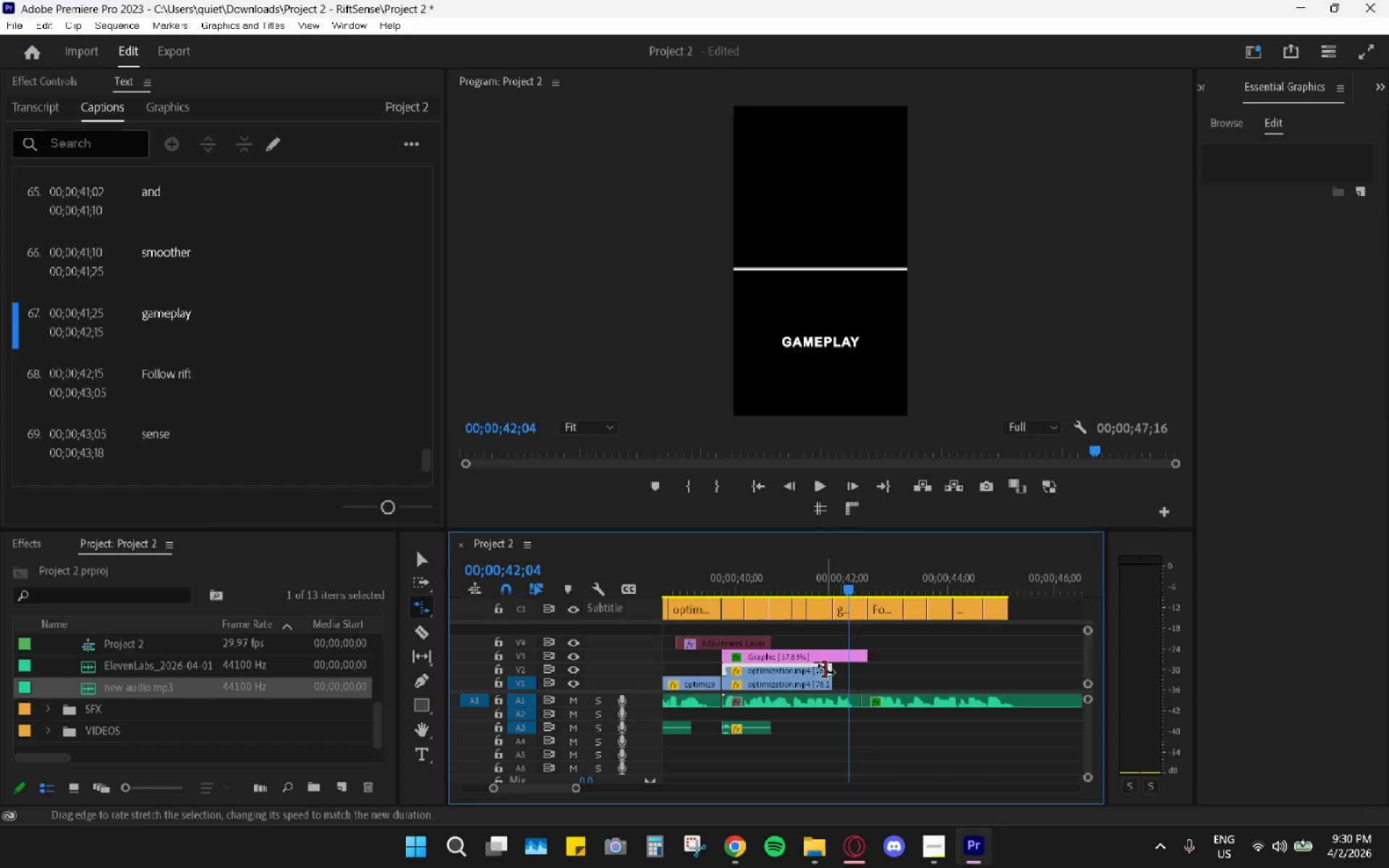 
left_click_drag(start_coordinate=[825, 669], to_coordinate=[863, 669])
 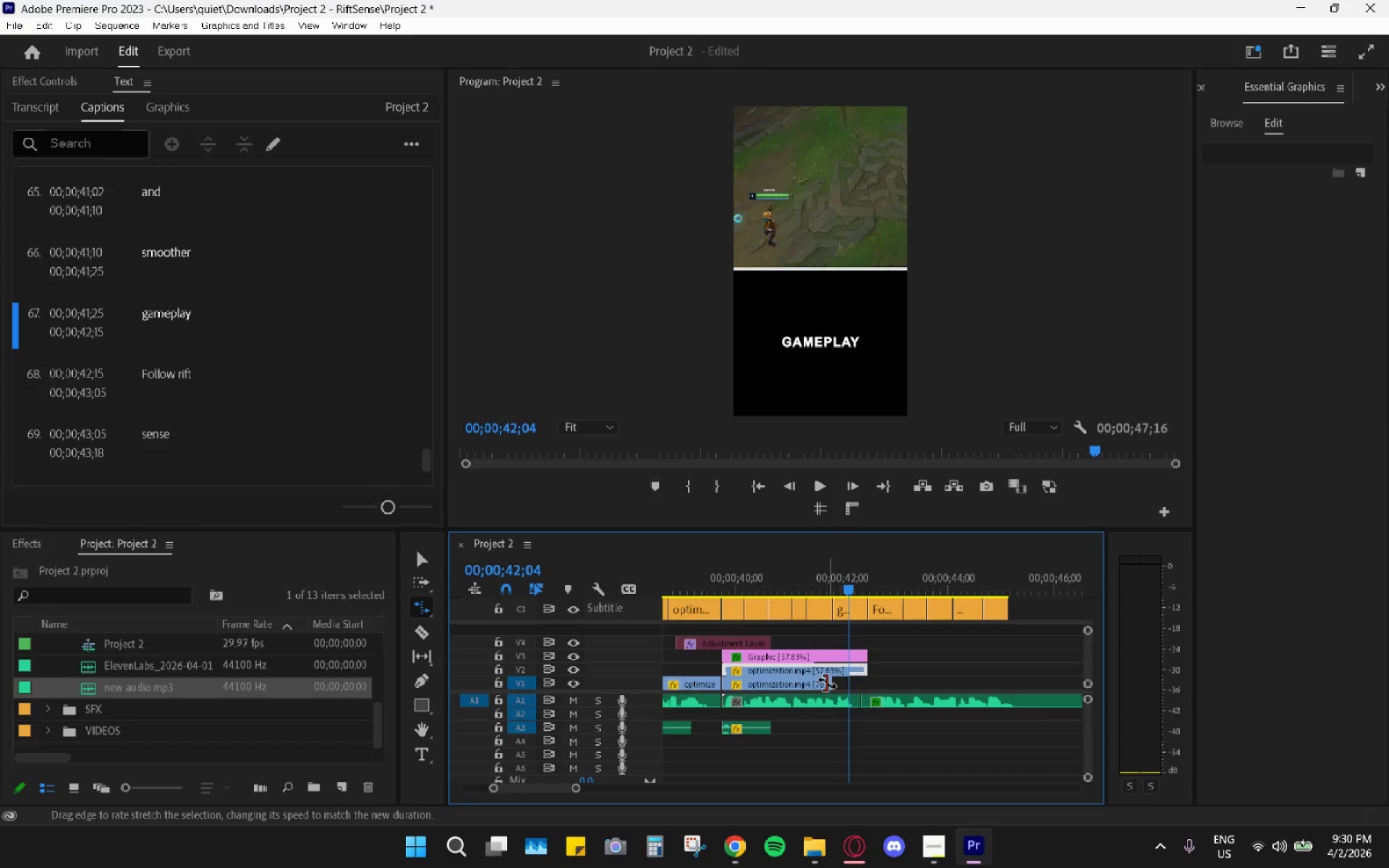 
left_click_drag(start_coordinate=[827, 683], to_coordinate=[866, 684])
 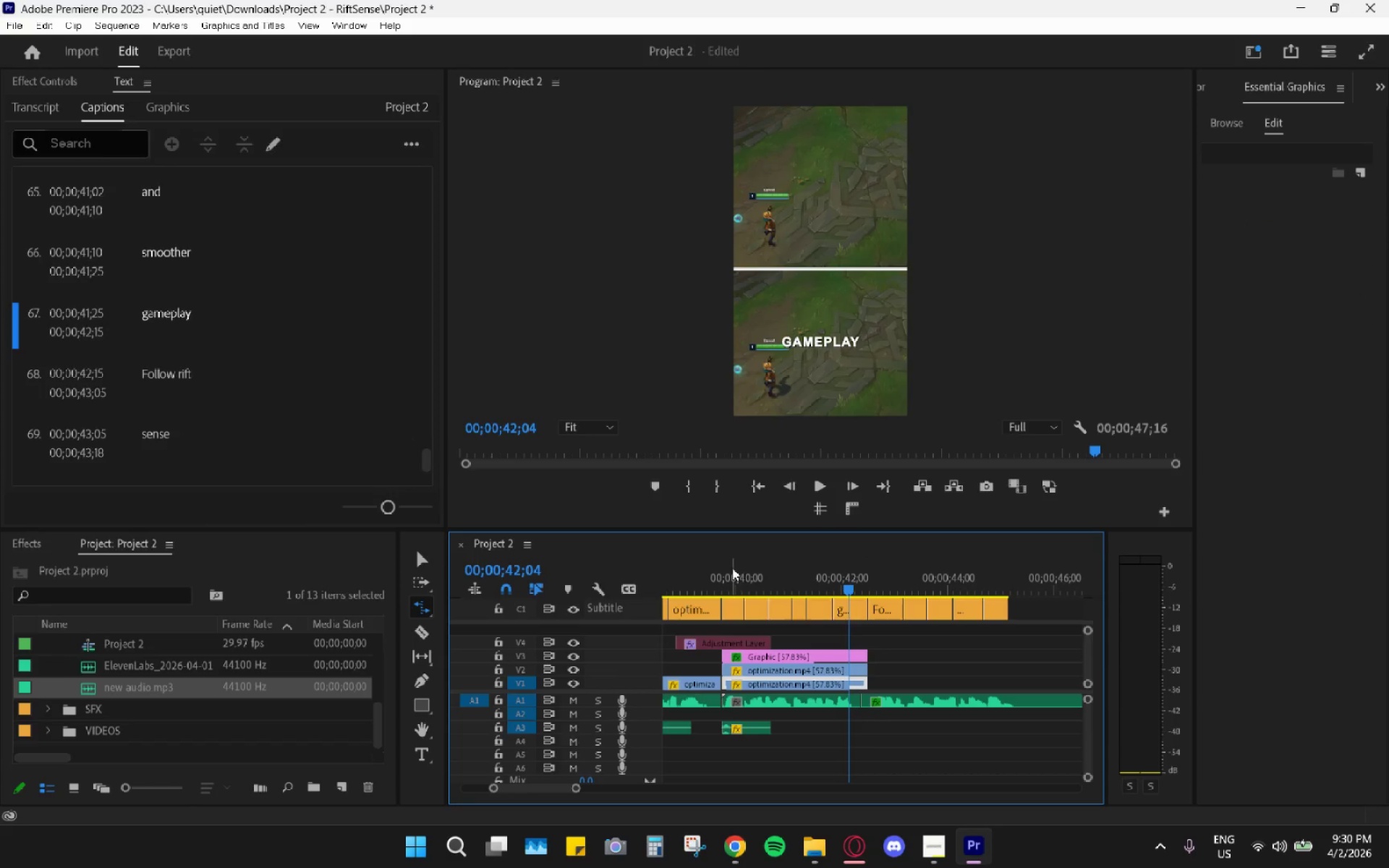 
left_click_drag(start_coordinate=[732, 568], to_coordinate=[708, 576])
 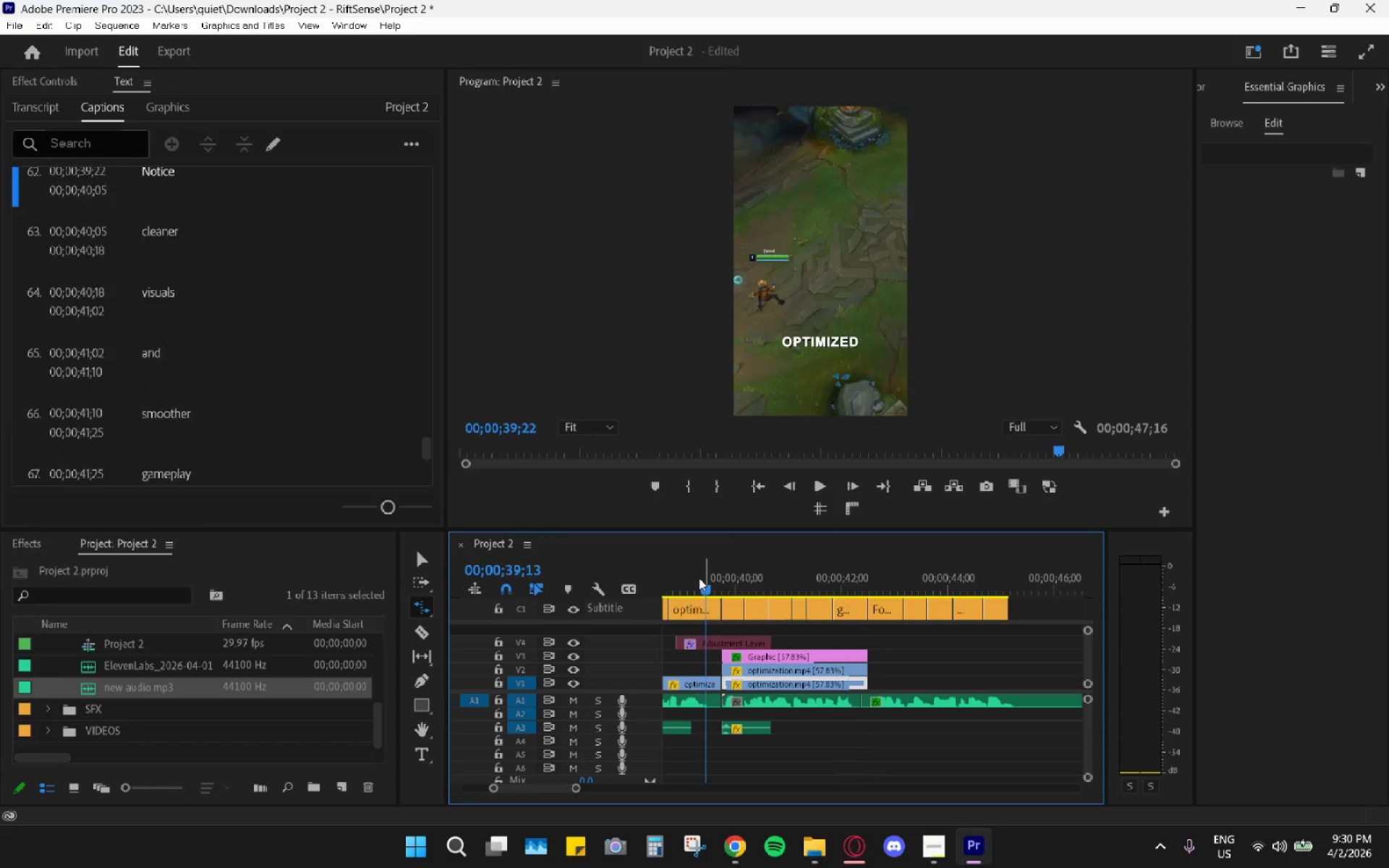 
key(Space)
 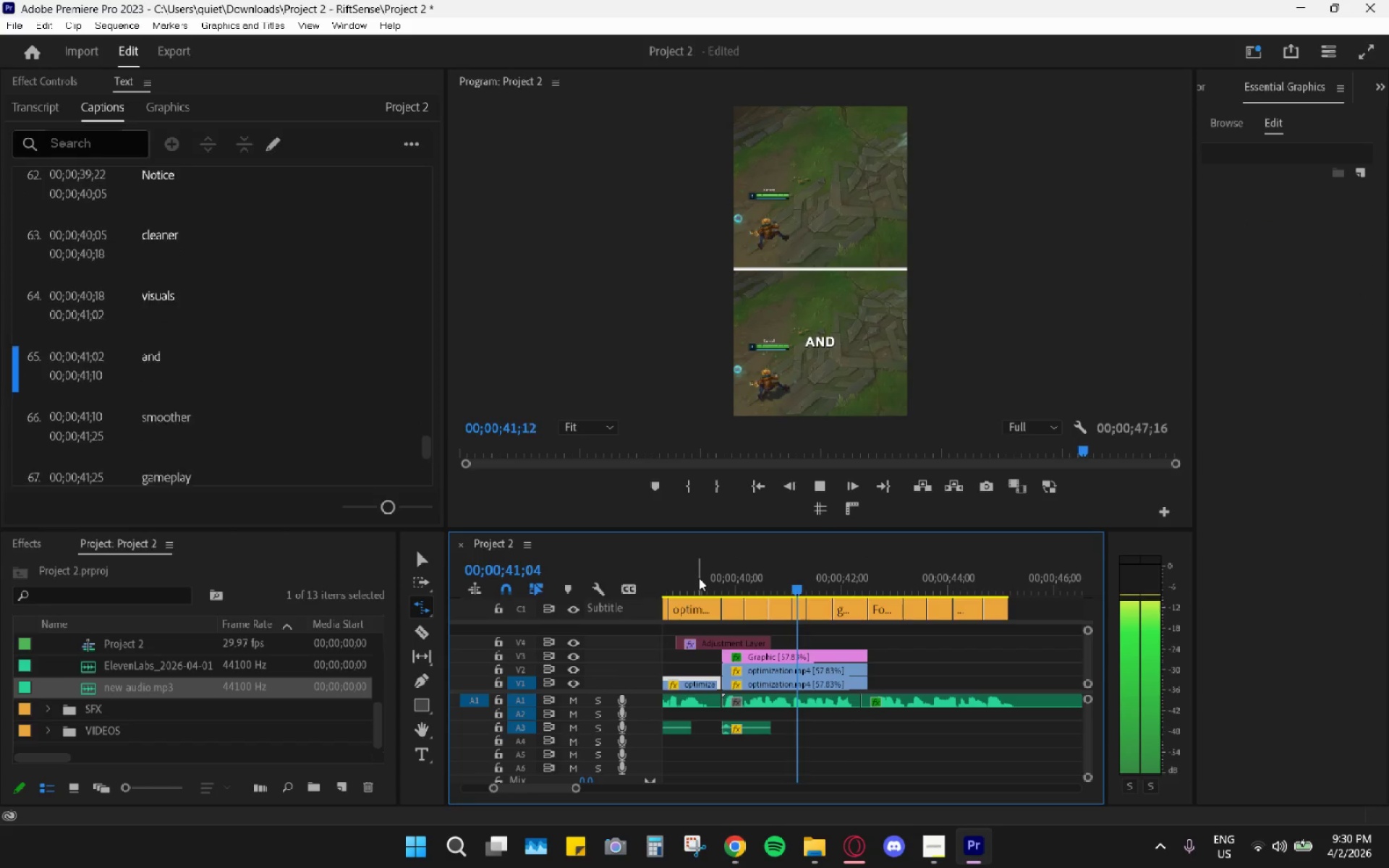 
key(Space)
 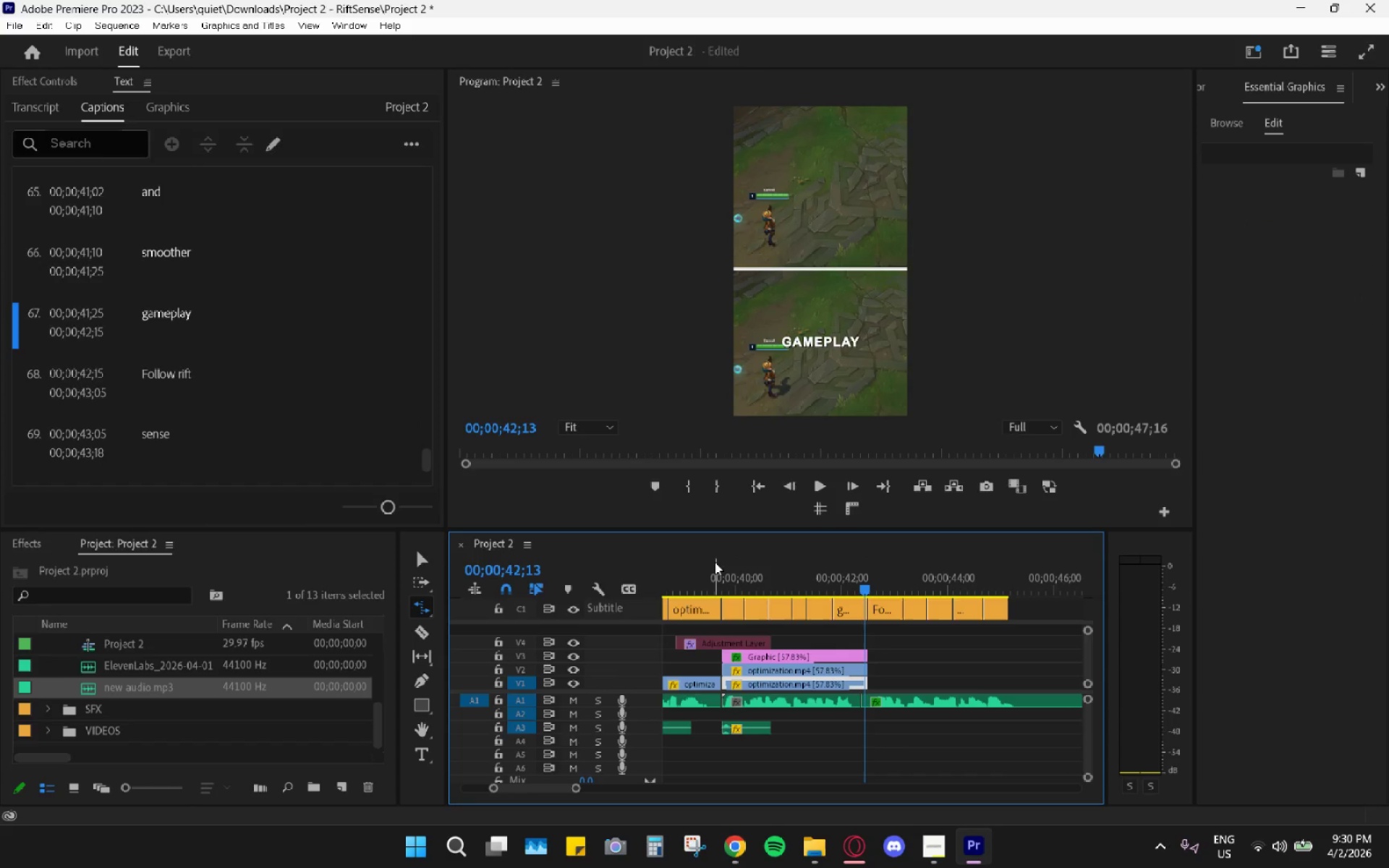 
left_click_drag(start_coordinate=[716, 562], to_coordinate=[721, 600])
 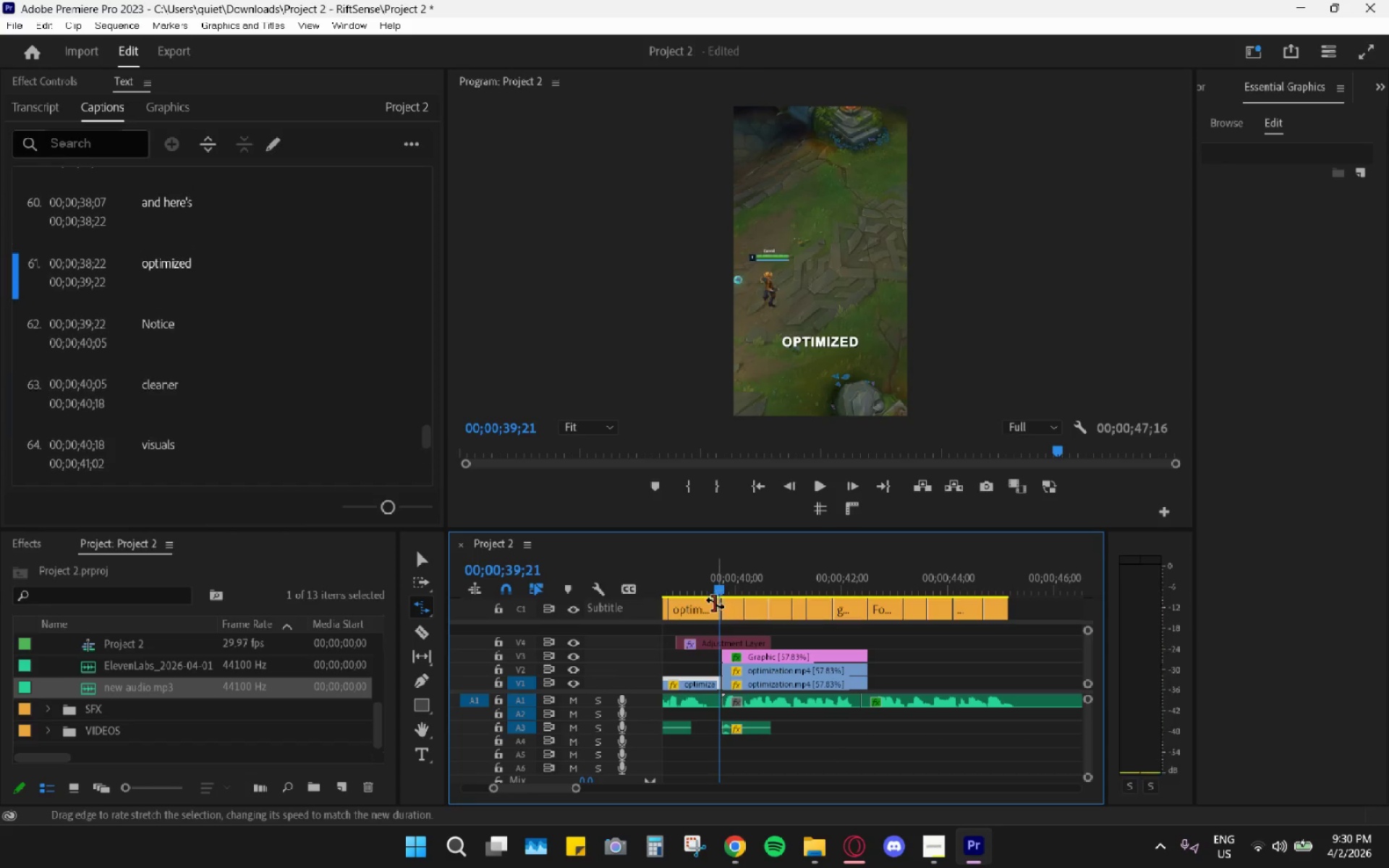 
key(Space)
 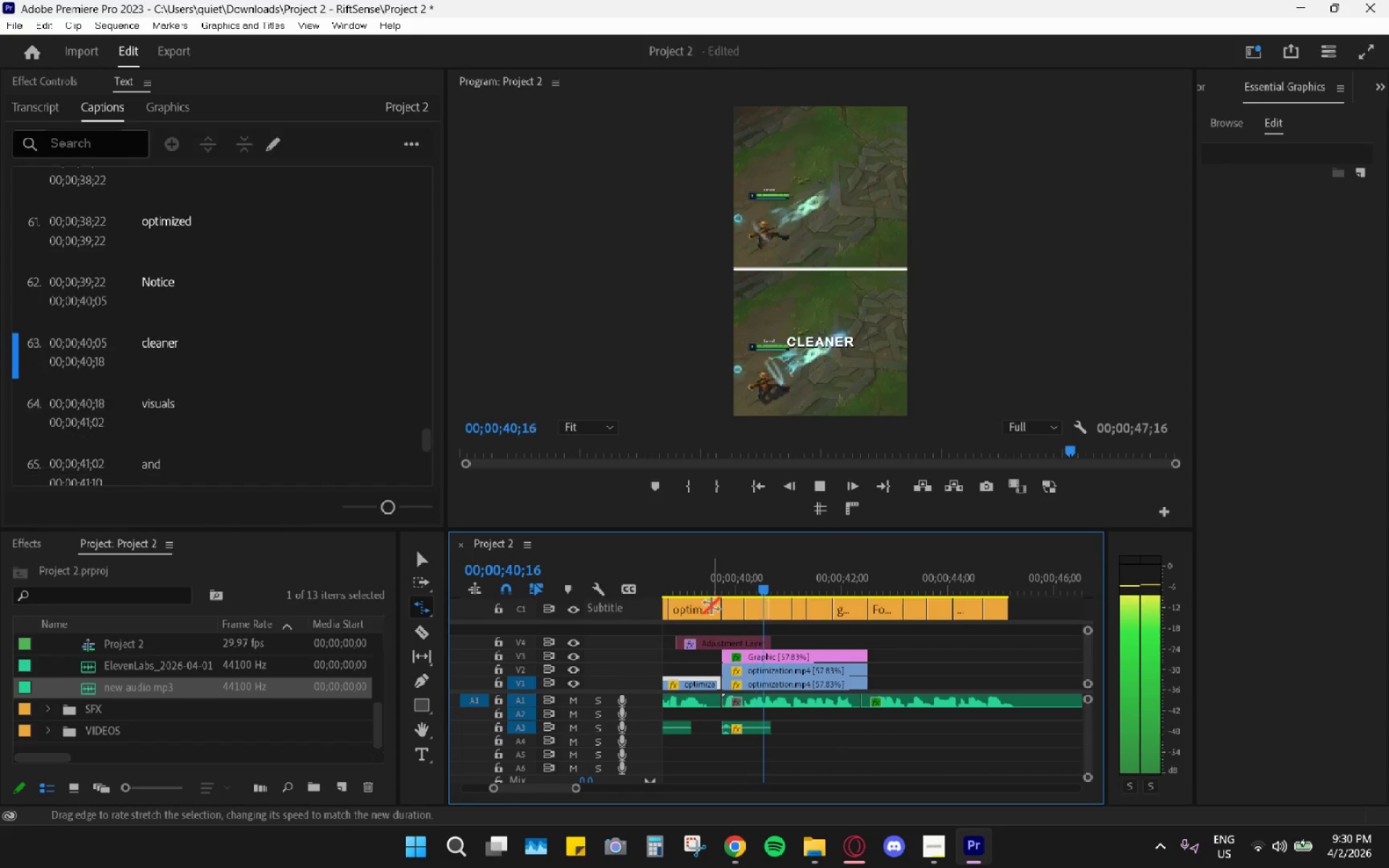 
key(Space)
 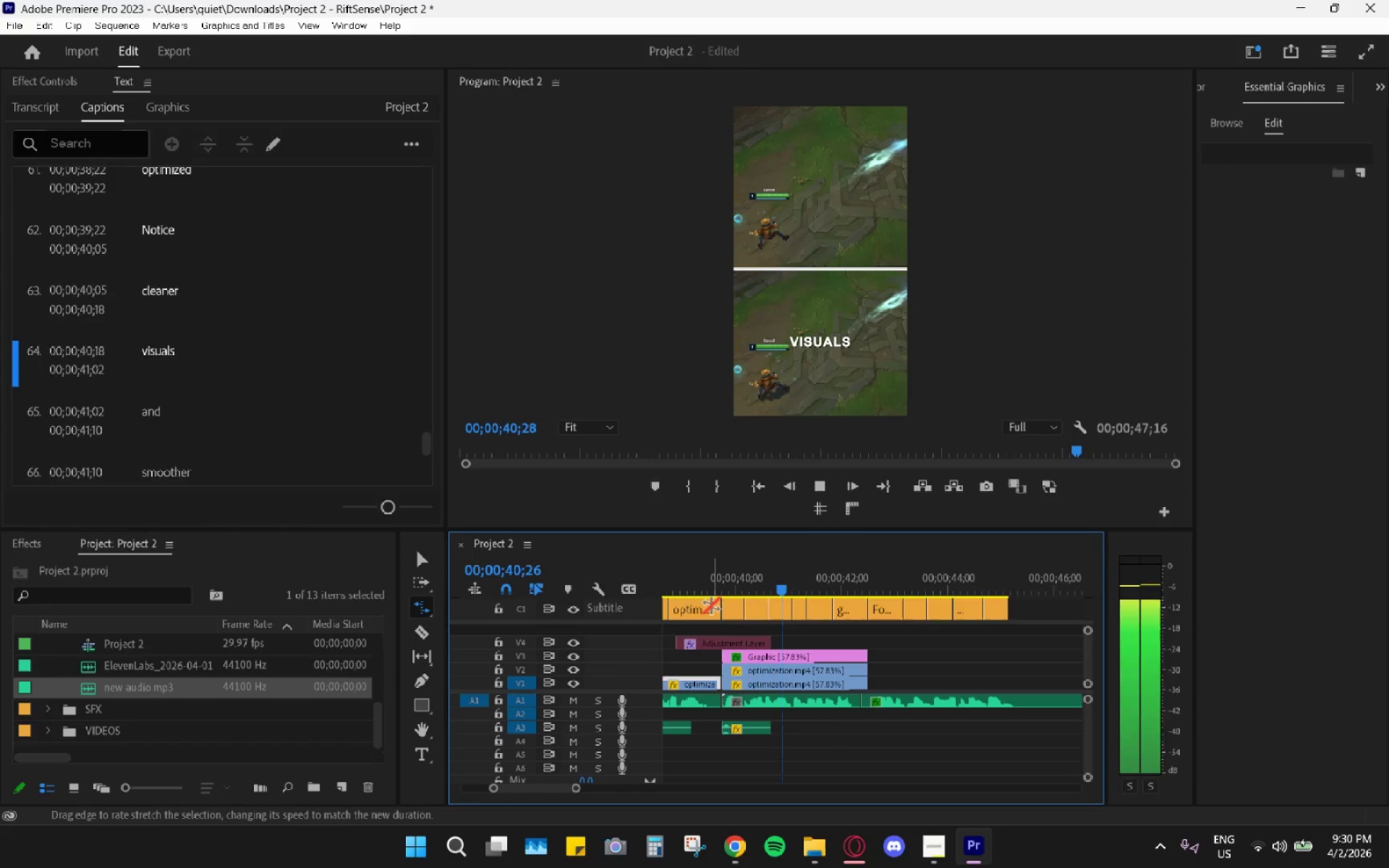 
left_click([711, 605])
 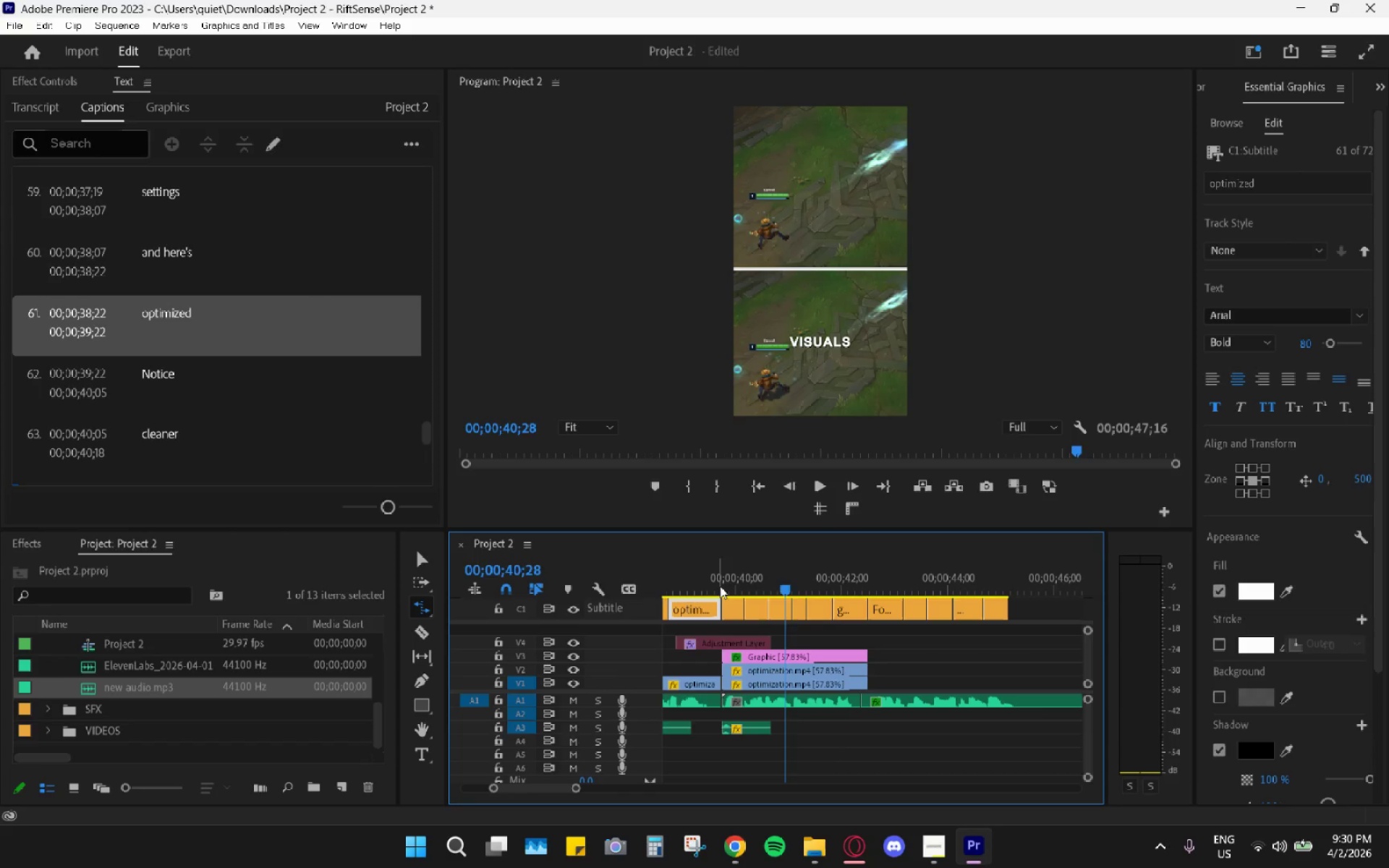 
key(Space)
 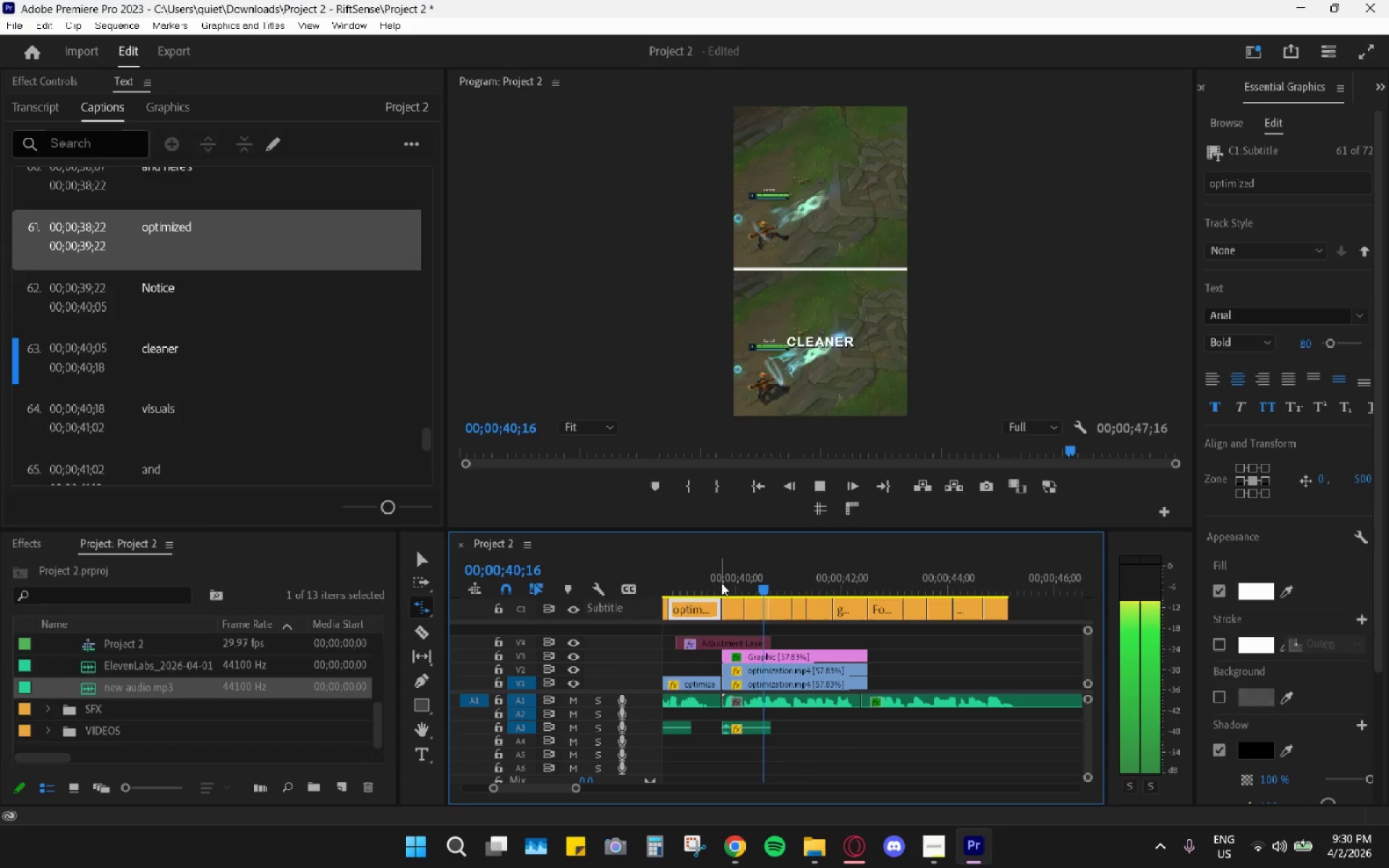 
left_click([721, 584])
 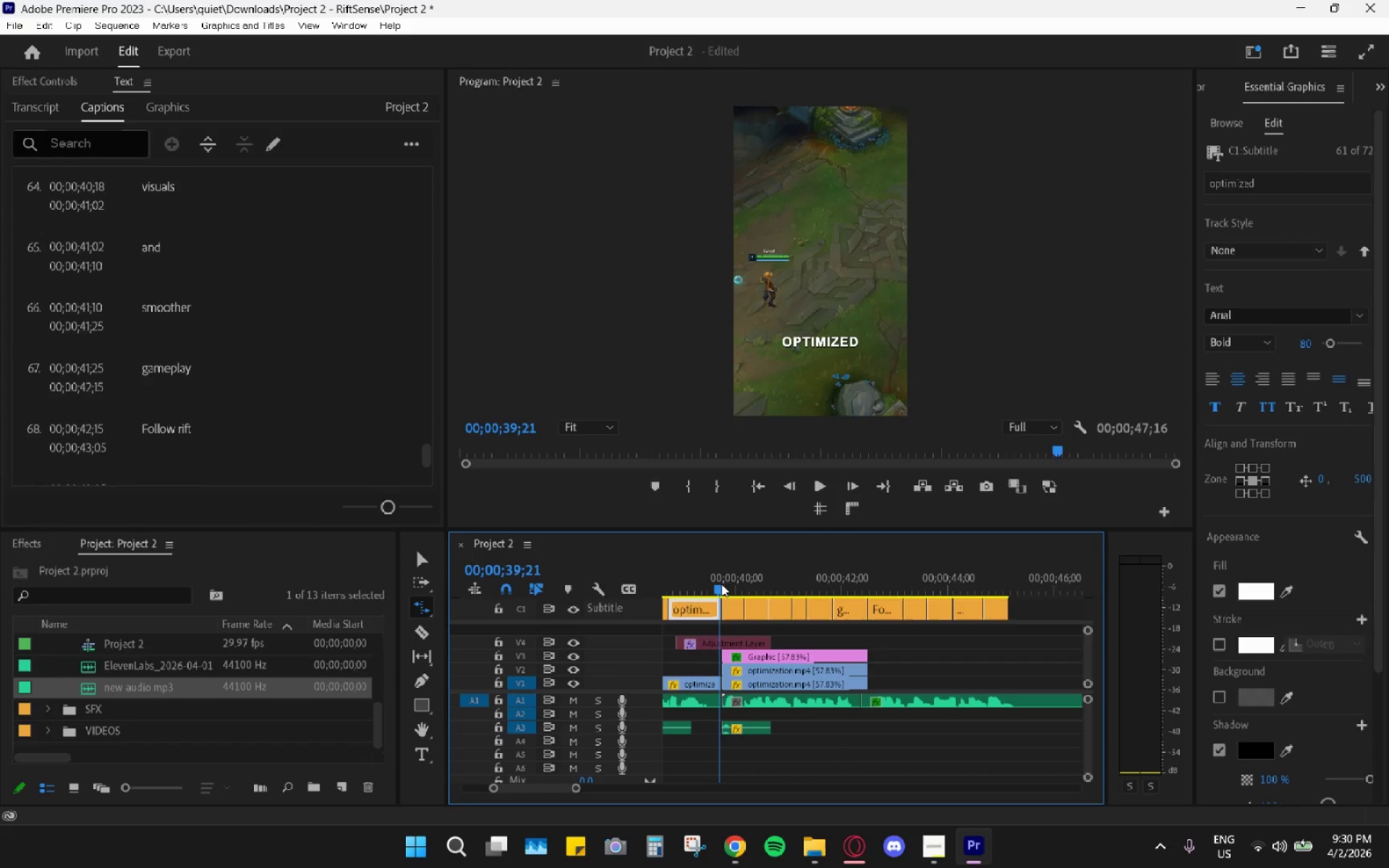 
key(Space)
 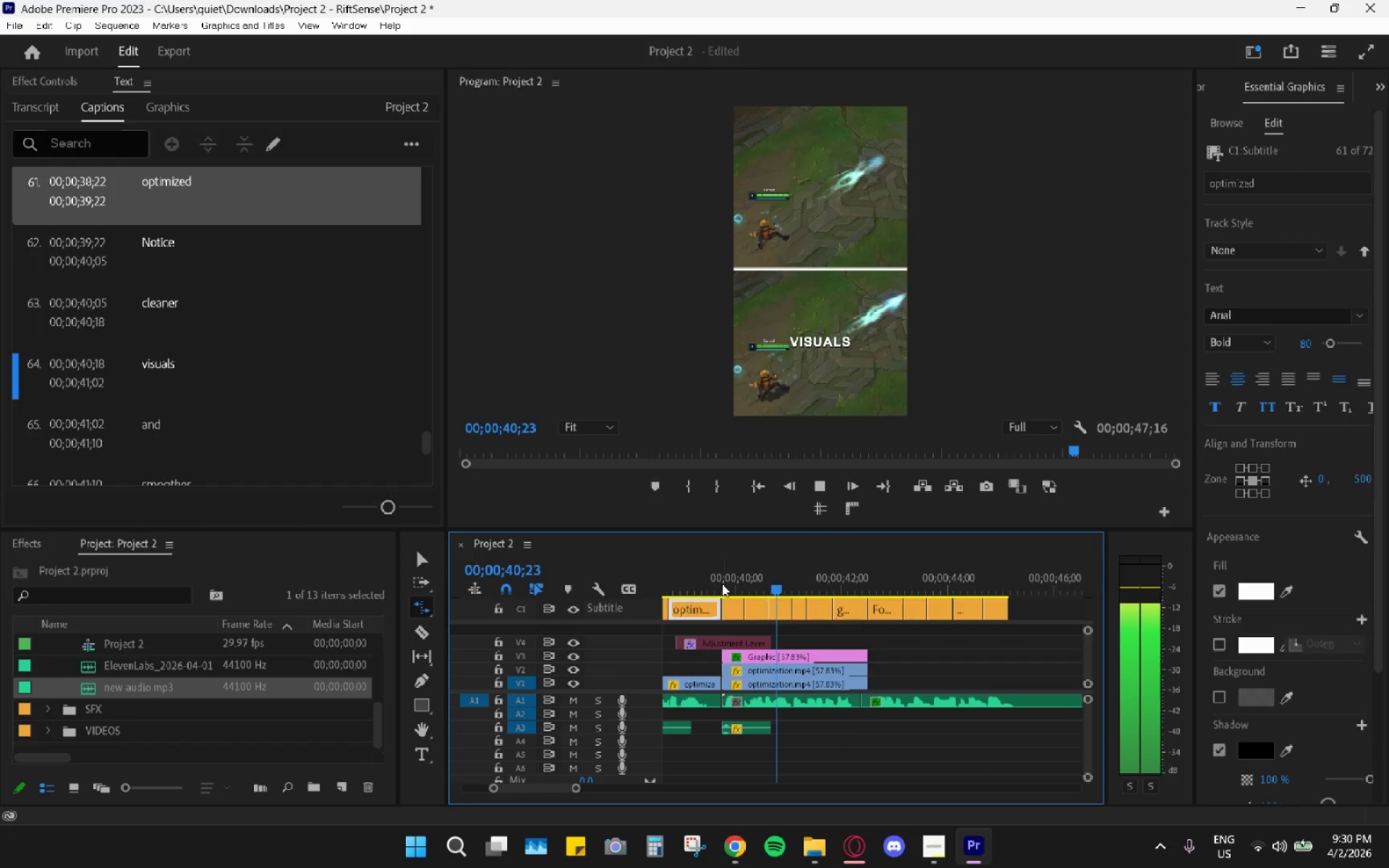 
left_click([722, 584])
 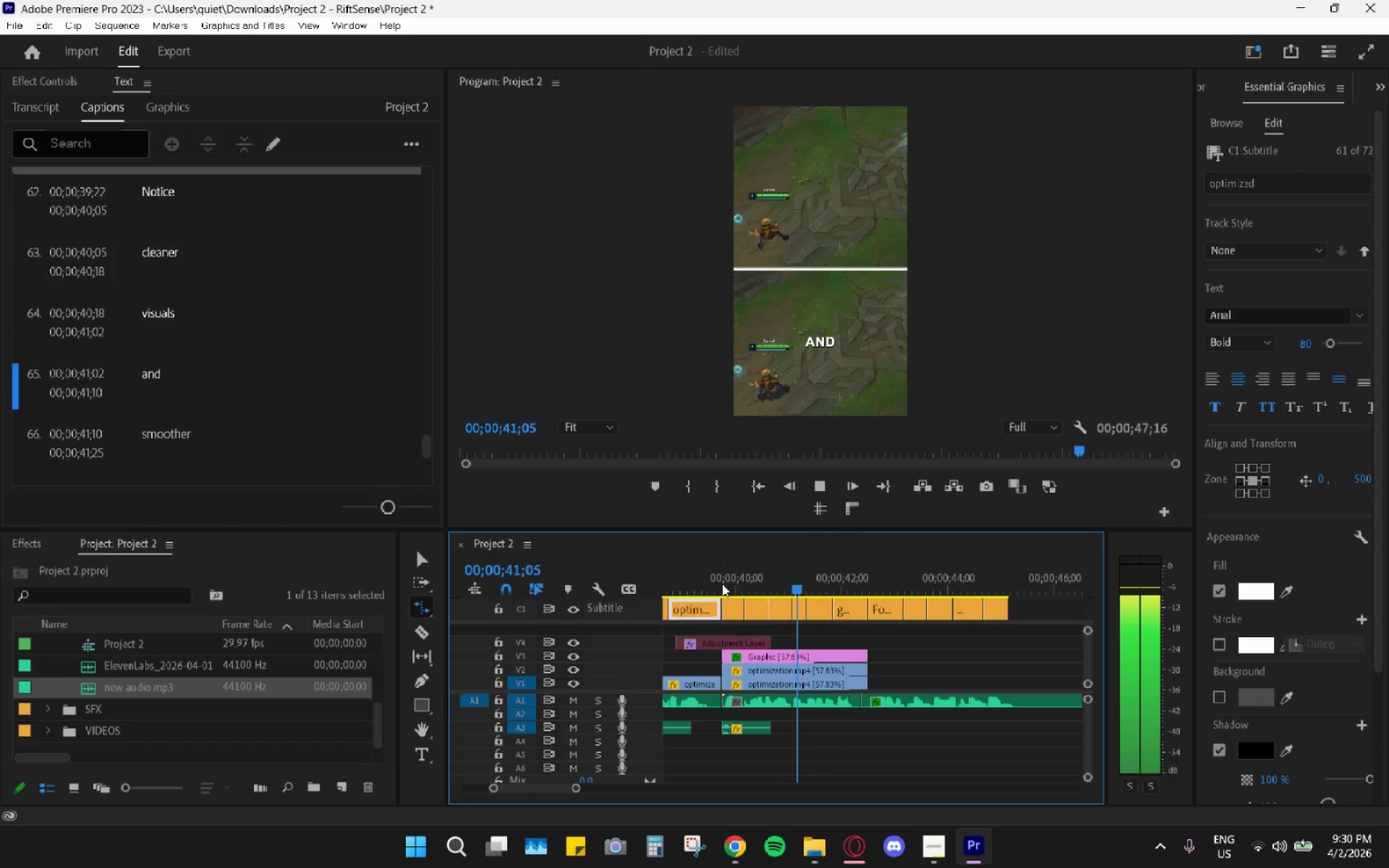 
key(Space)
 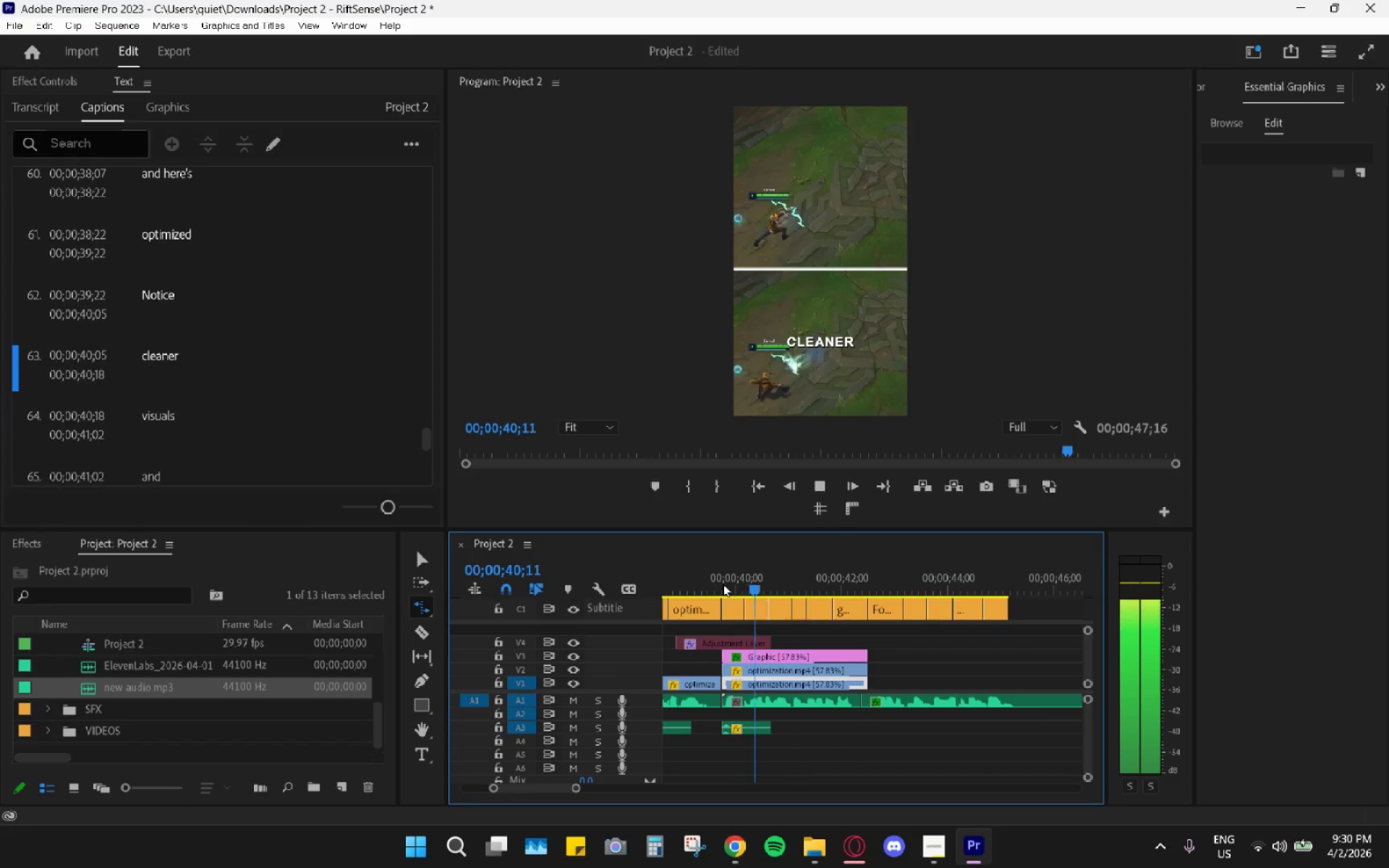 
left_click([723, 584])
 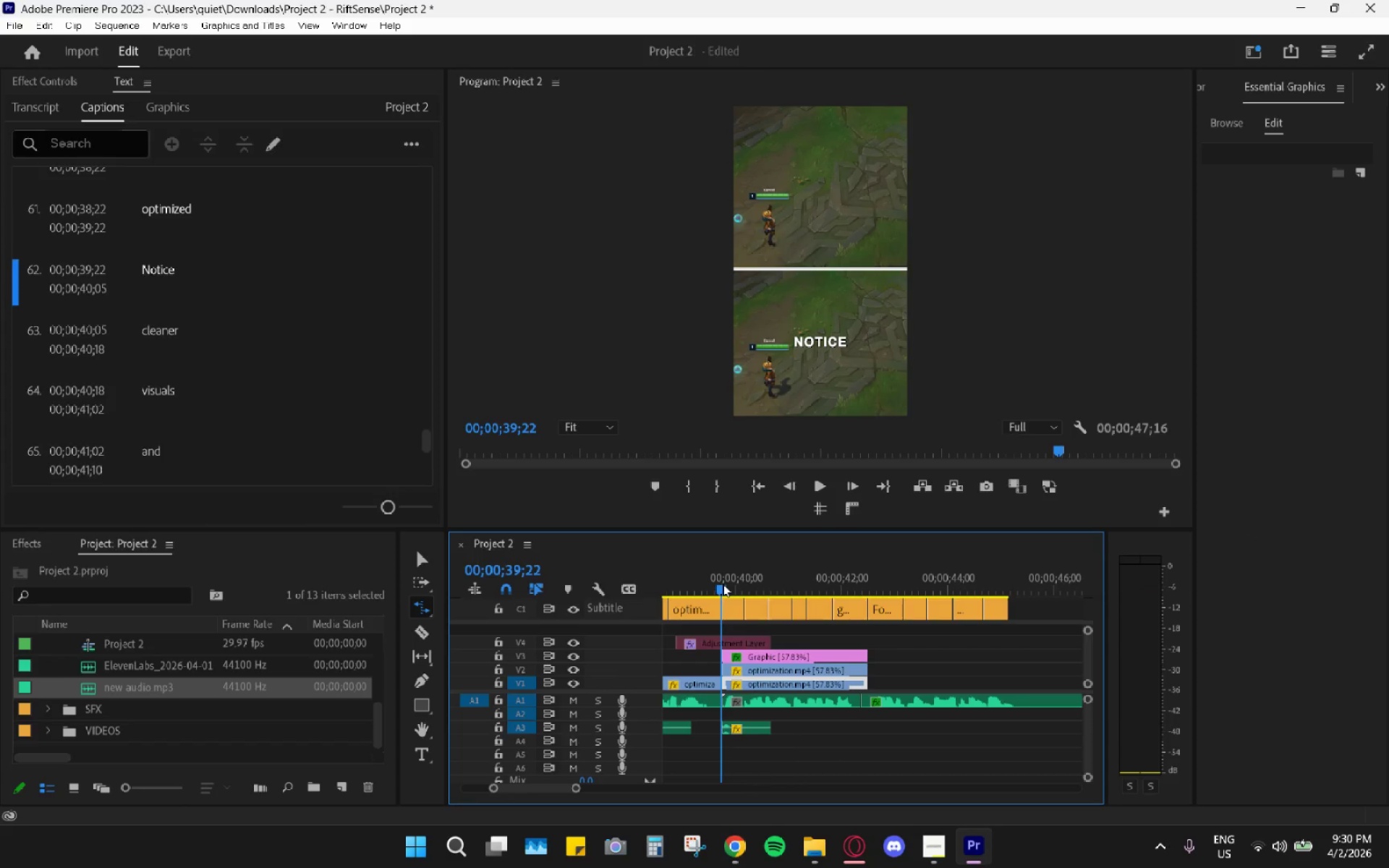 
key(Space)
 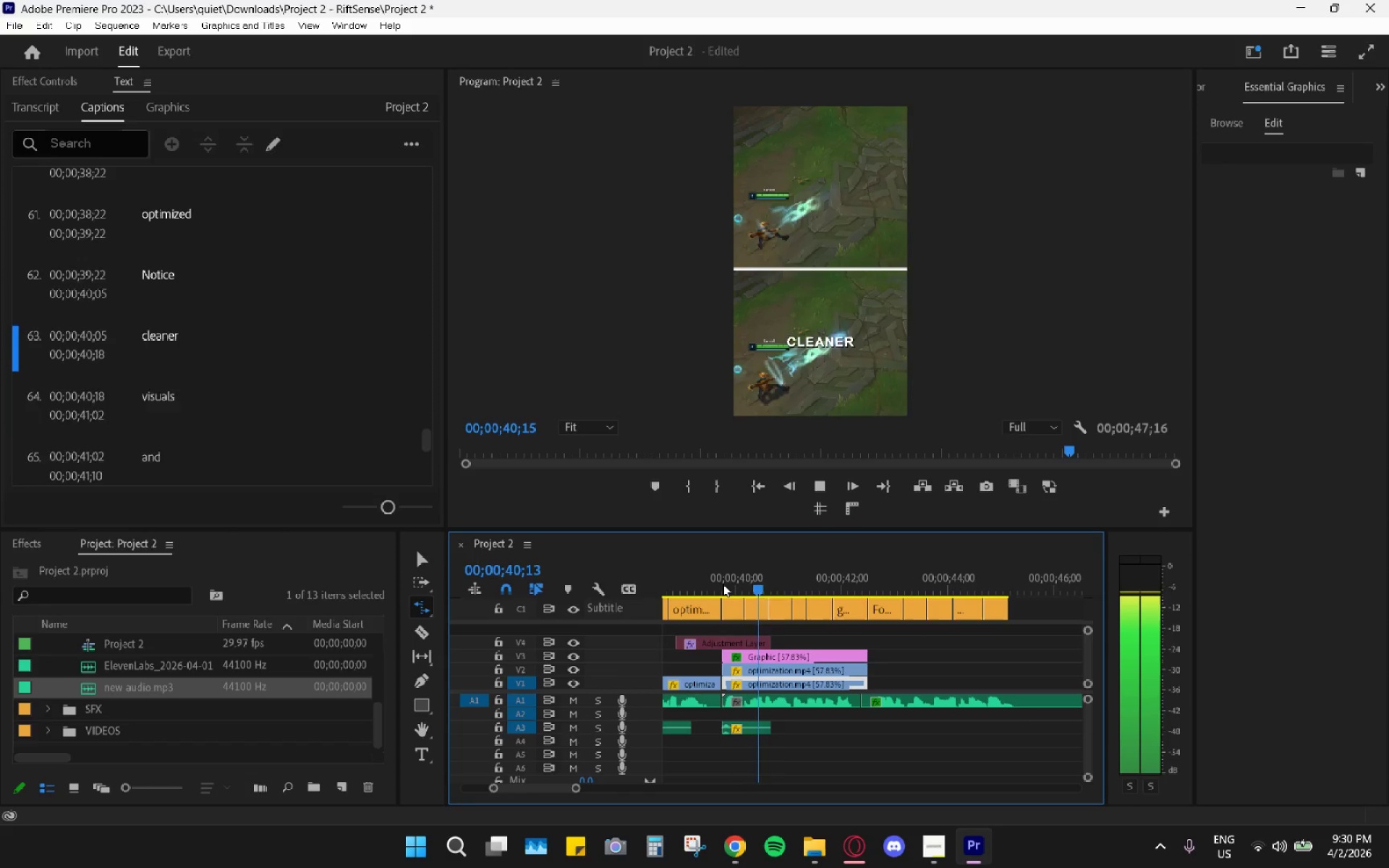 
left_click([723, 584])
 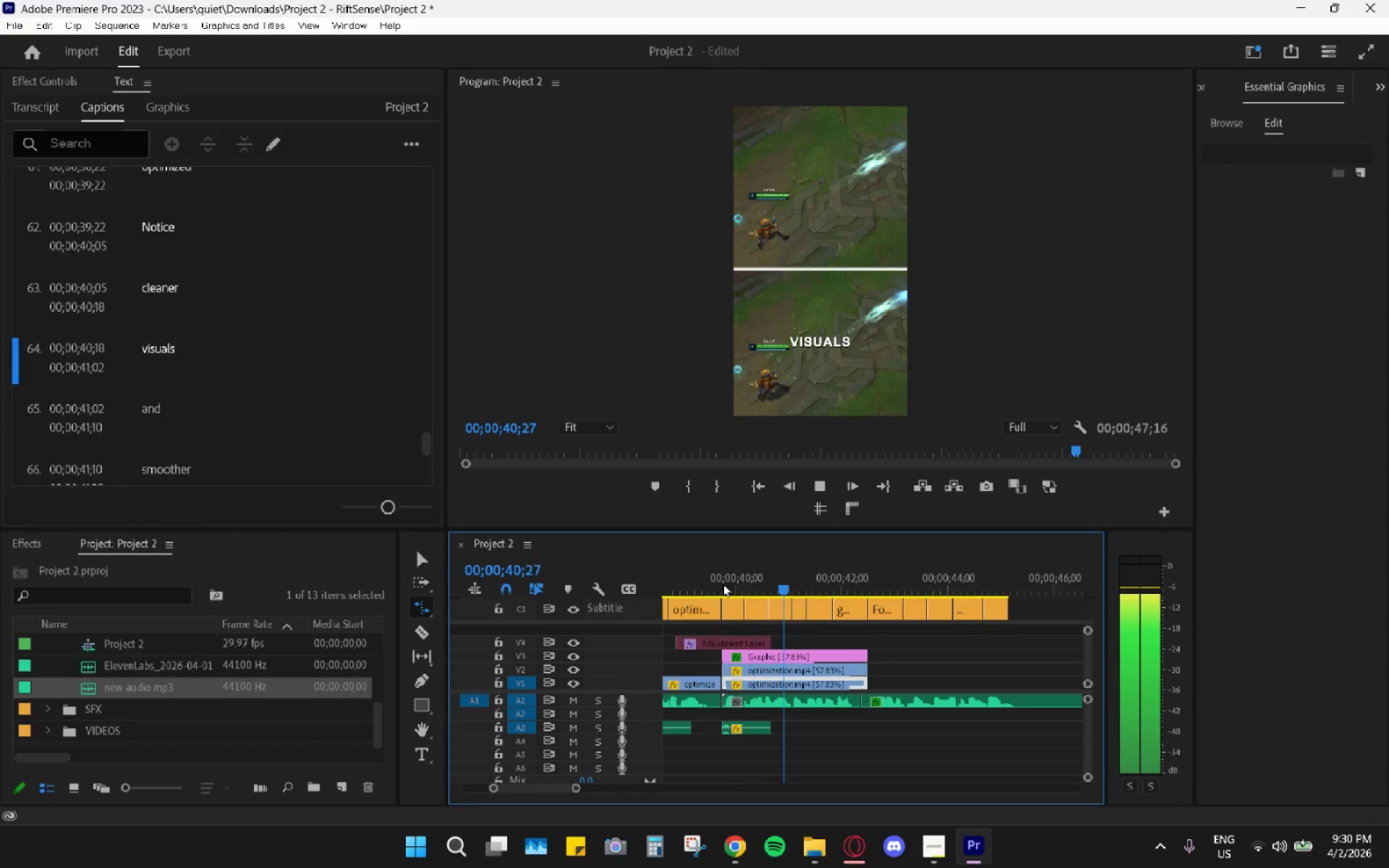 
key(Space)
 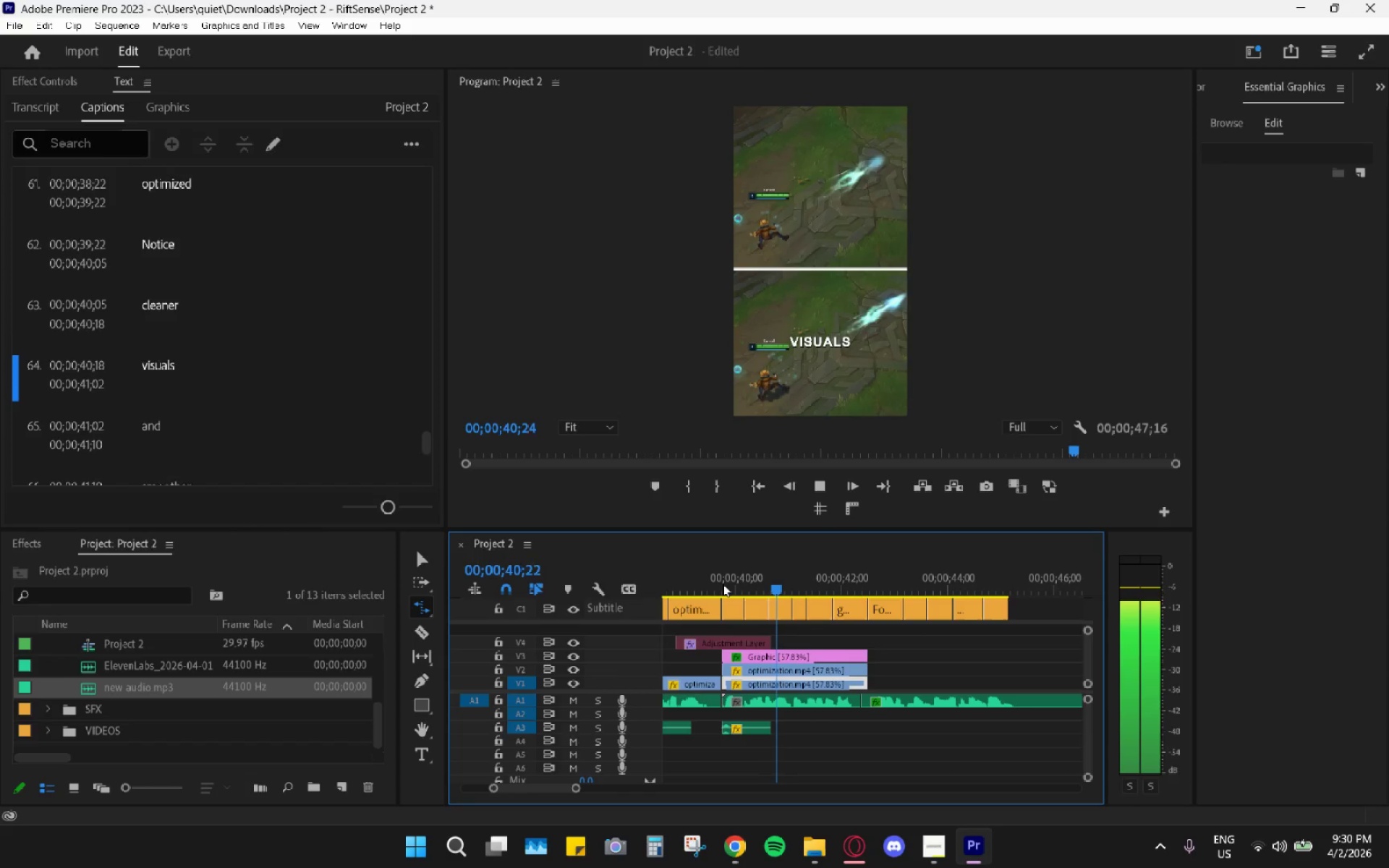 
key(Space)
 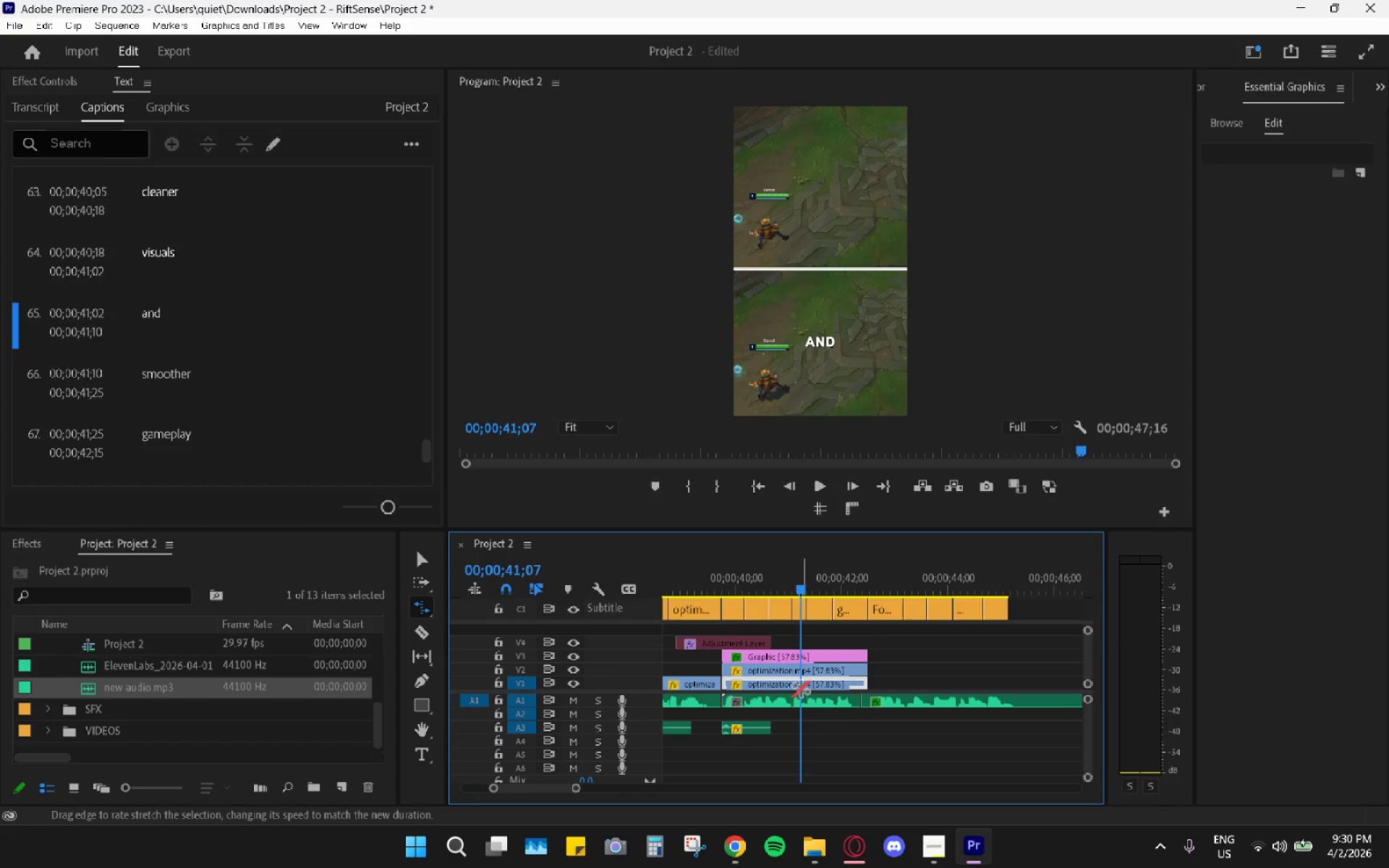 
type(cv)
 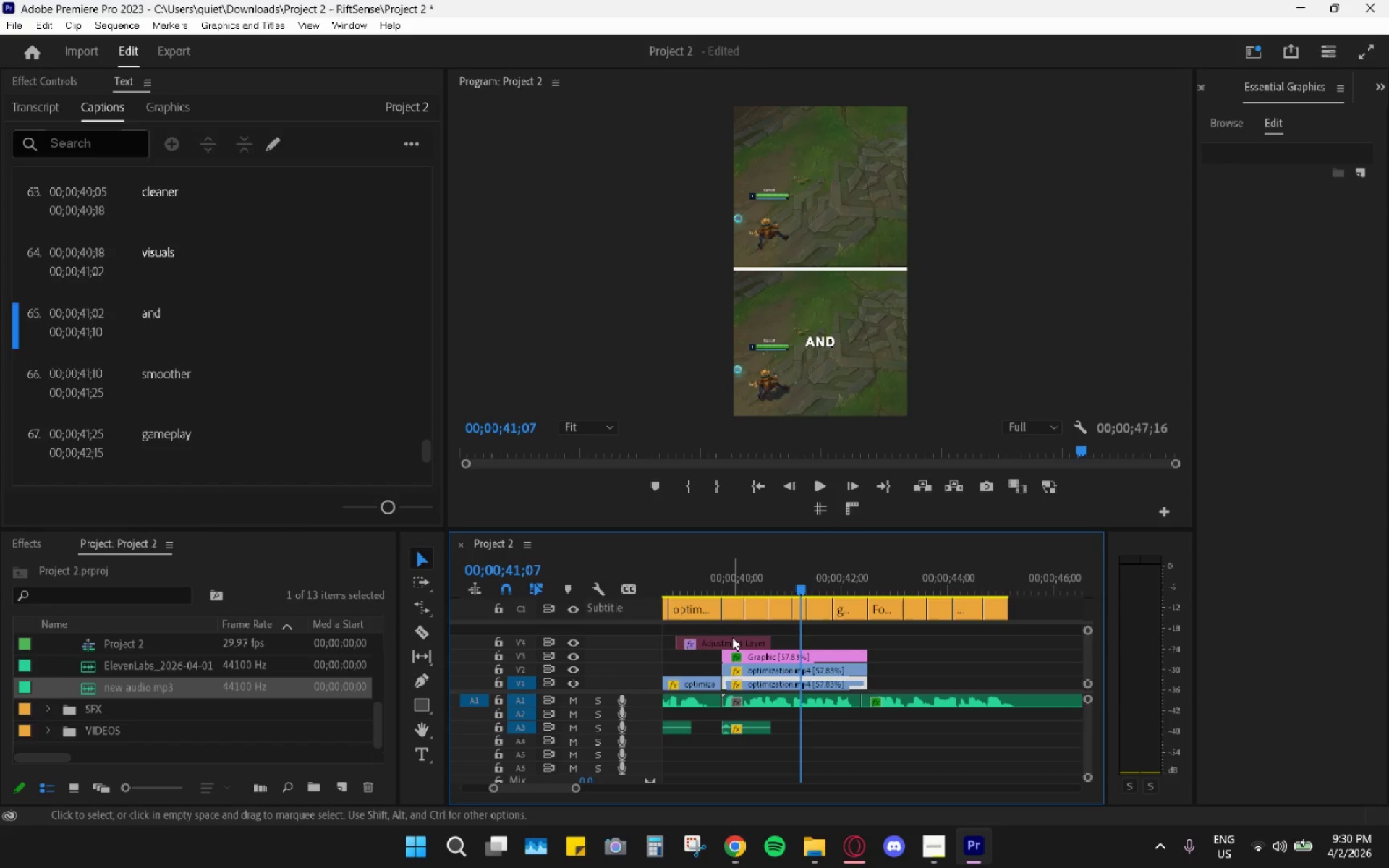 
left_click([732, 637])
 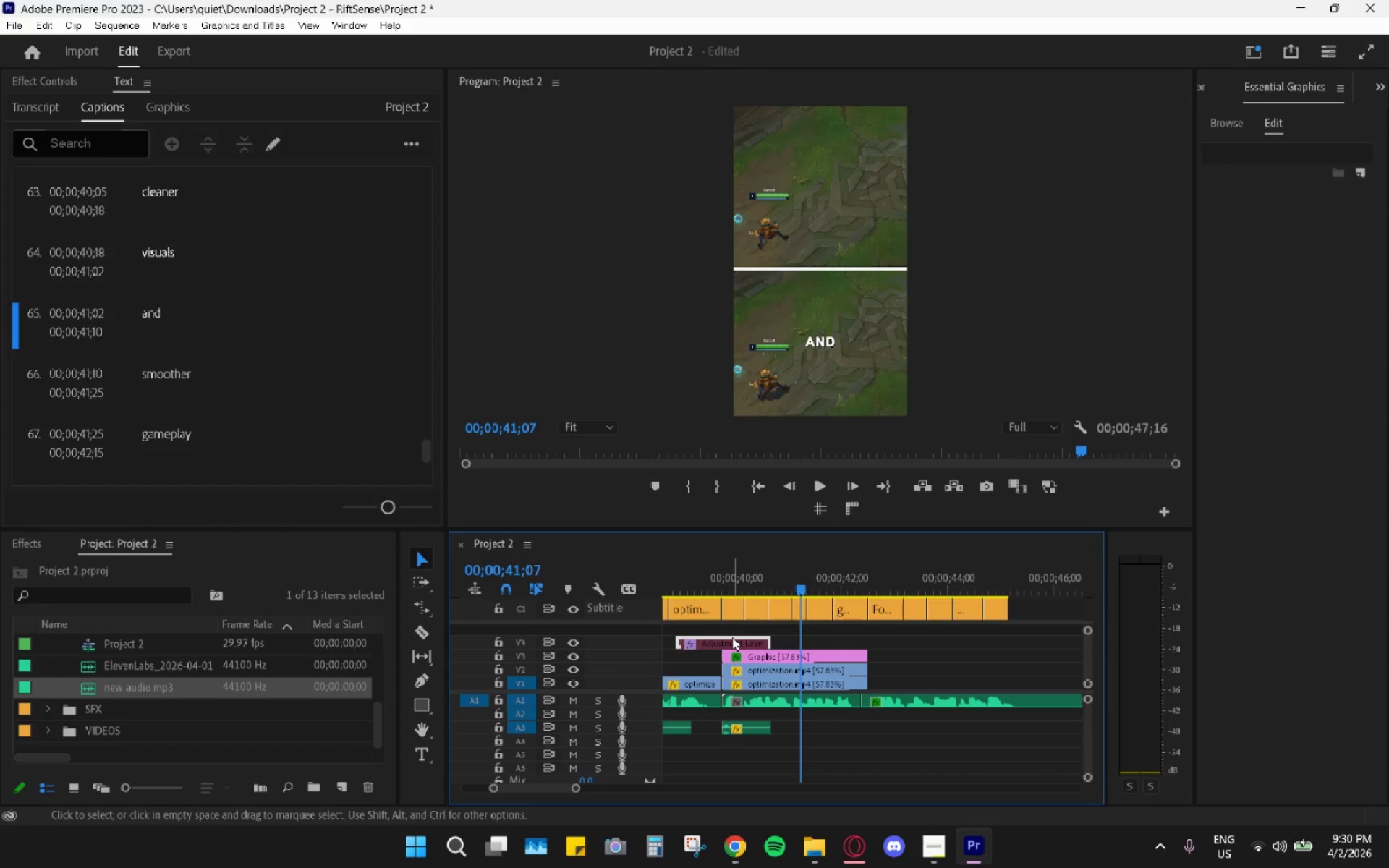 
key(Shift+ShiftLeft)
 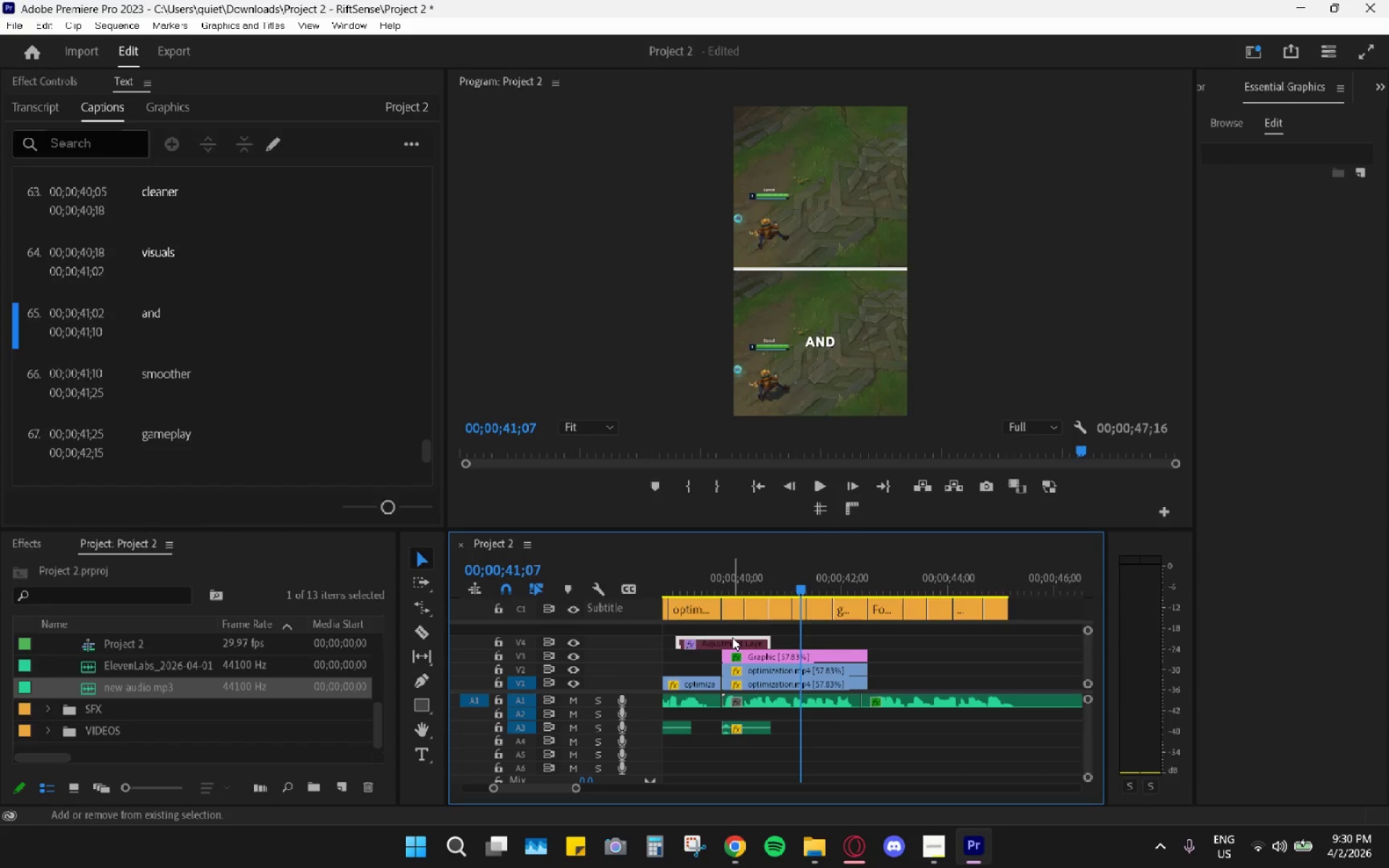 
key(Shift+E)
 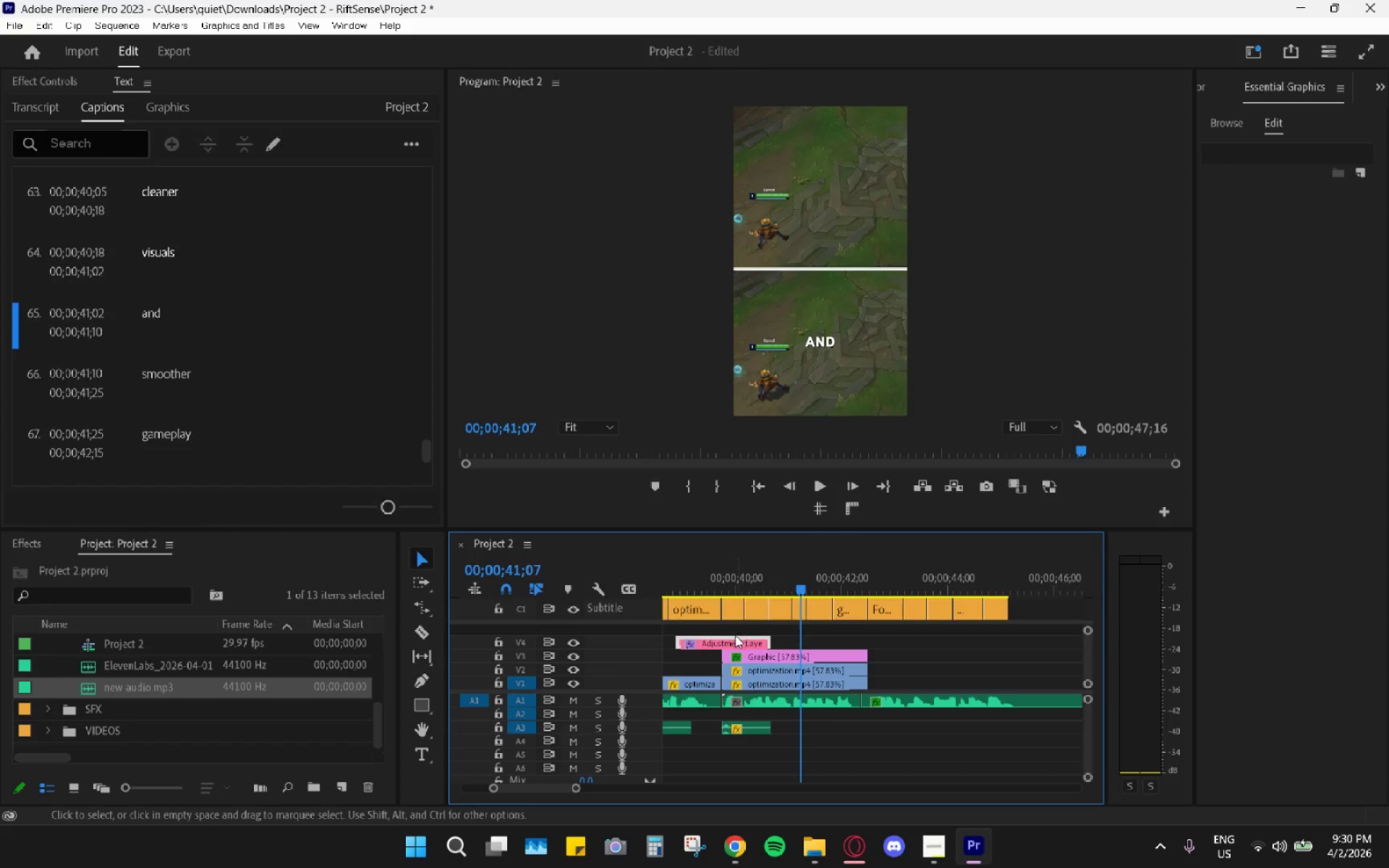 
left_click_drag(start_coordinate=[735, 638], to_coordinate=[736, 628])
 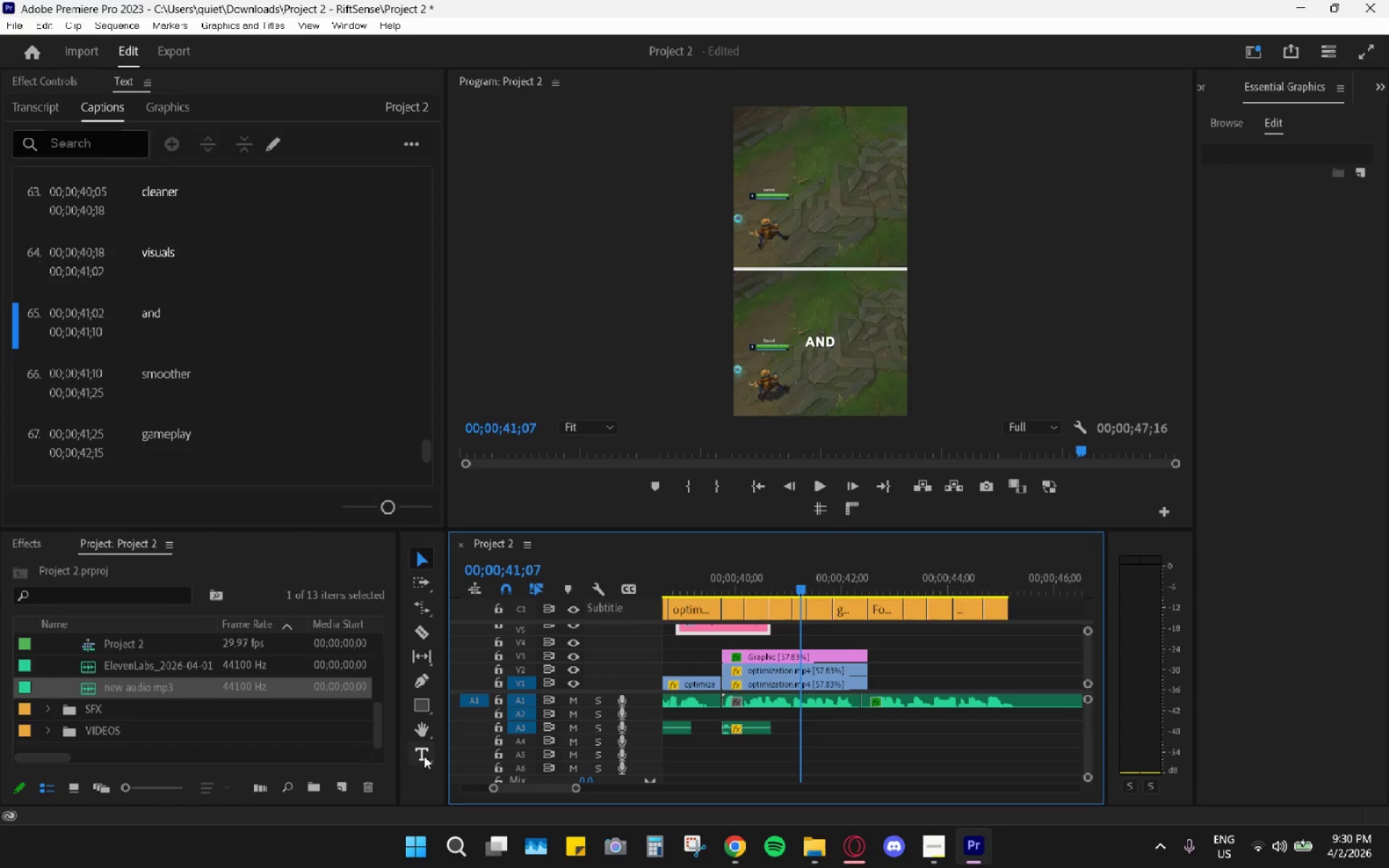 
left_click([424, 755])
 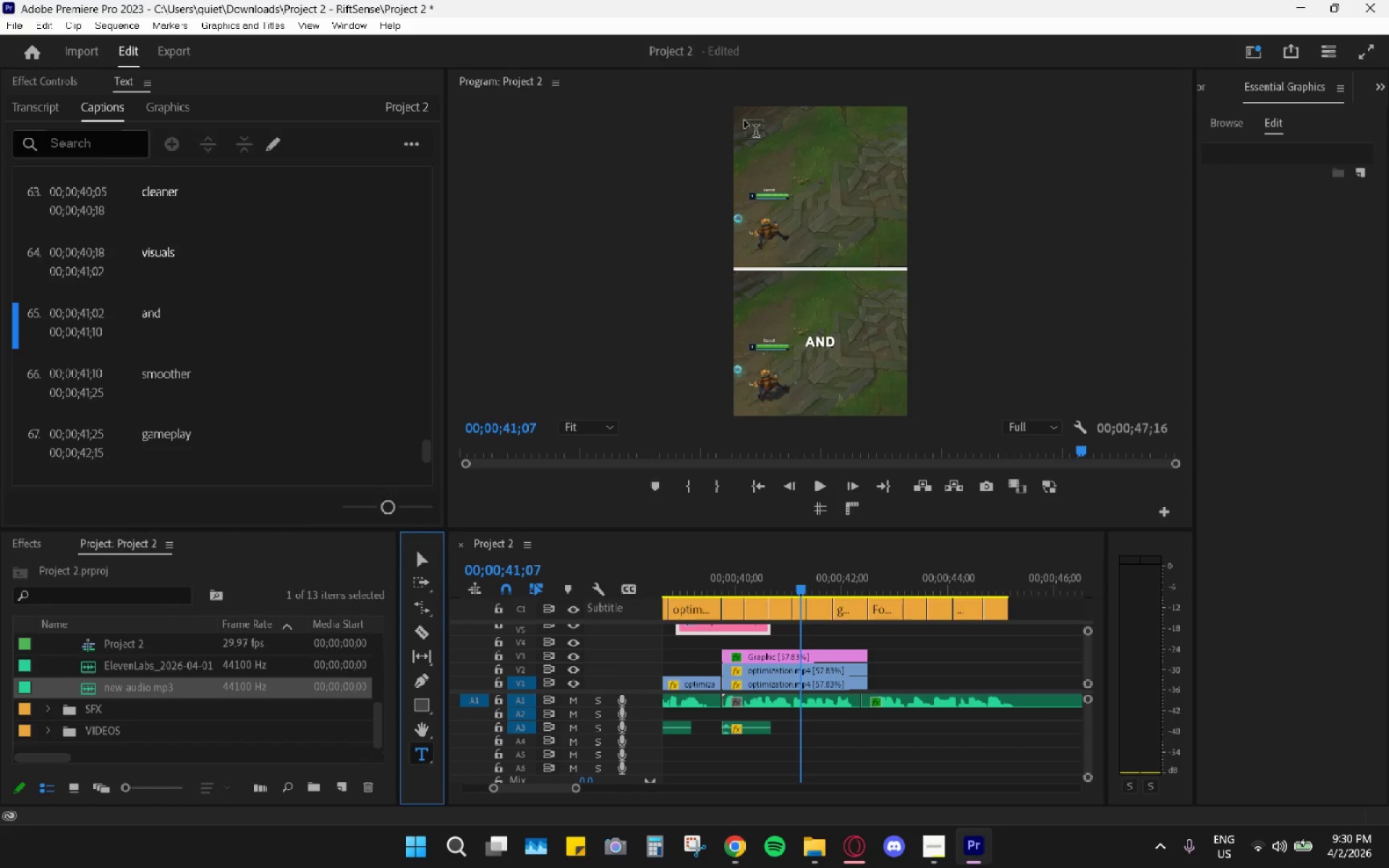 
left_click([744, 121])
 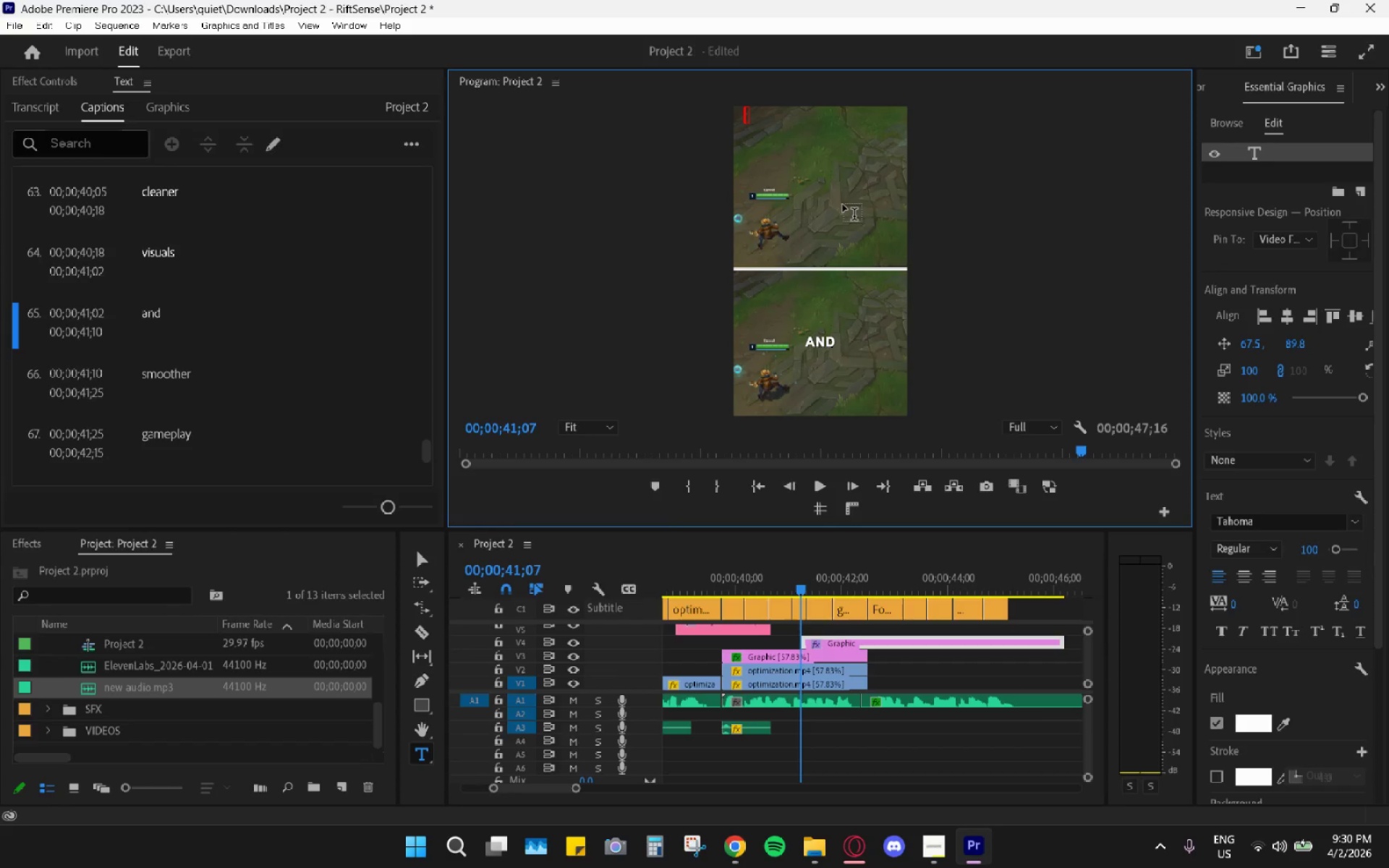 
type(Default)
 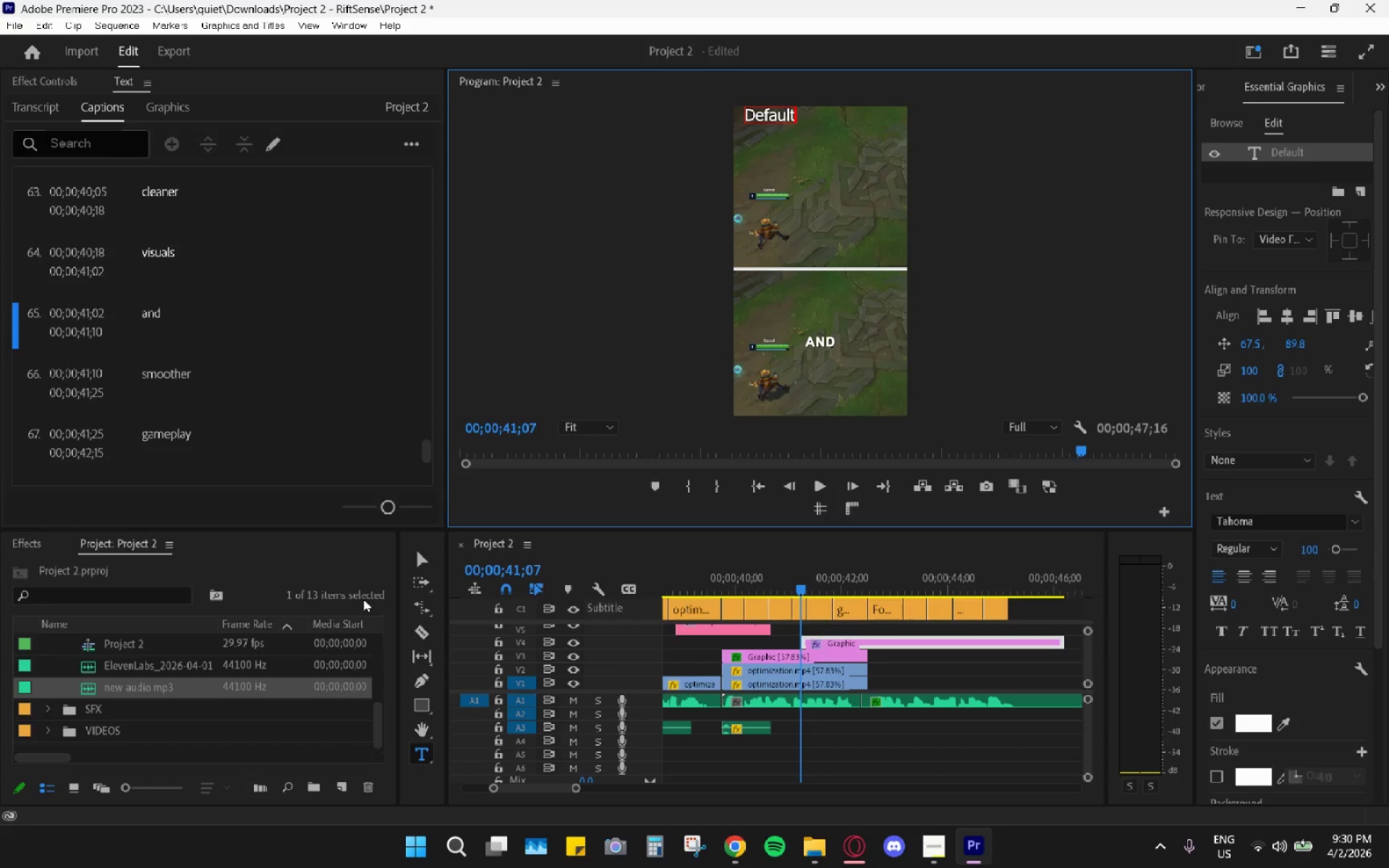 
left_click([417, 561])
 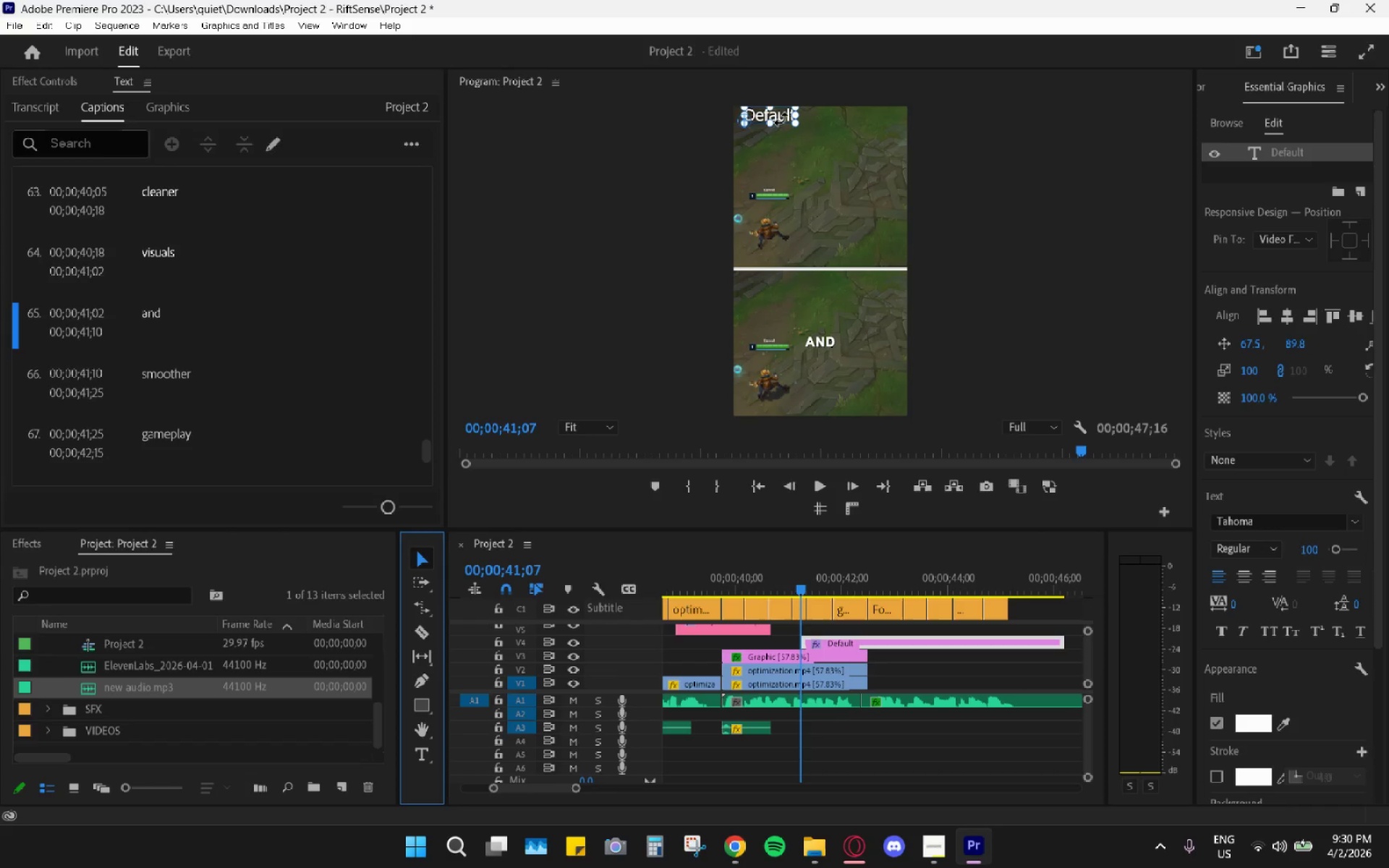 
left_click_drag(start_coordinate=[781, 114], to_coordinate=[777, 282])
 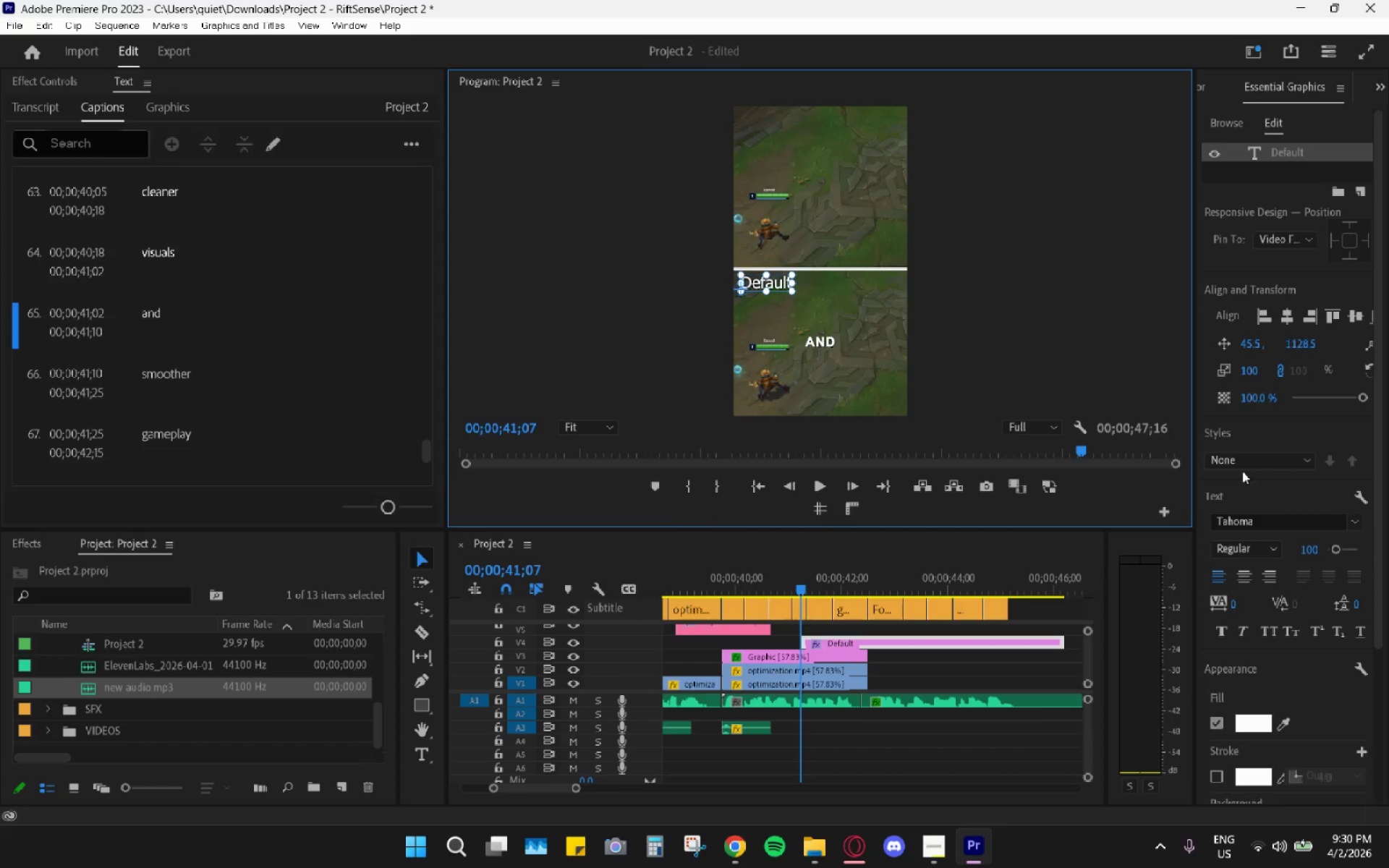 
left_click([1267, 525])
 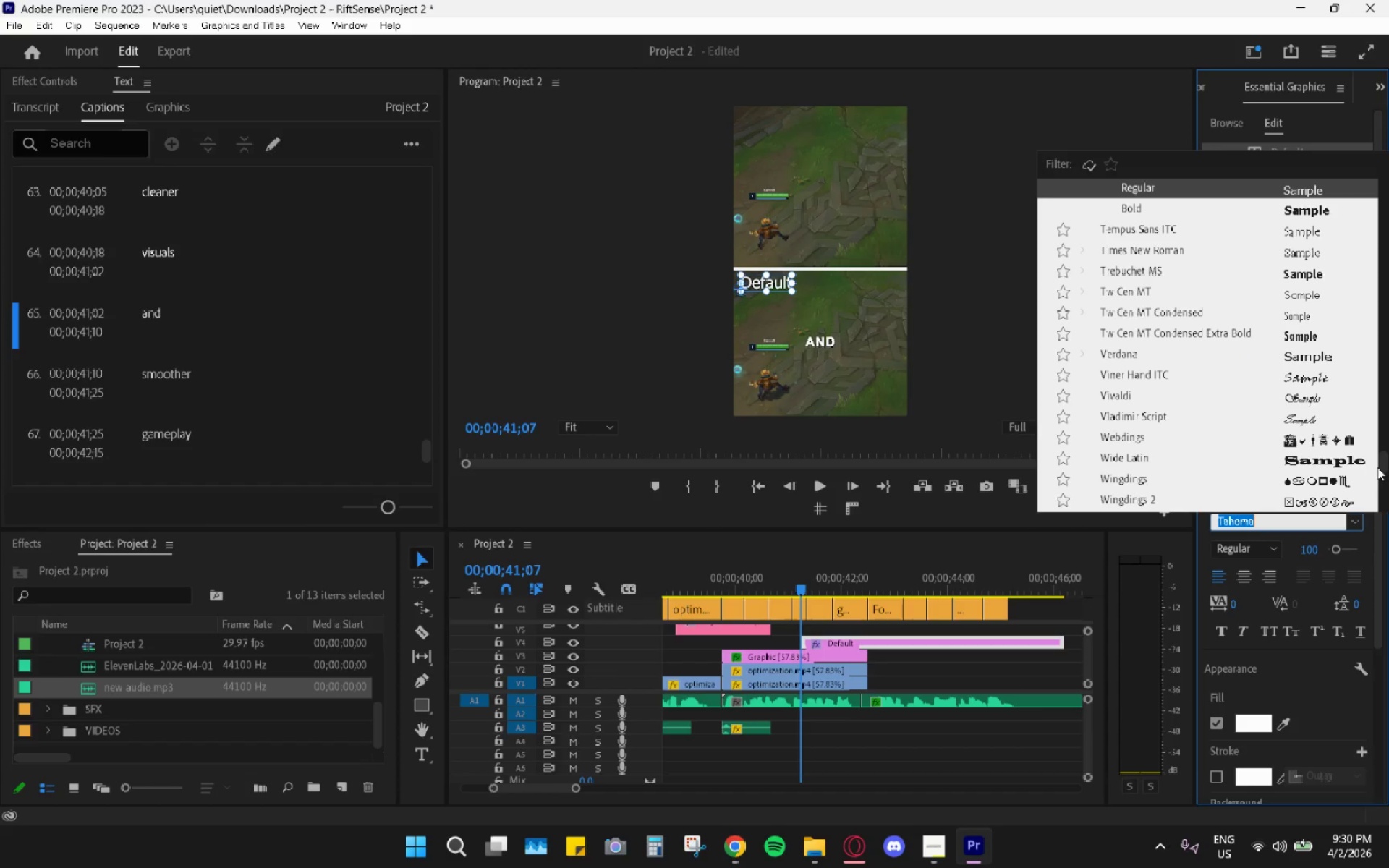 
left_click_drag(start_coordinate=[1388, 463], to_coordinate=[1382, 458])
 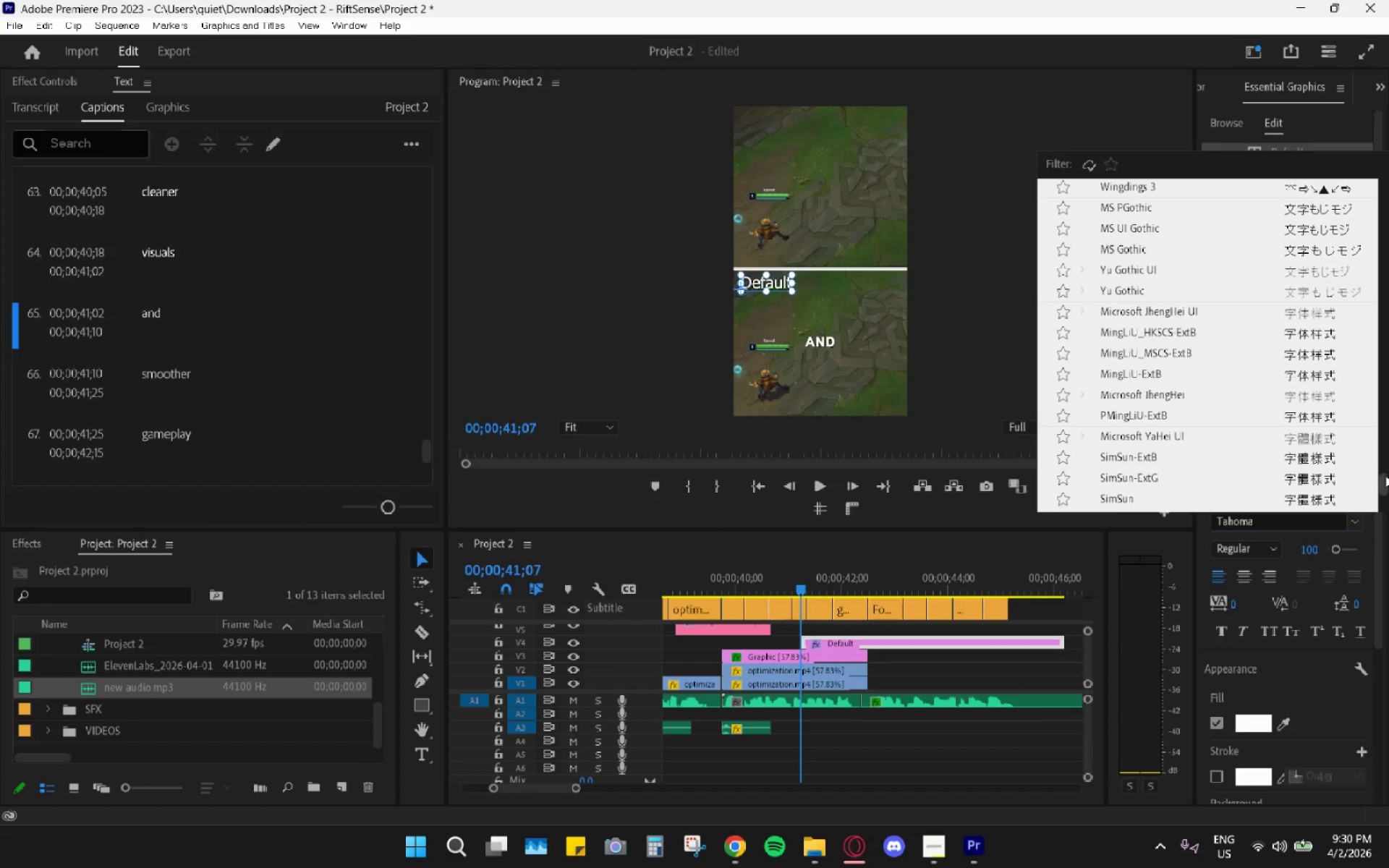 
left_click_drag(start_coordinate=[1385, 477], to_coordinate=[1372, 196])
 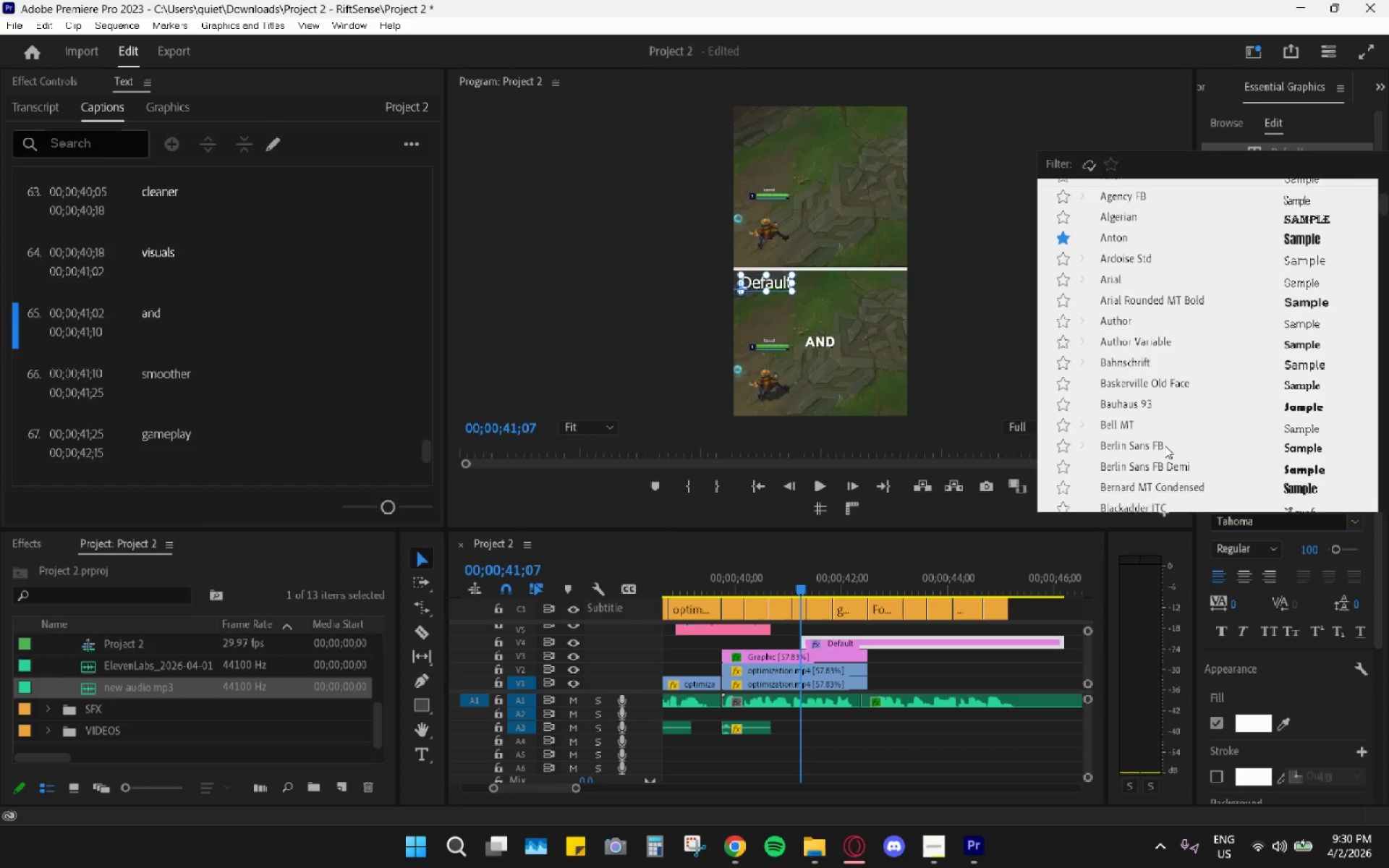 
scroll: coordinate [1160, 437], scroll_direction: up, amount: 8.0
 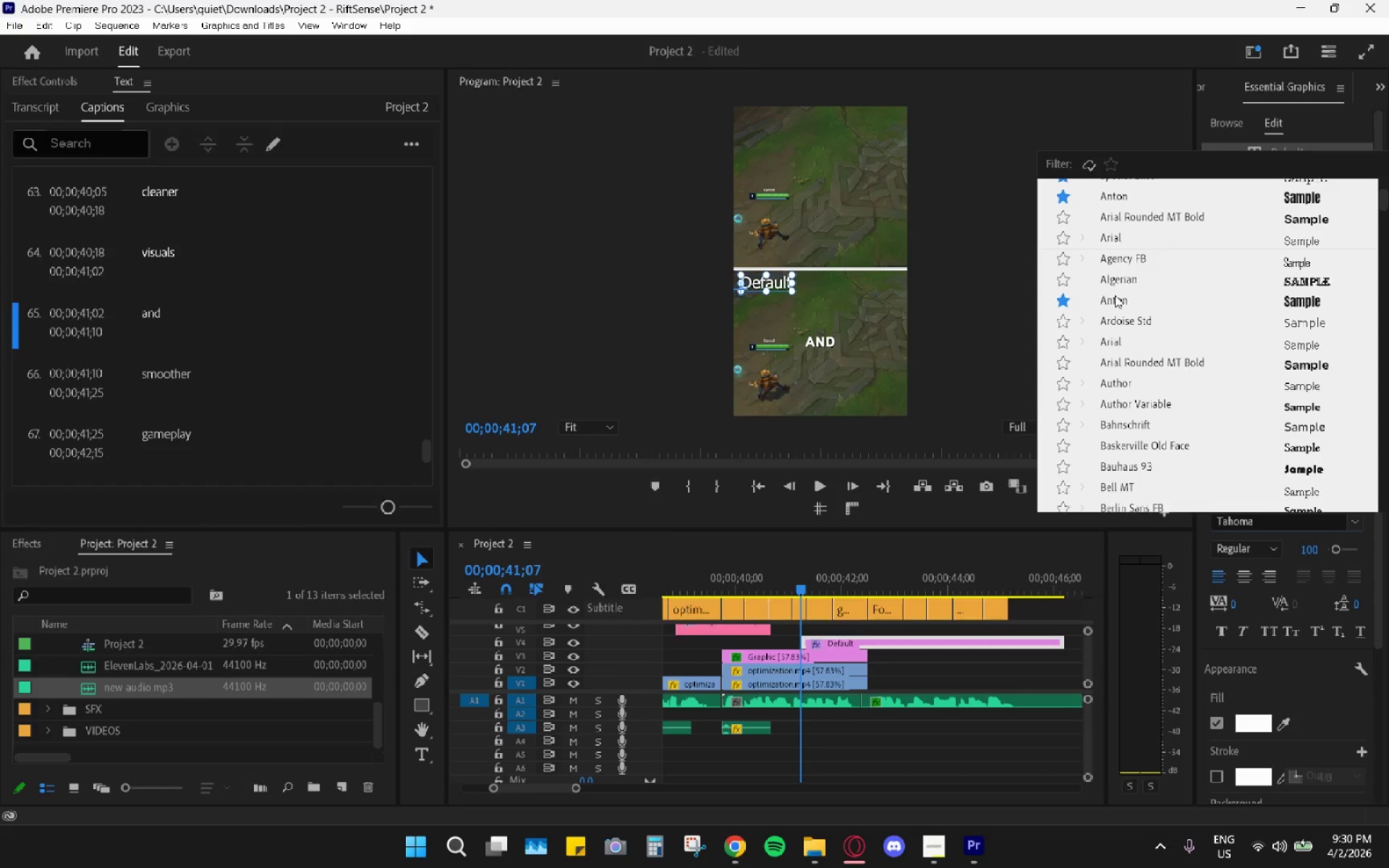 
left_click([1116, 295])
 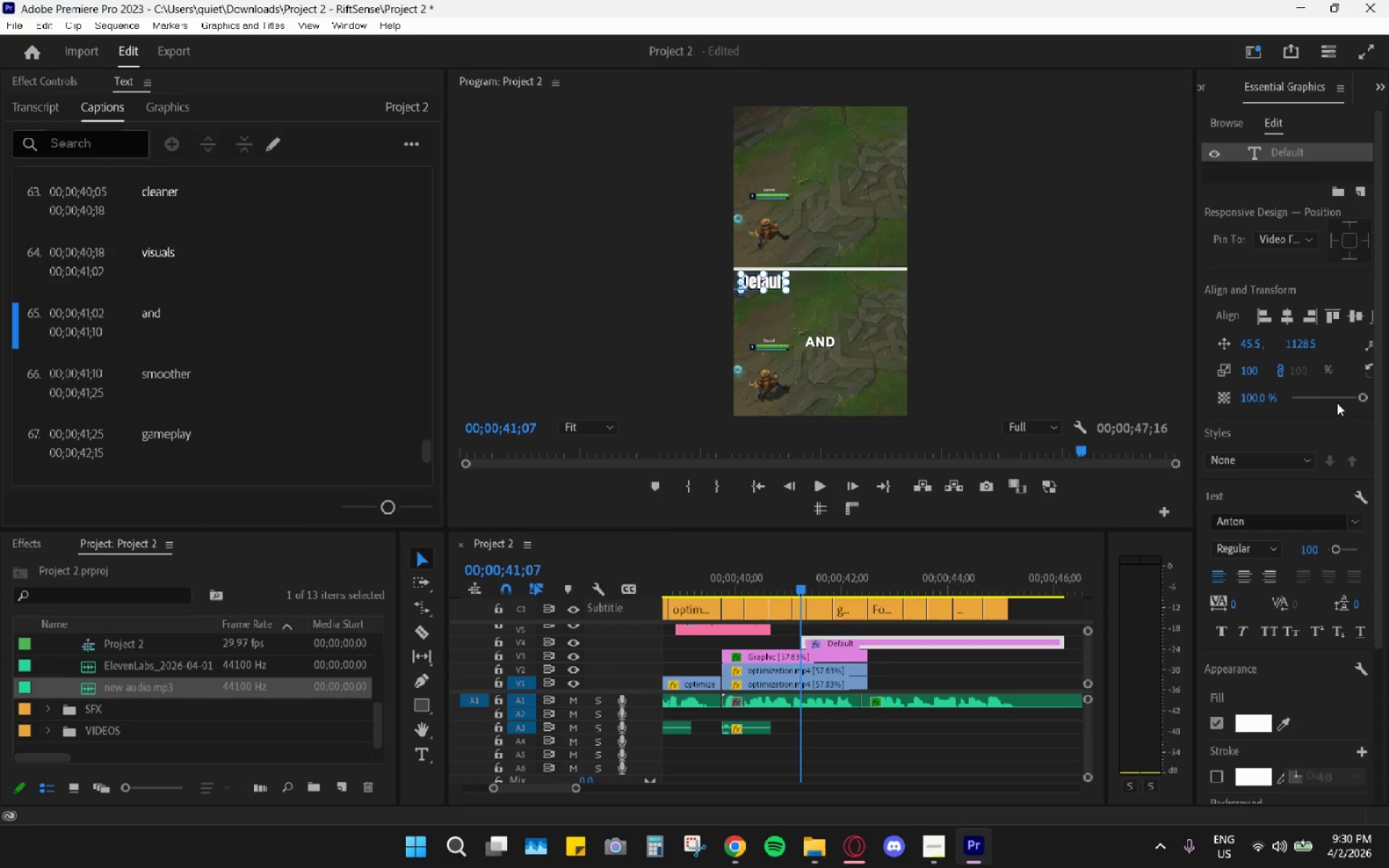 
left_click([1295, 529])
 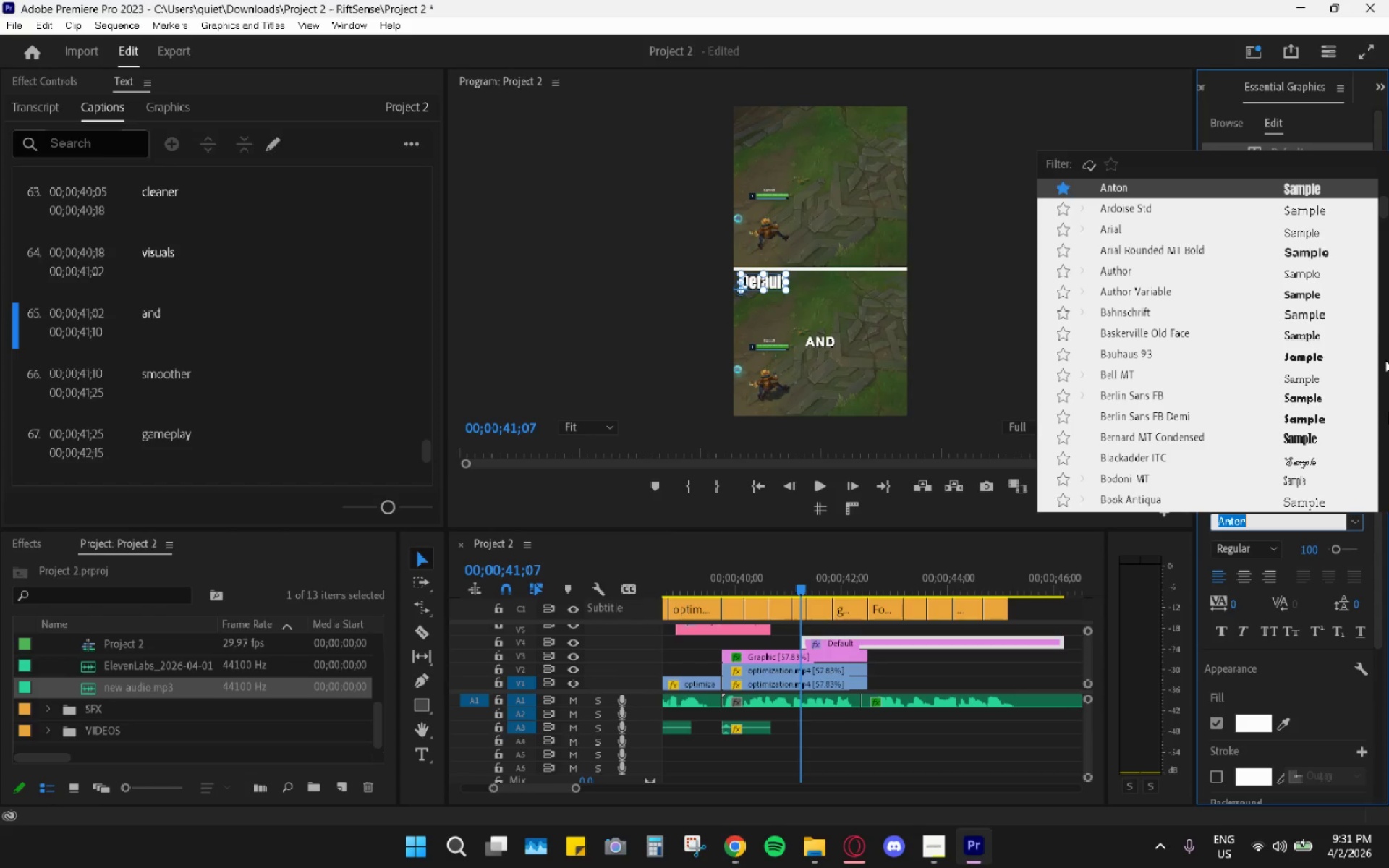 
left_click_drag(start_coordinate=[1386, 207], to_coordinate=[1381, 187])
 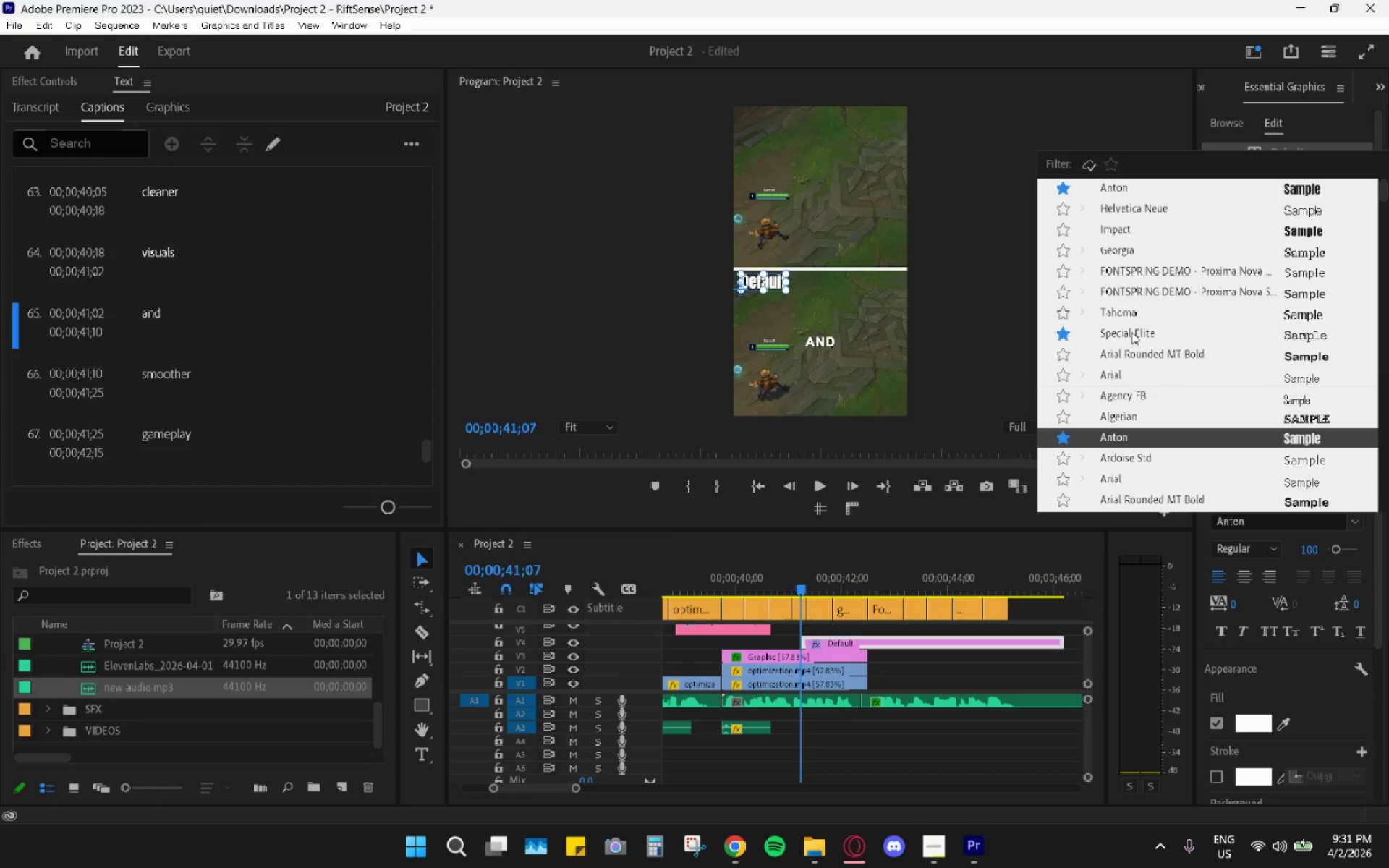 
scroll: coordinate [1123, 271], scroll_direction: up, amount: 6.0
 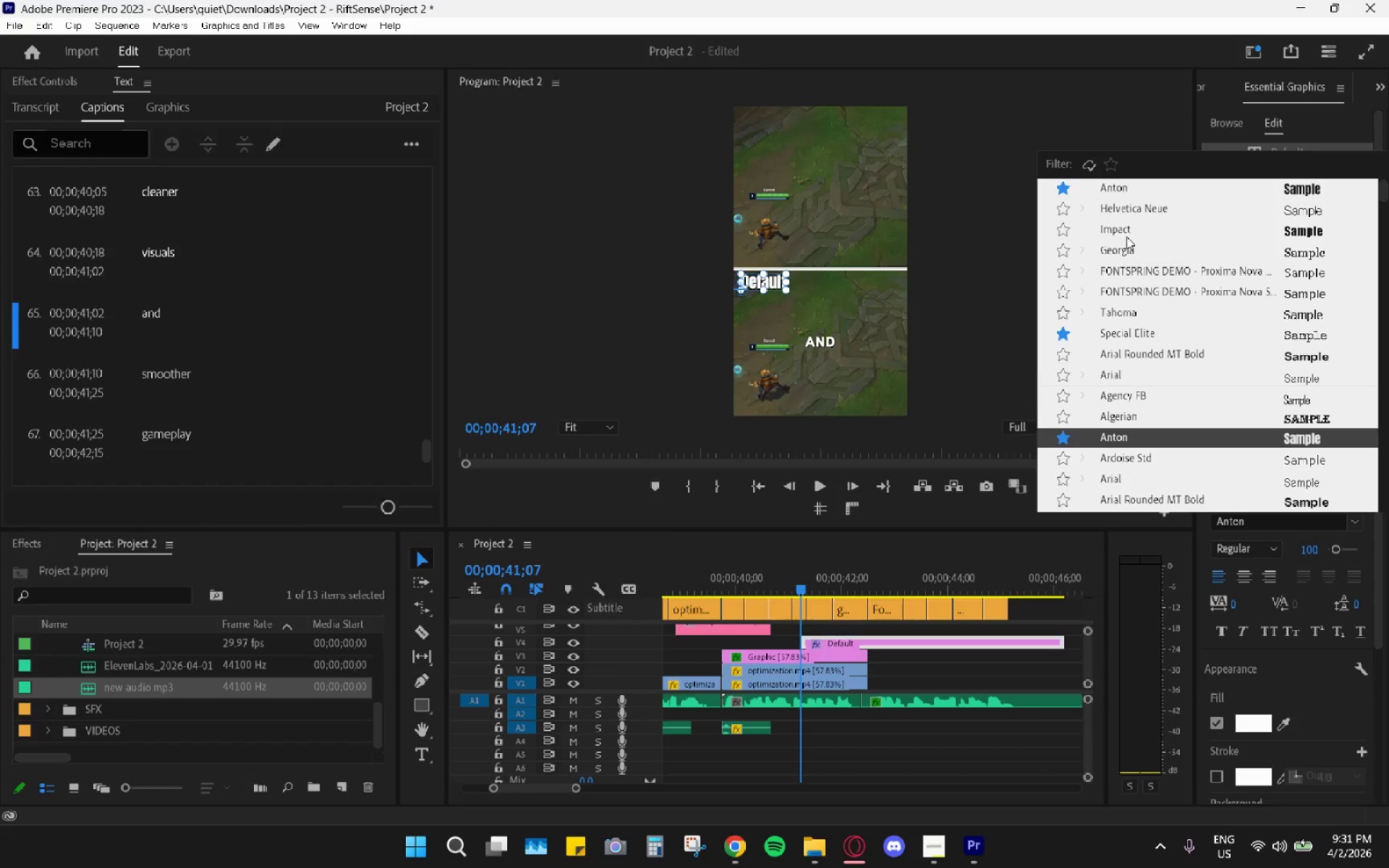 
left_click([1146, 211])
 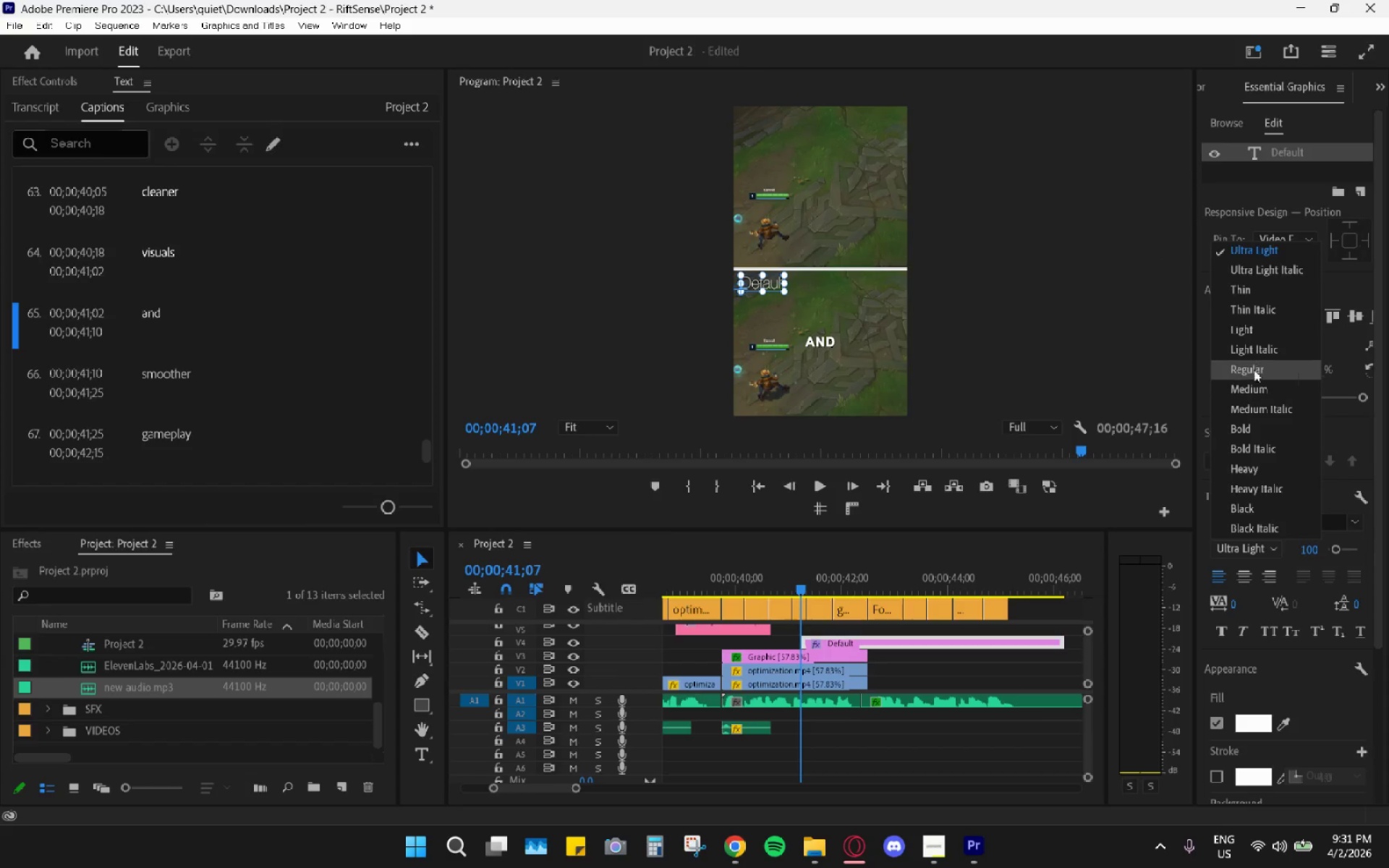 
wait(5.41)
 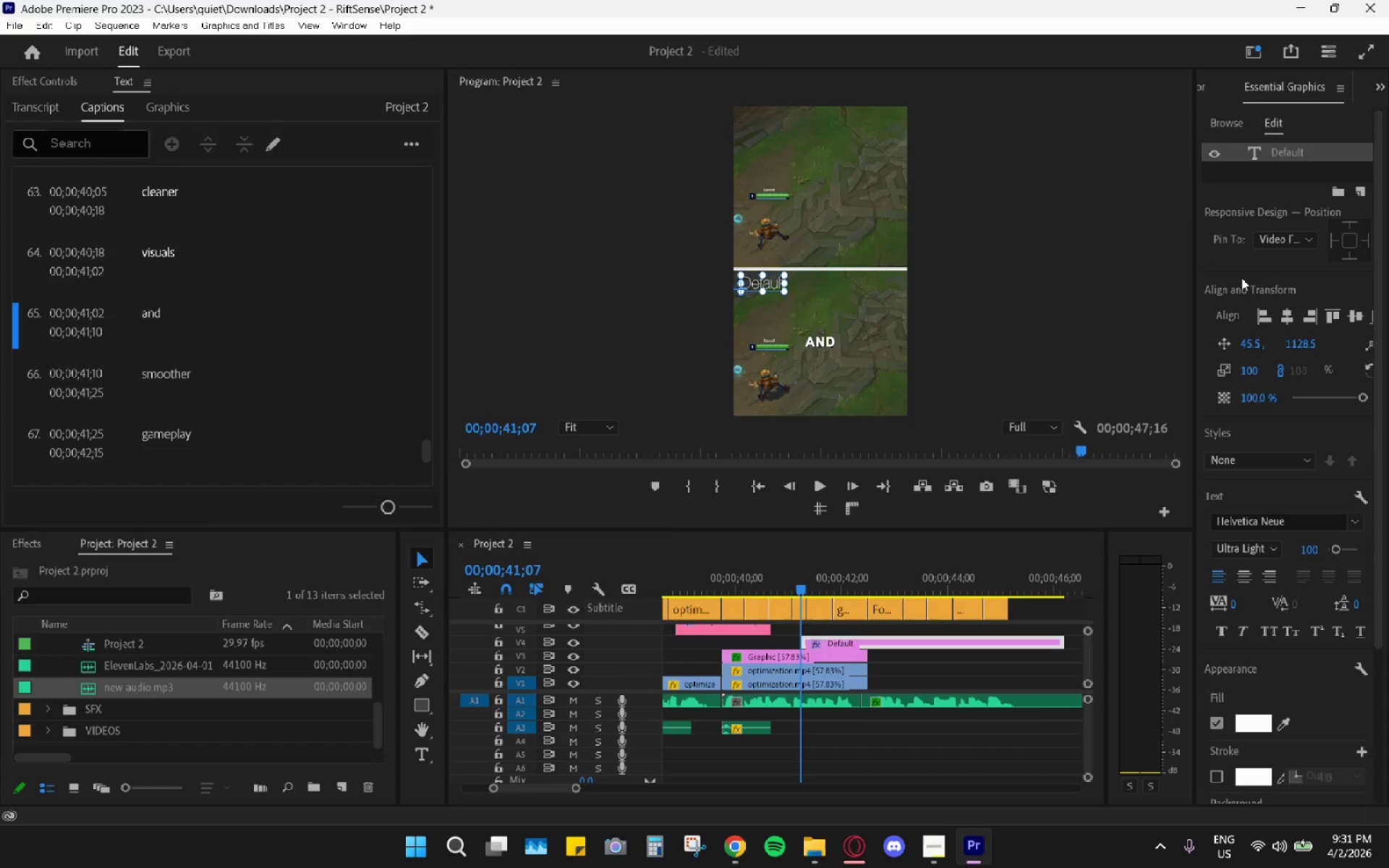 
left_click([1260, 433])
 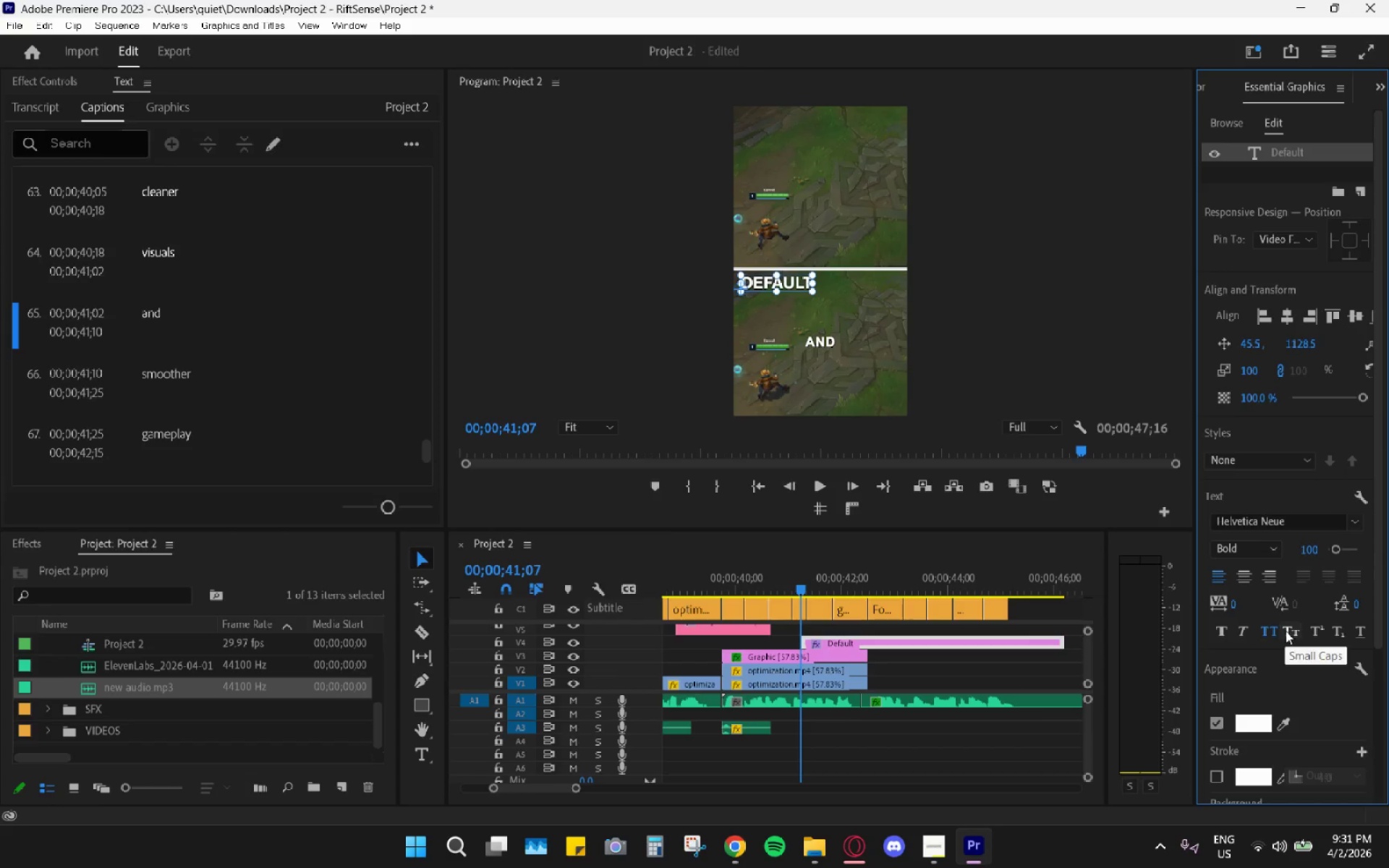 
wait(5.19)
 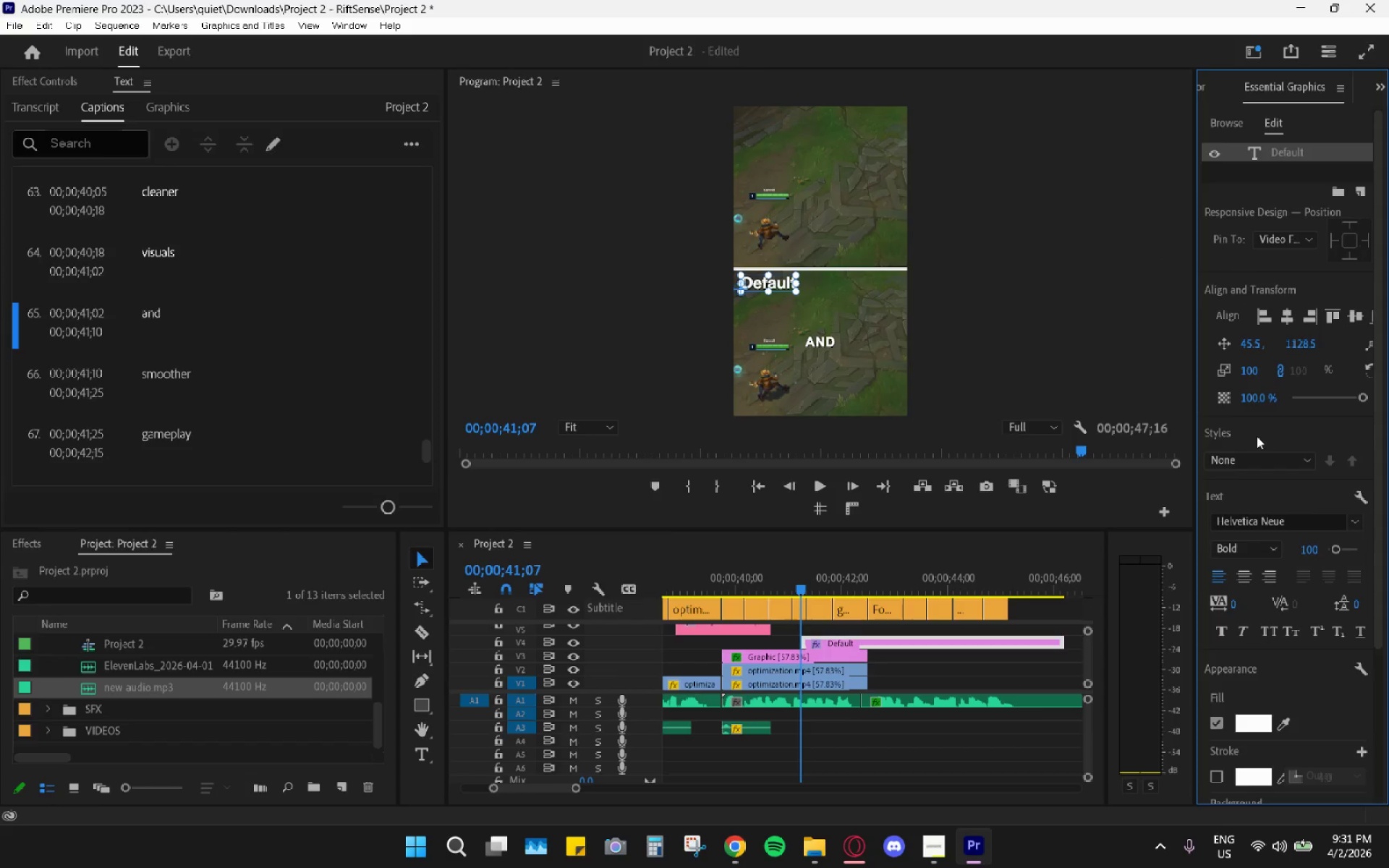 
left_click([1312, 548])
 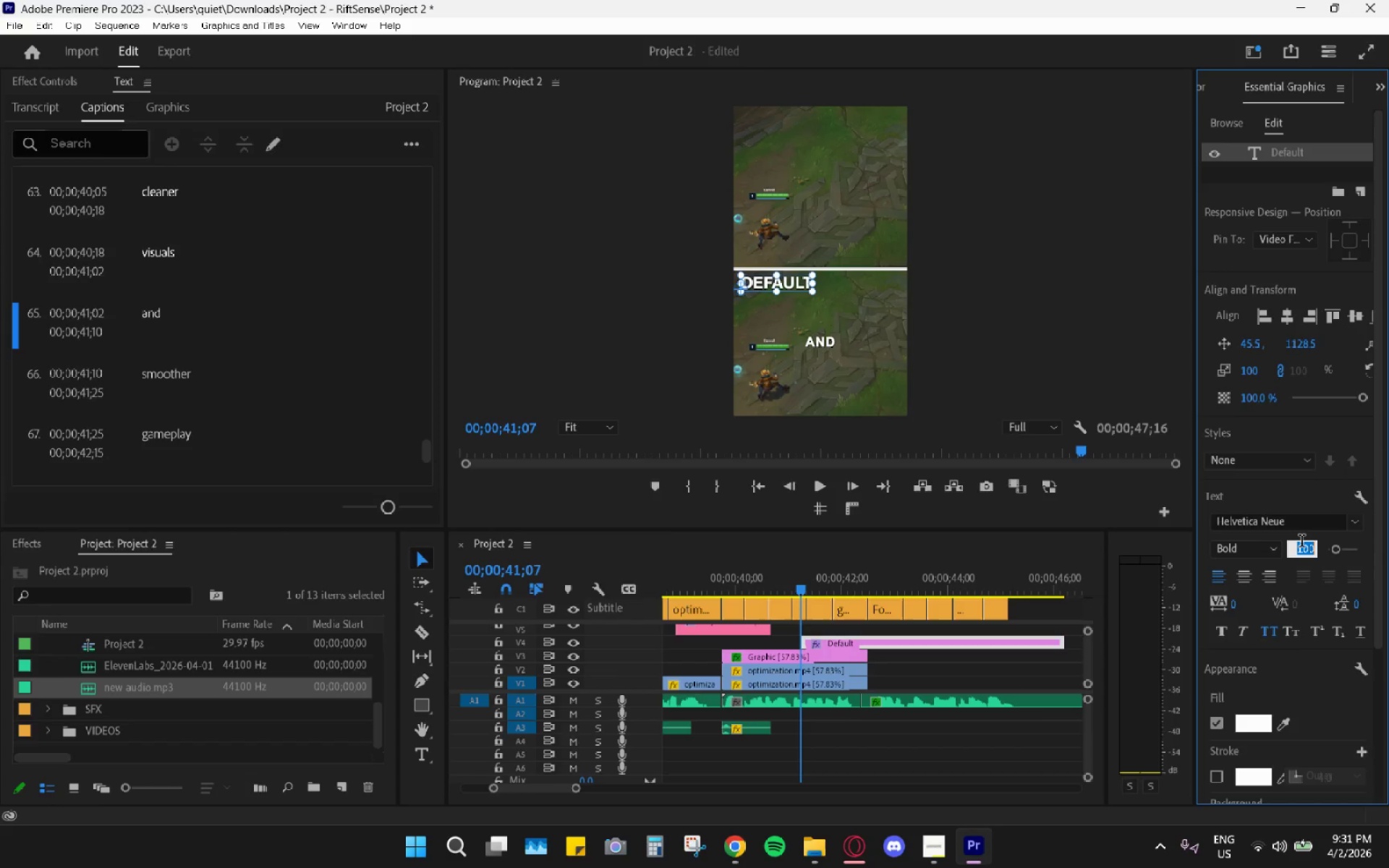 
key(Numpad5)
 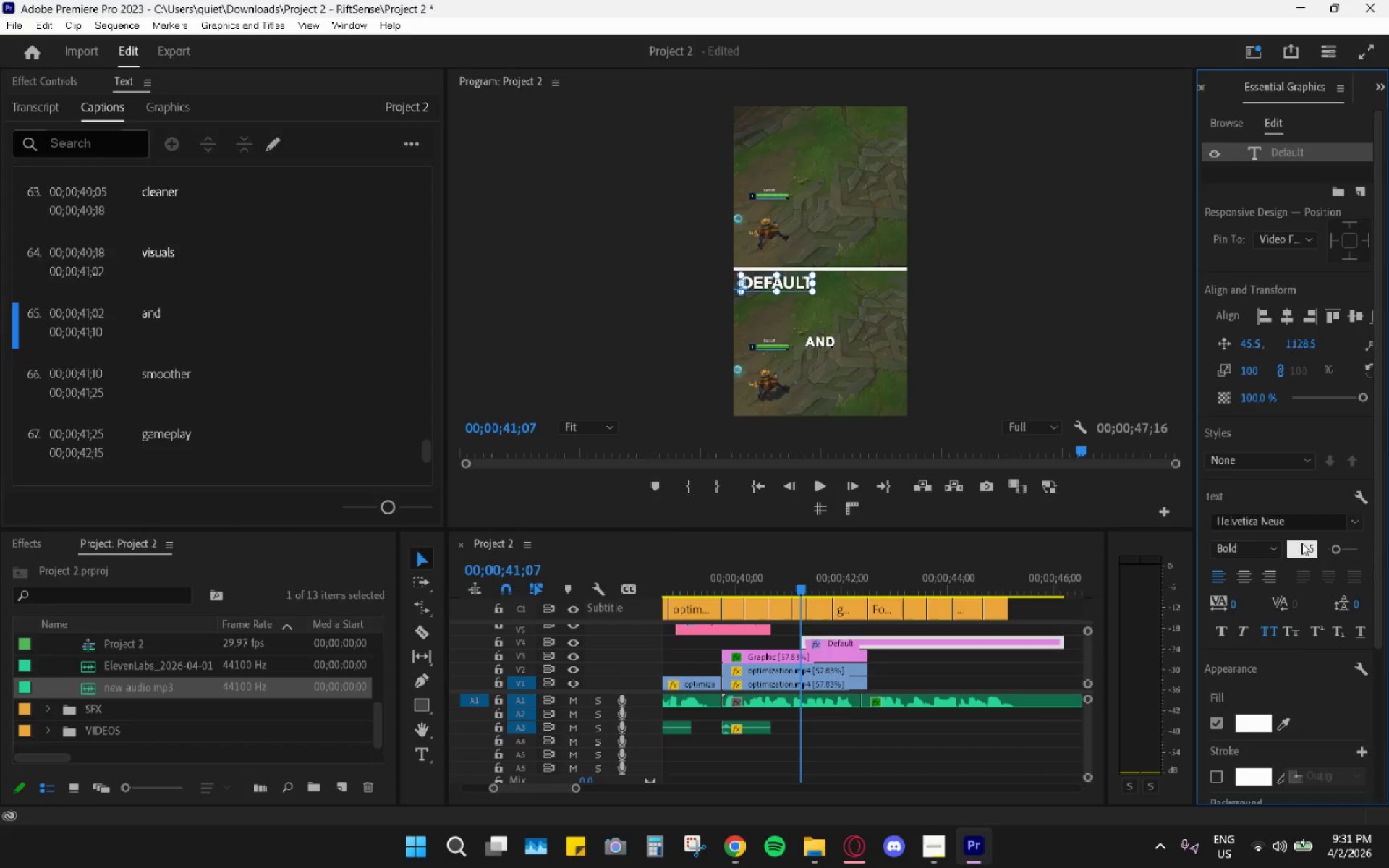 
key(Numpad0)
 